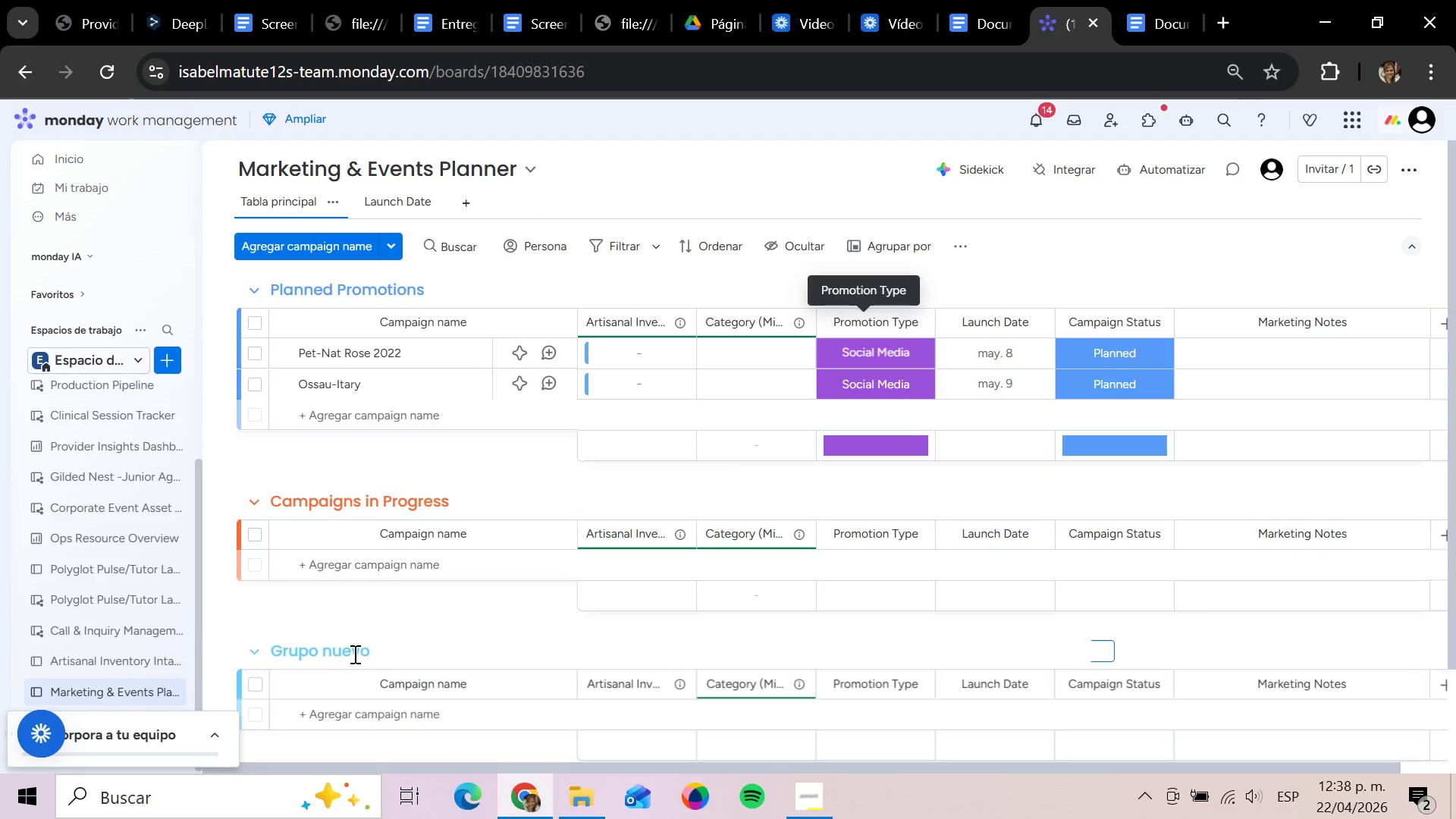 
left_click([367, 653])
 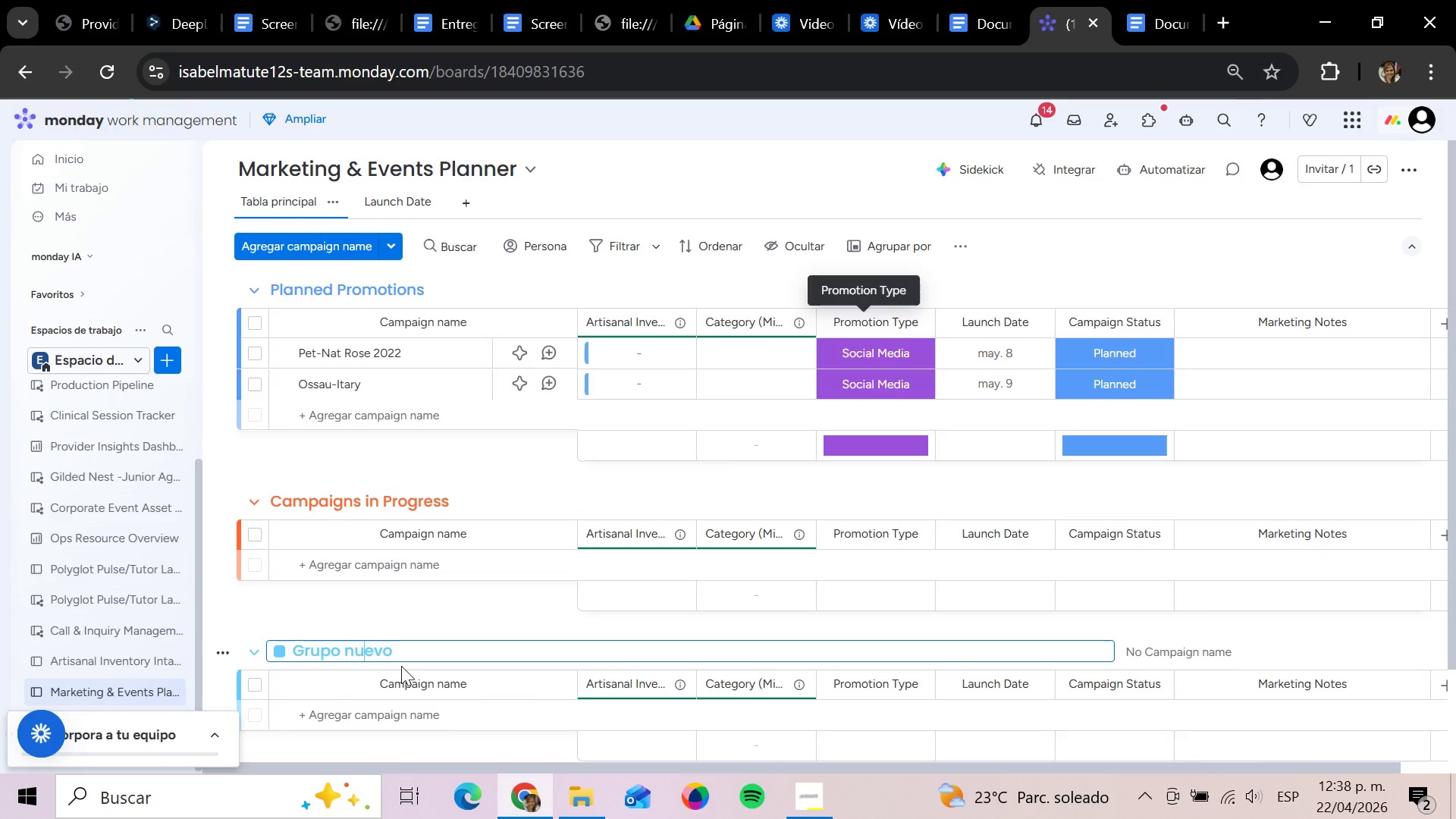 
left_click([407, 648])
 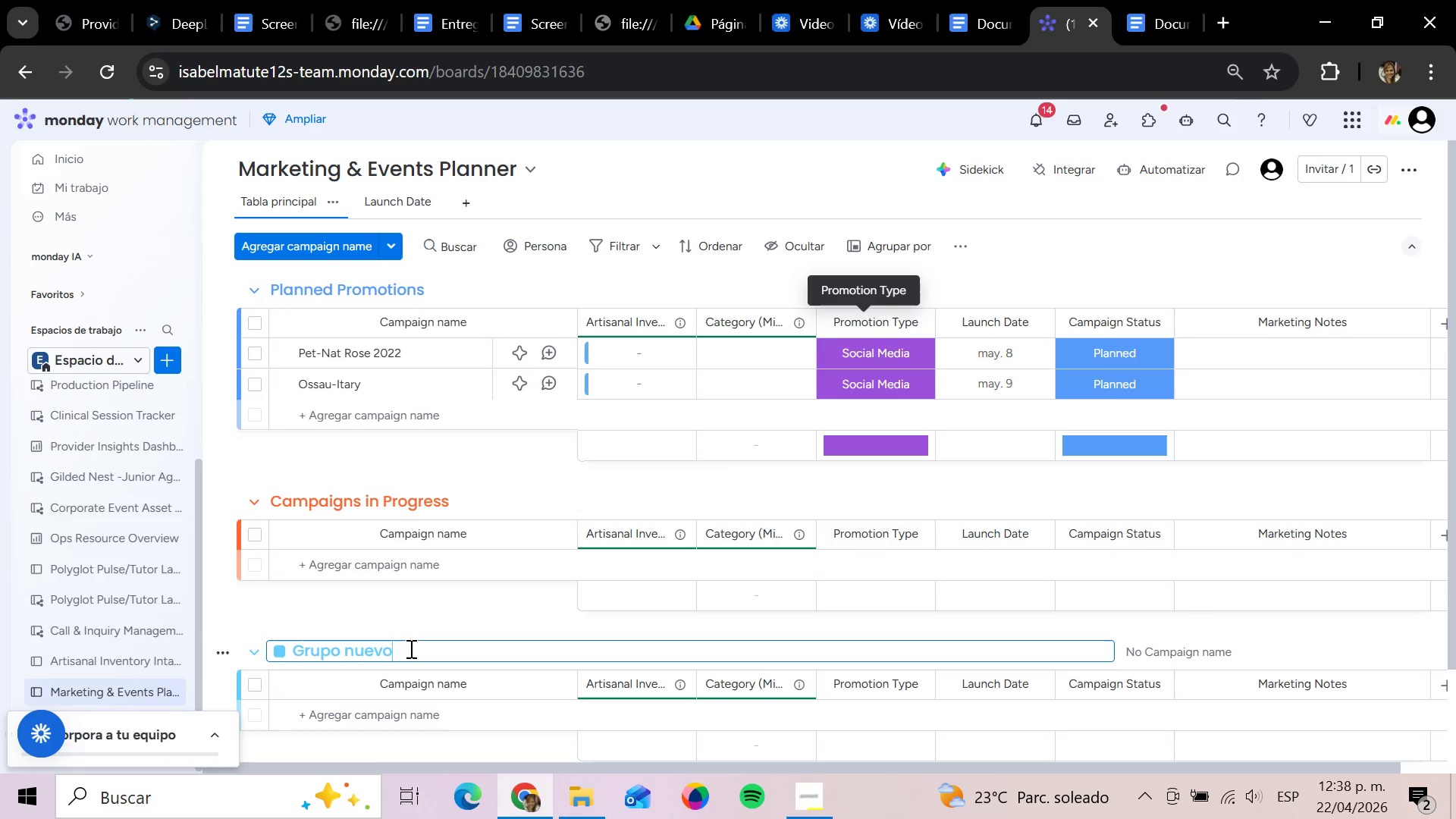 
hold_key(key=Backspace, duration=1.17)
 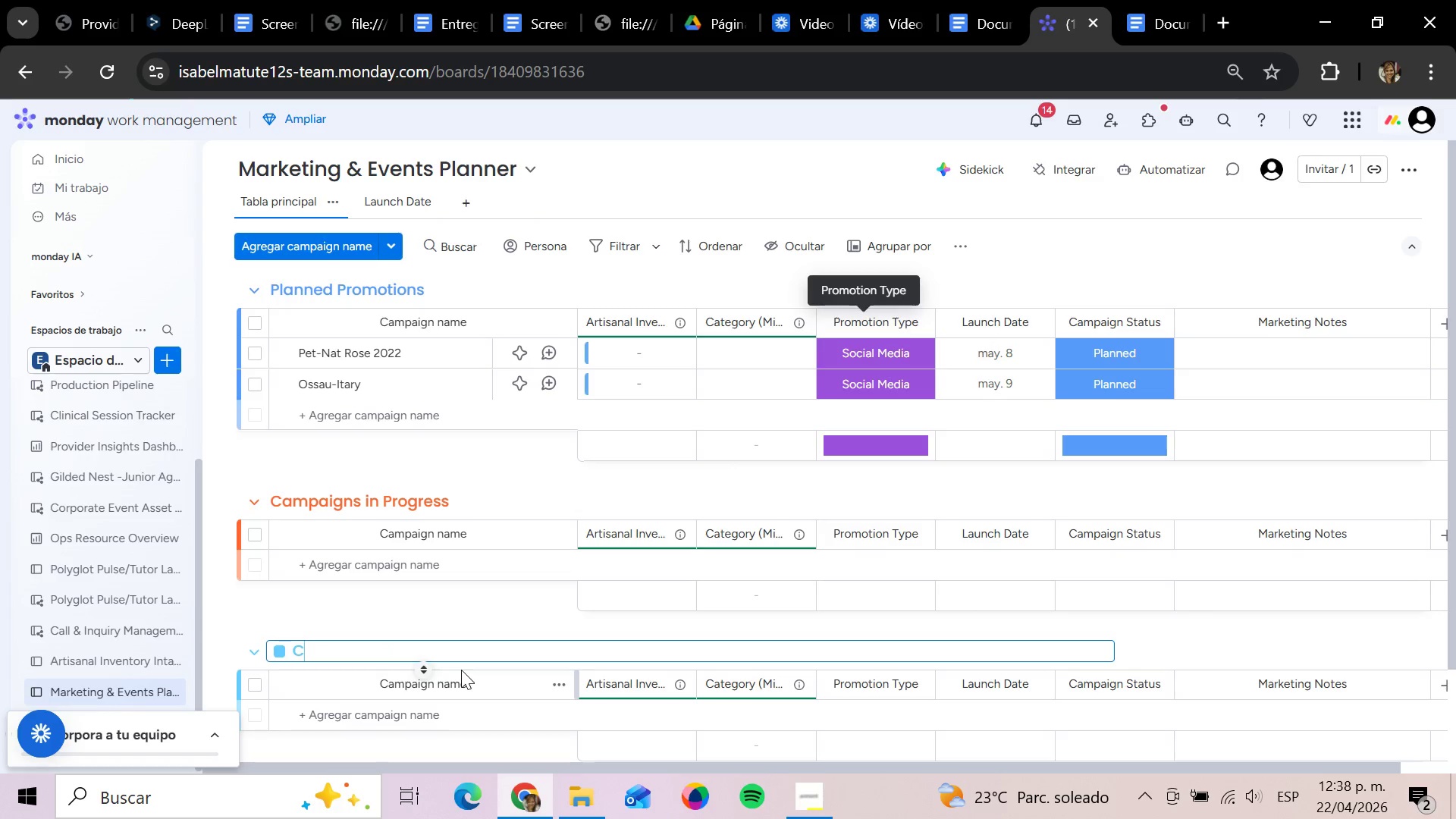 
type(Comp)
 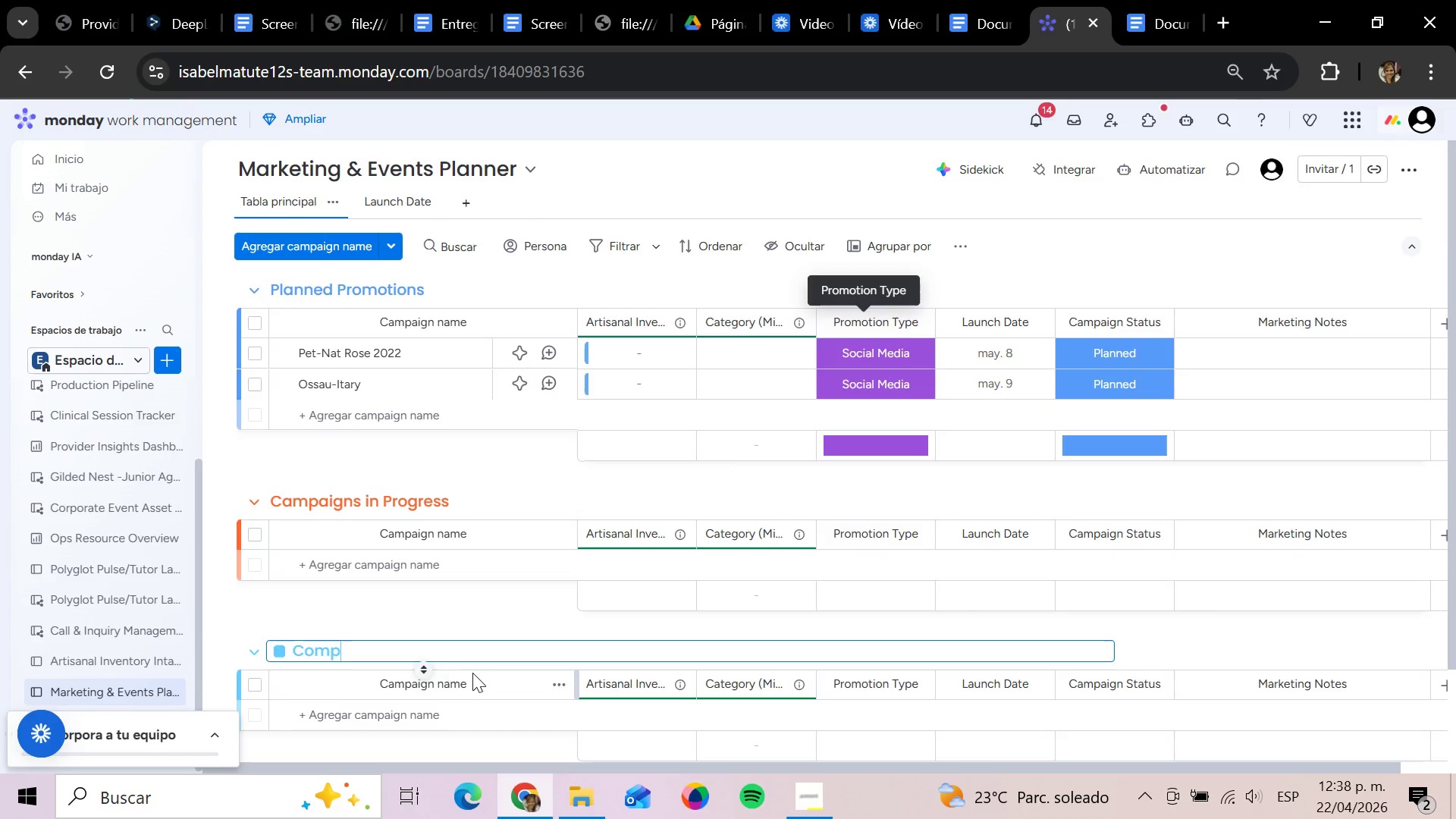 
type(leted Cam)
 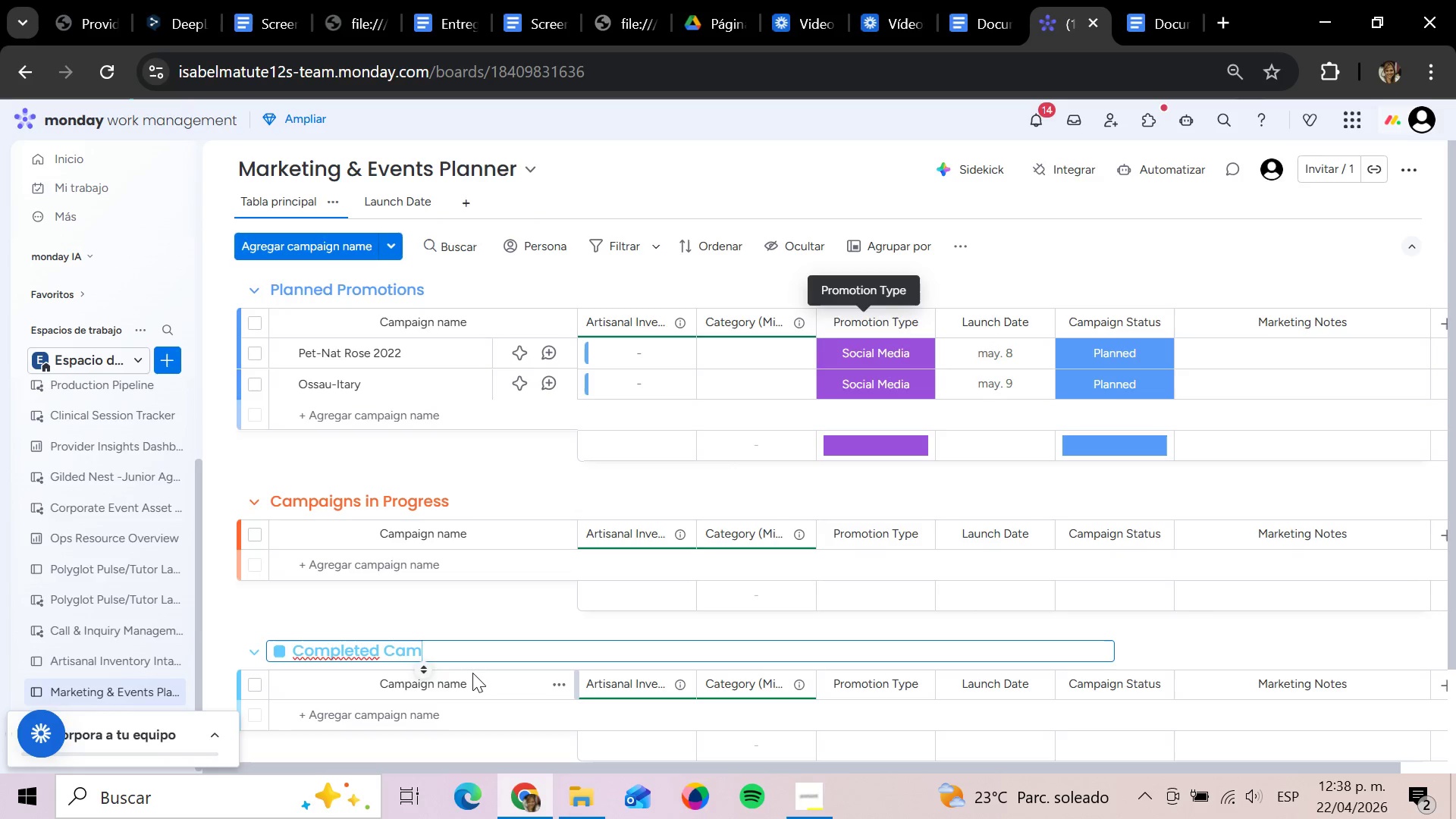 
type(paigns)
 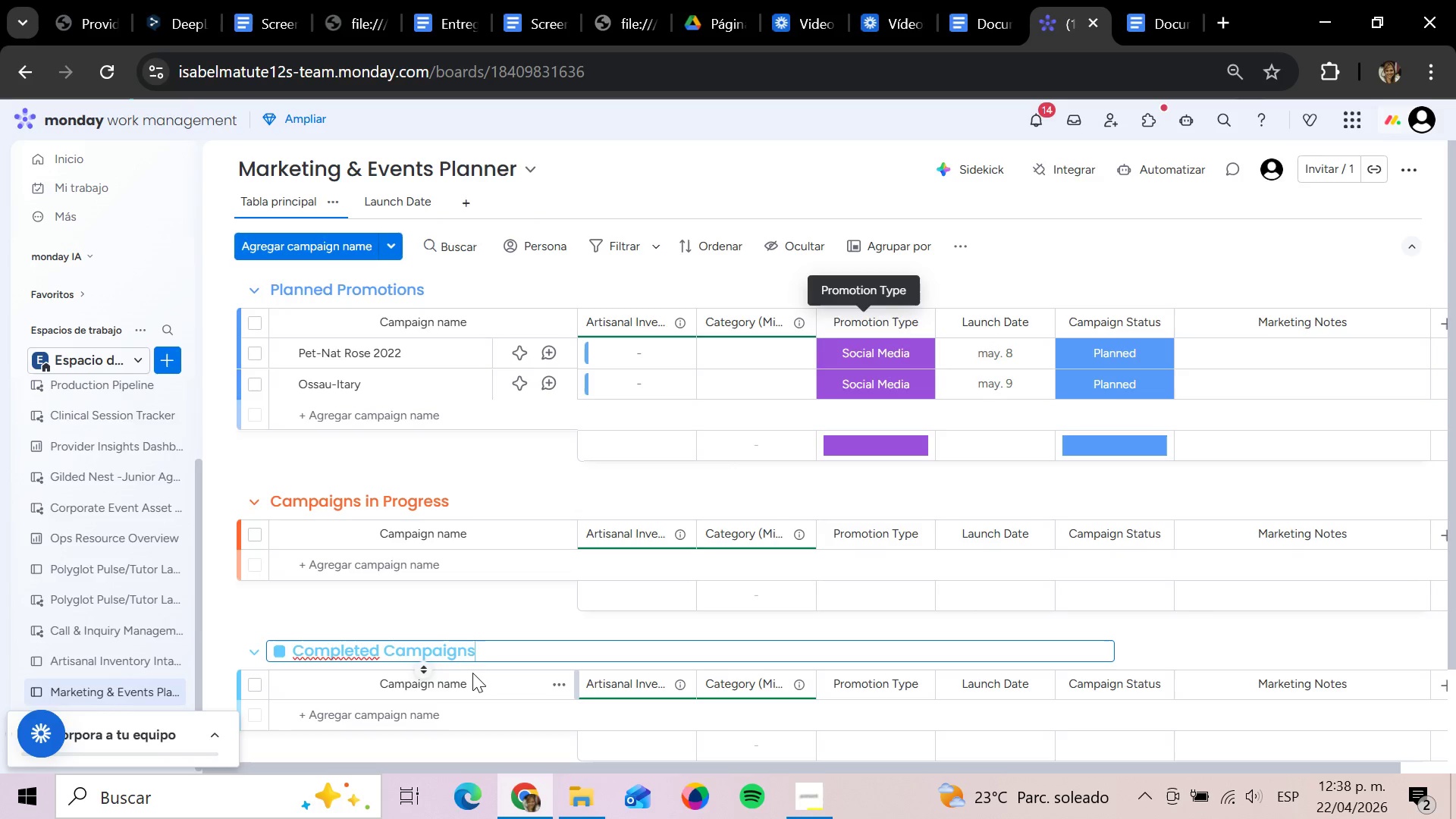 
key(Enter)
 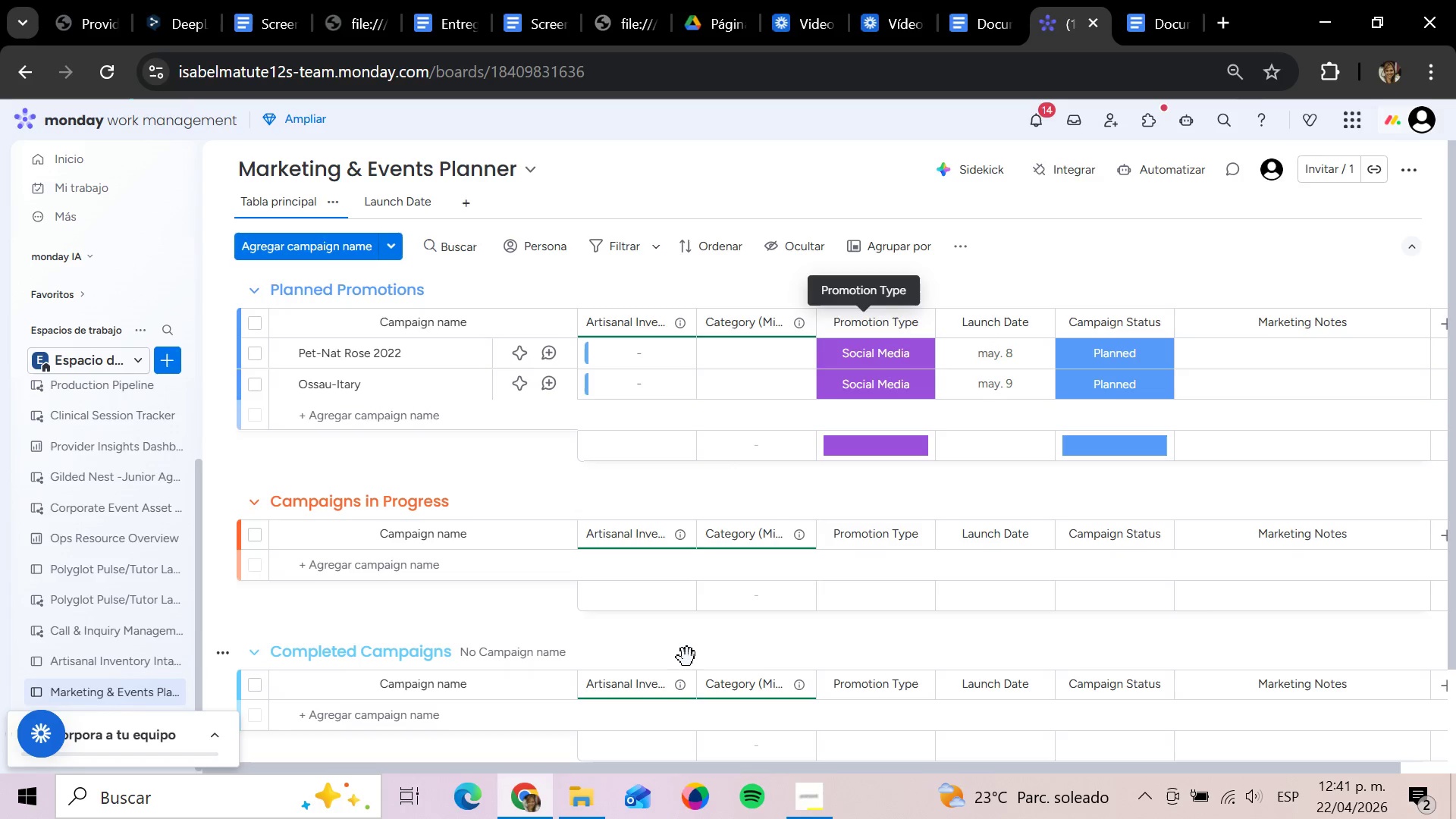 
wait(157.28)
 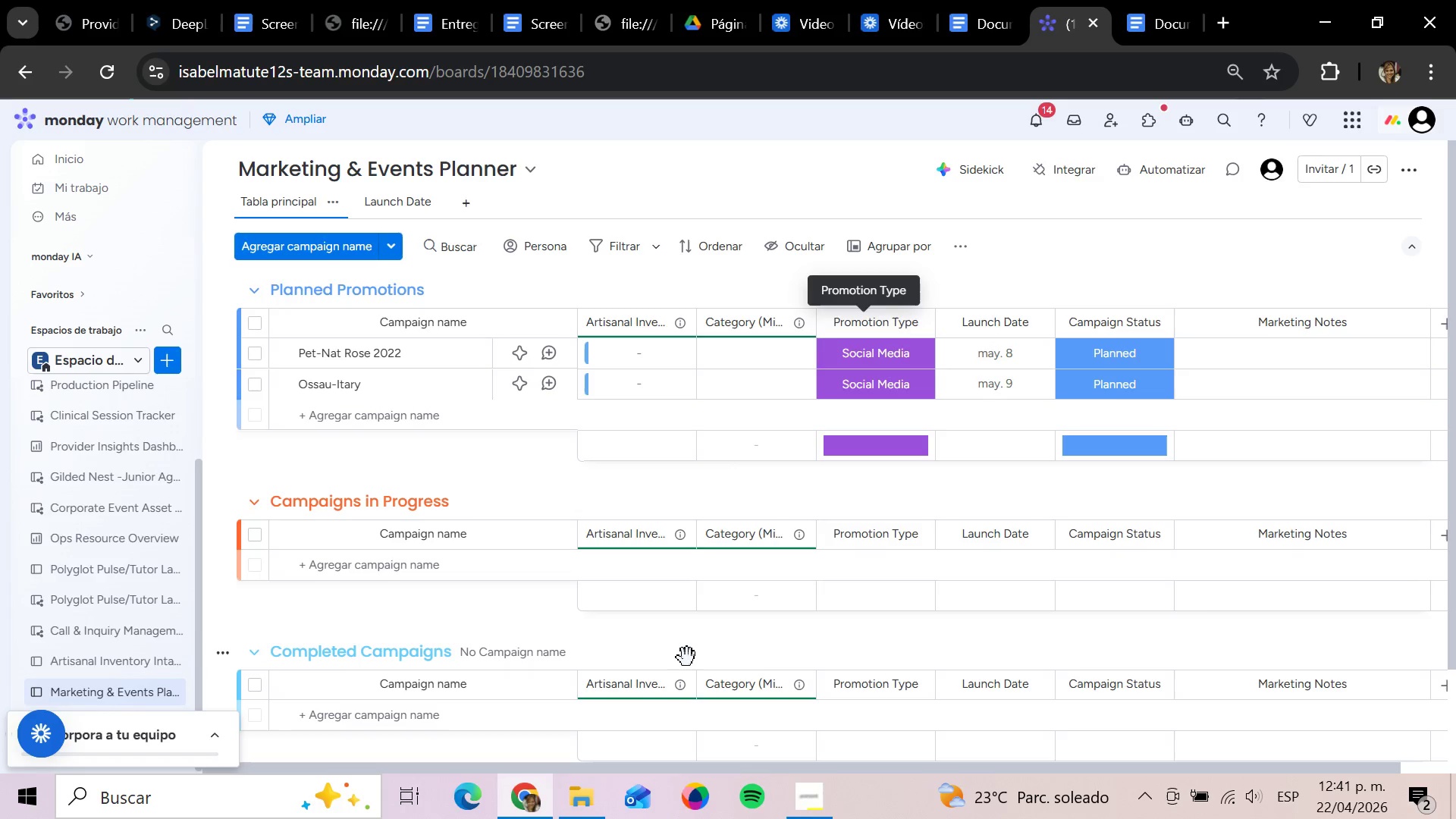 
left_click([874, 389])
 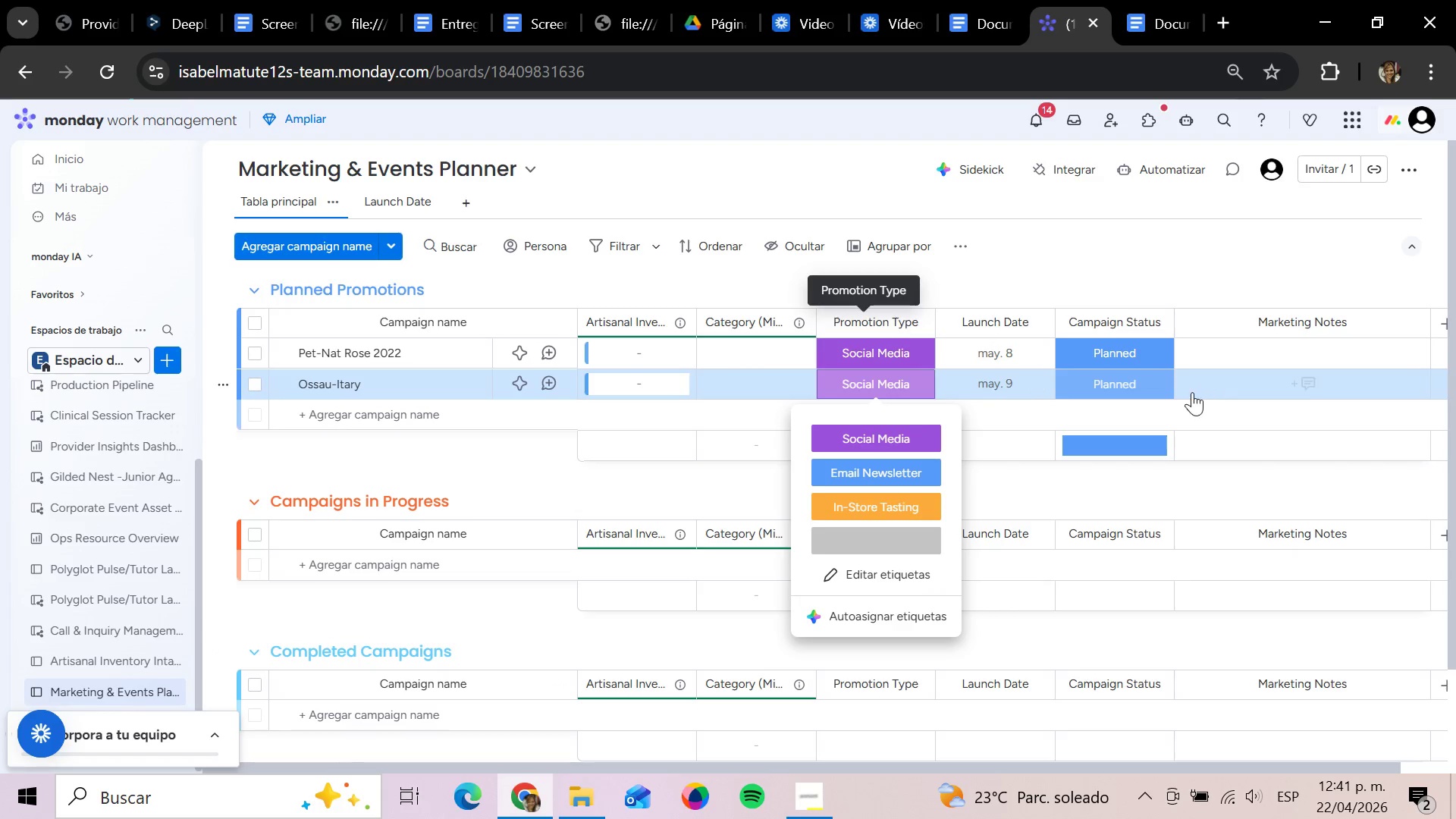 
mouse_move([1128, 382])
 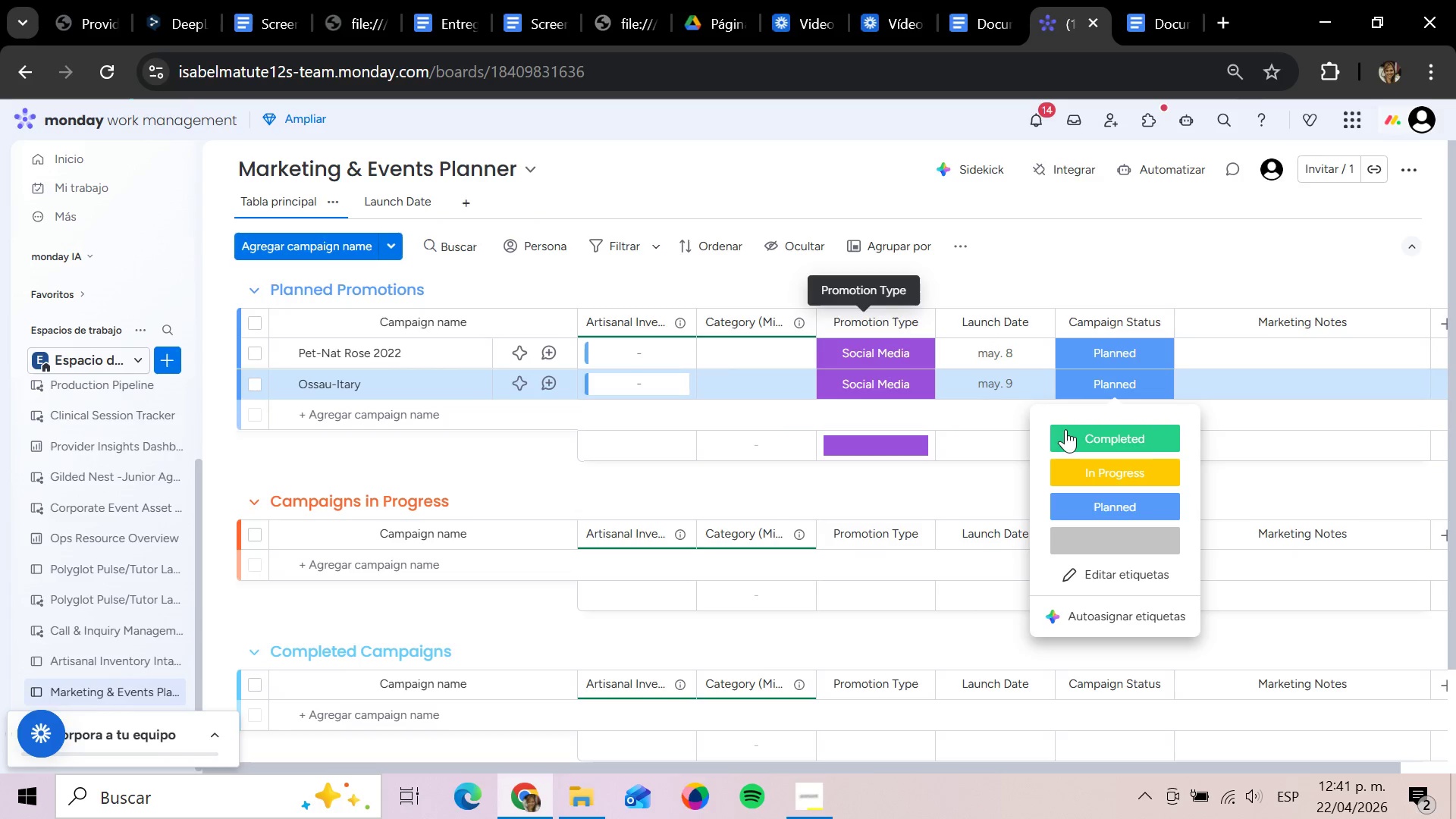 
wait(5.4)
 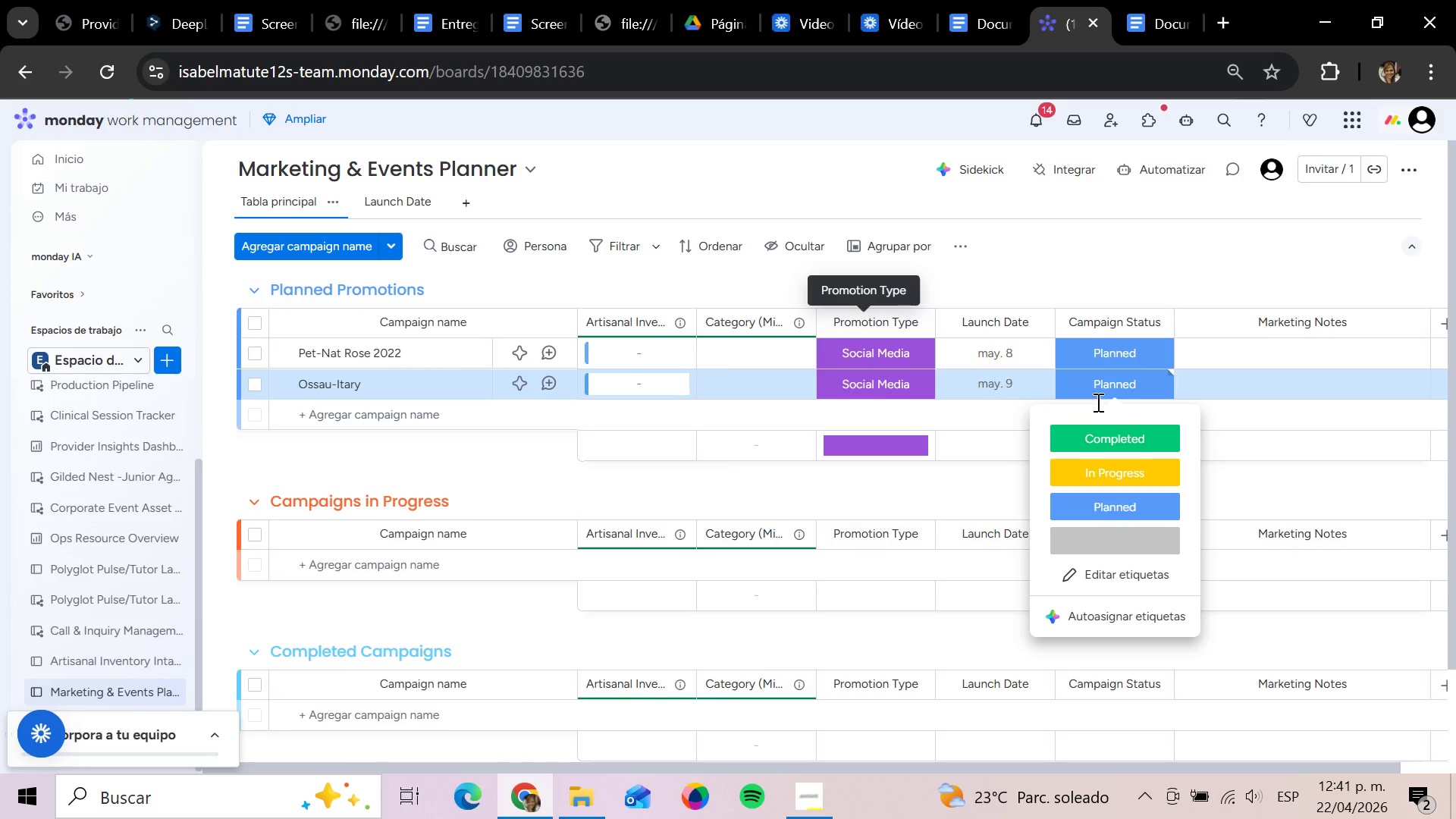 
left_click([99, 666])
 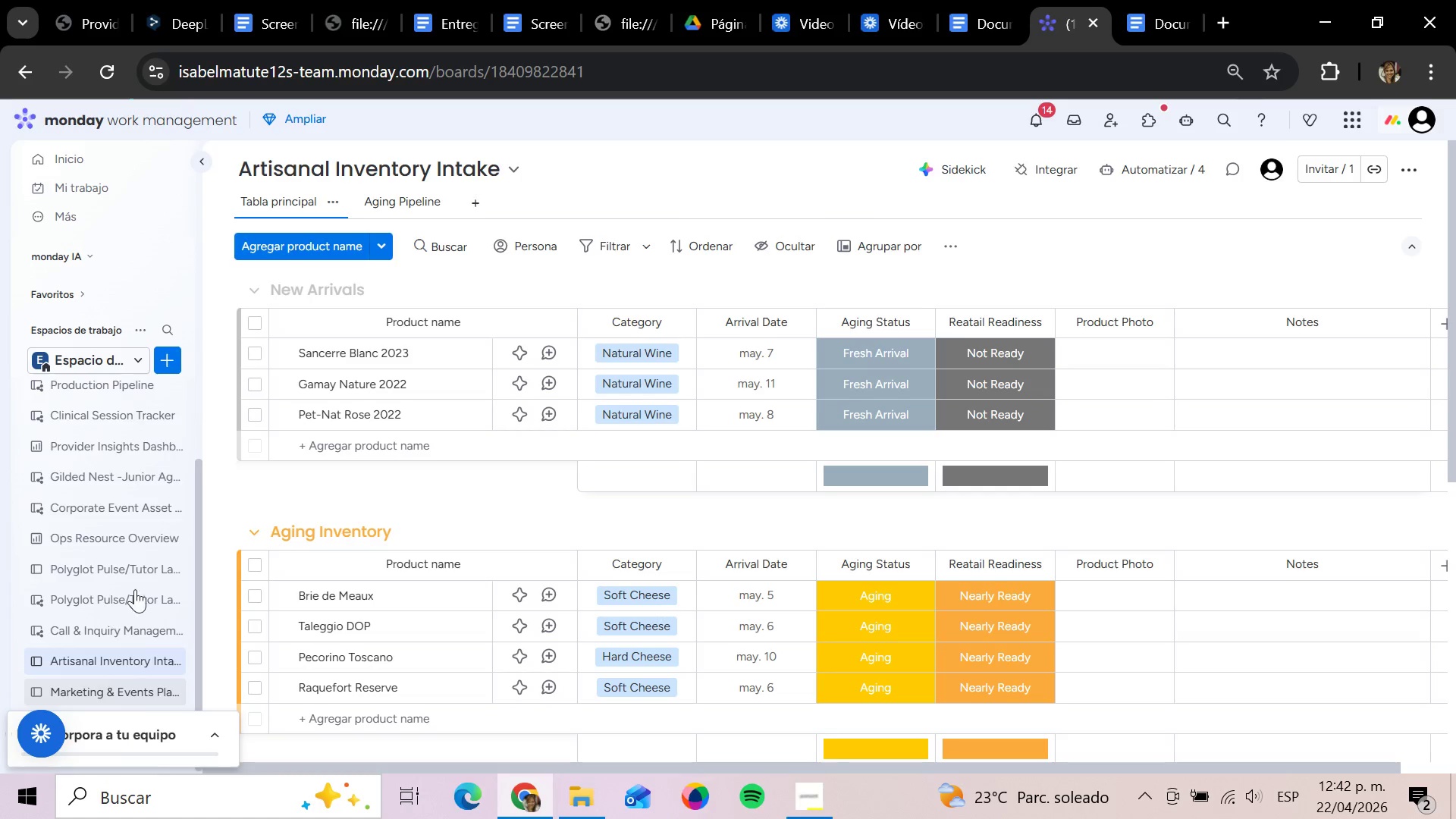 
wait(53.62)
 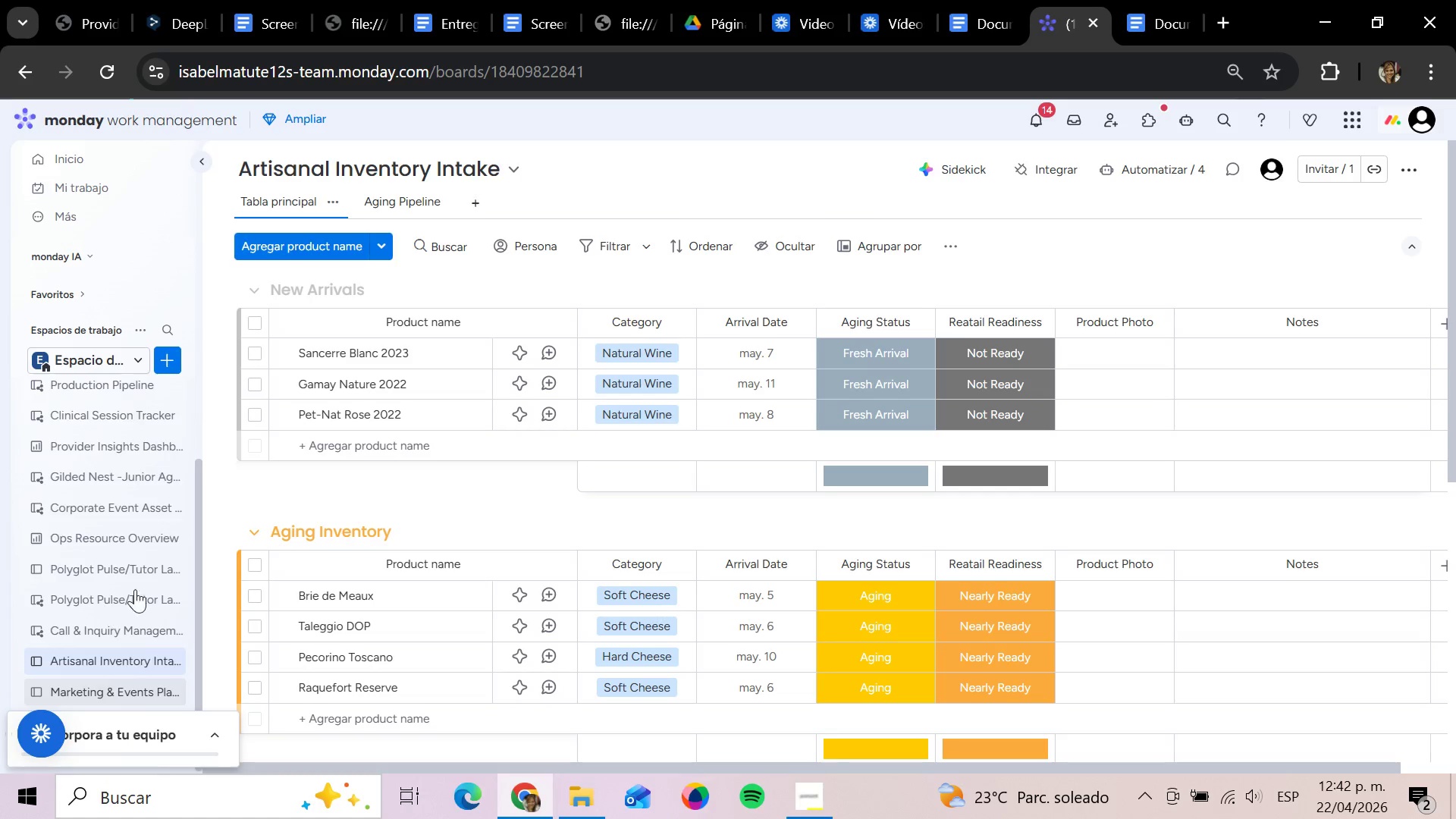 
scroll: coordinate [996, 591], scroll_direction: down, amount: 4.0
 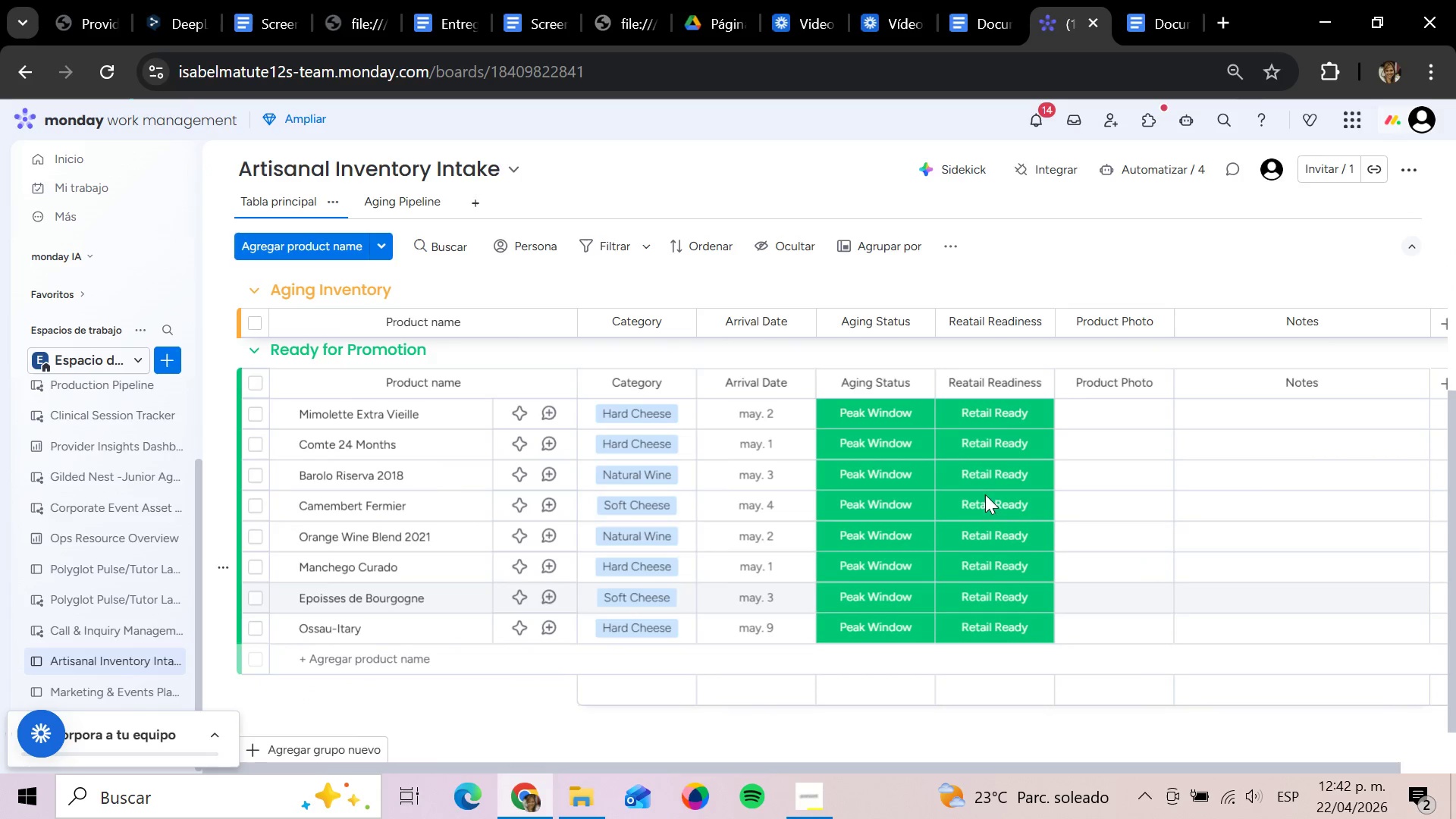 
left_click([995, 415])
 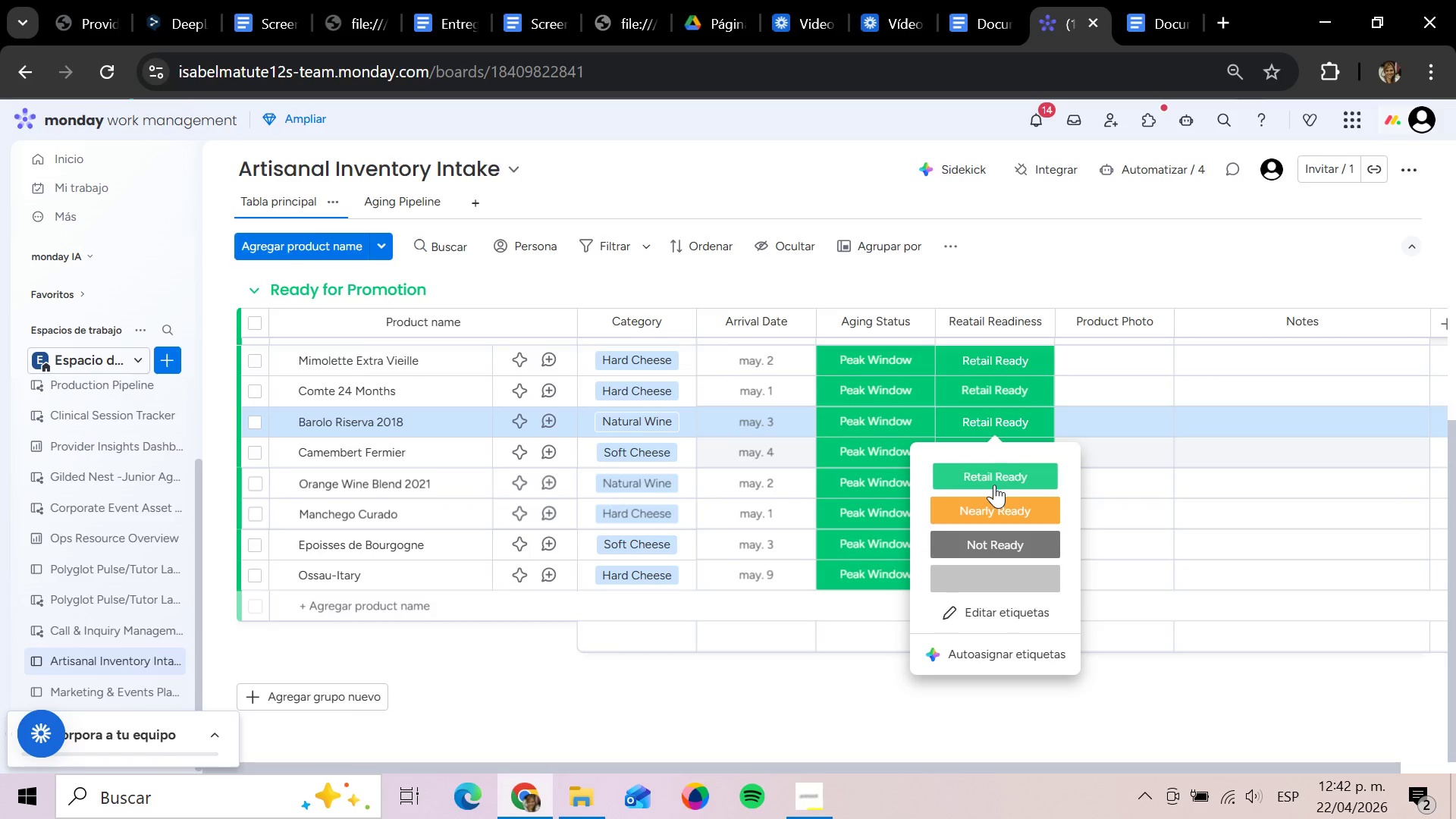 
scroll: coordinate [995, 416], scroll_direction: down, amount: 1.0
 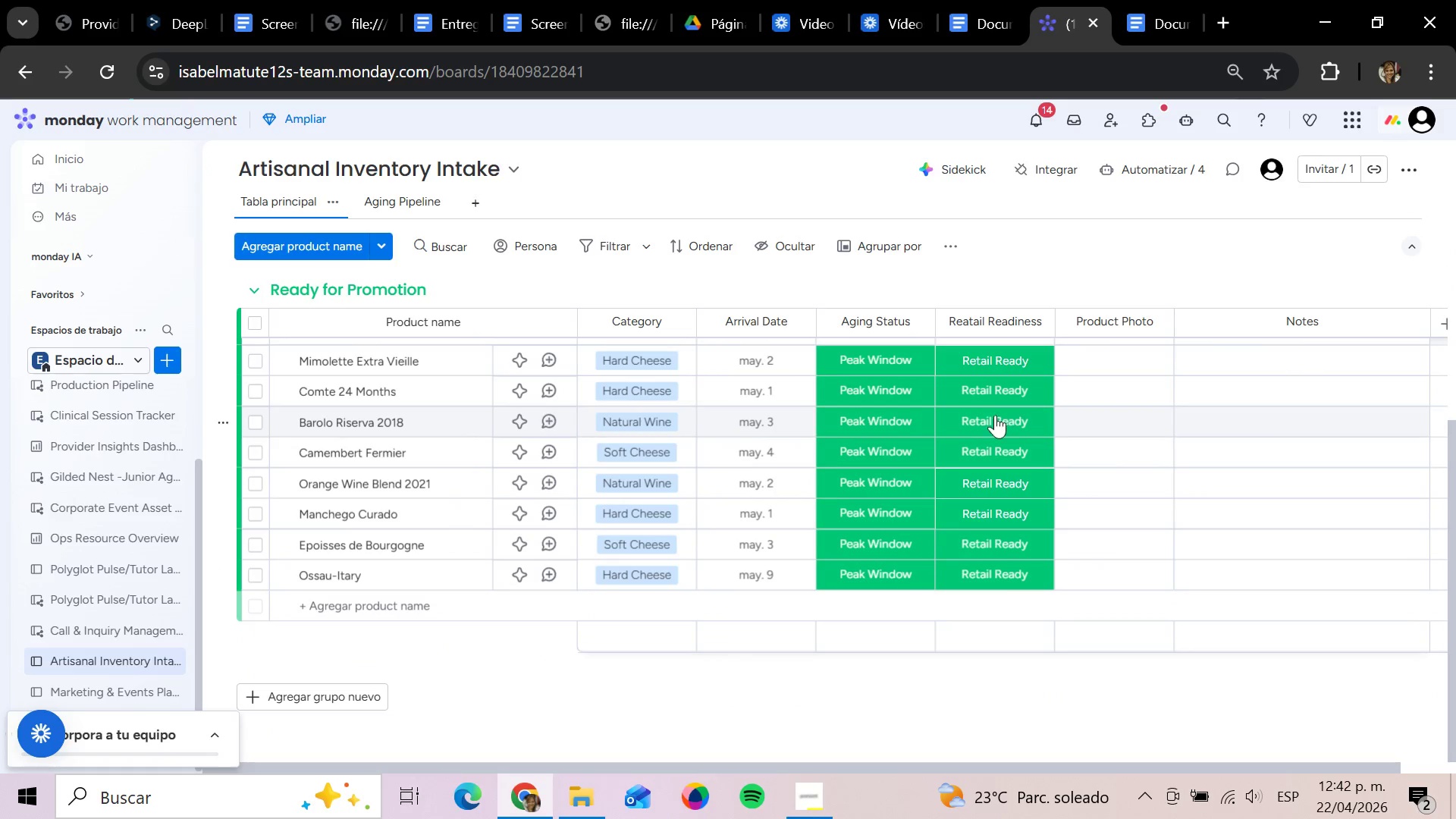 
wait(9.59)
 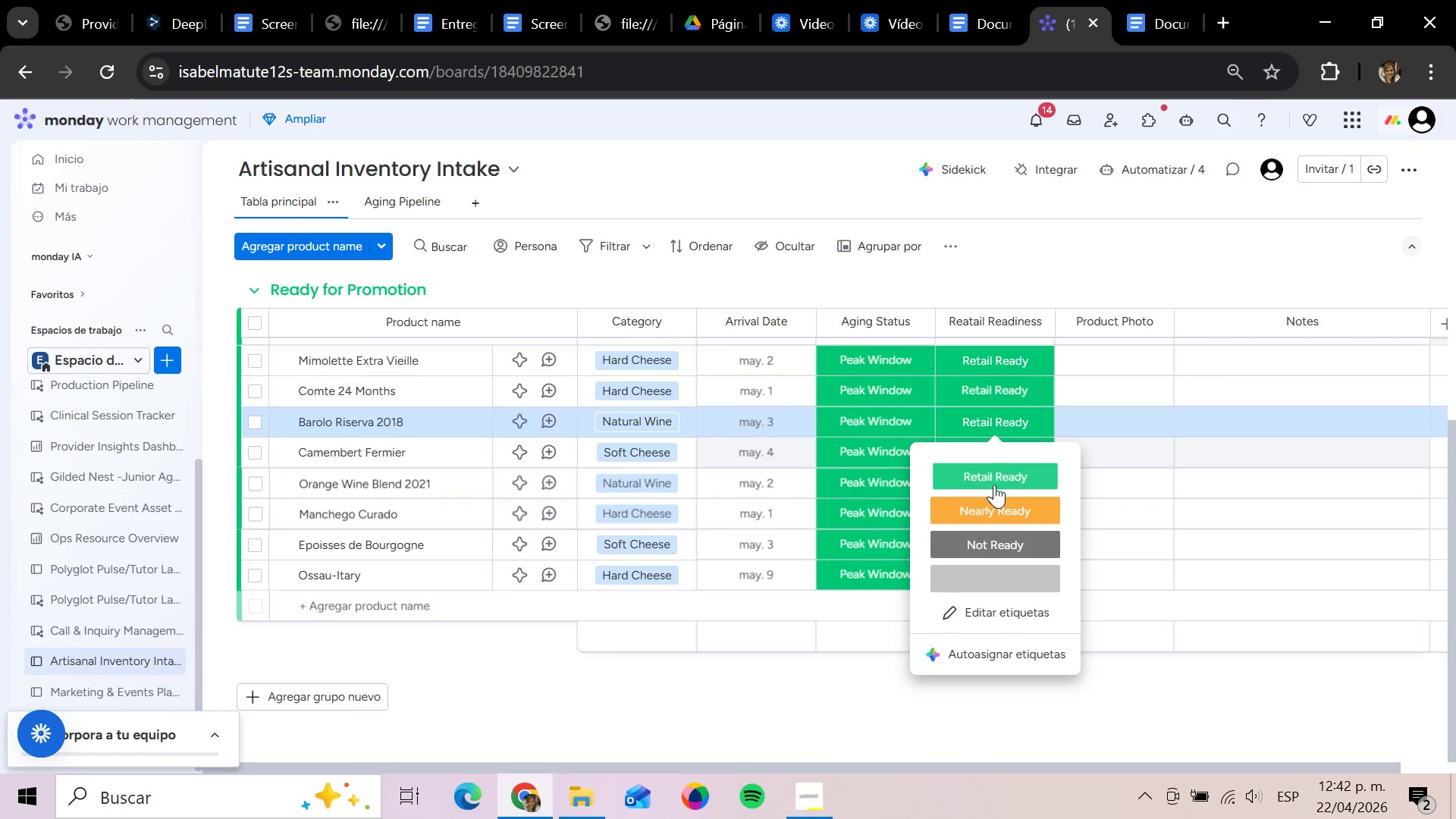 
left_click([988, 392])
 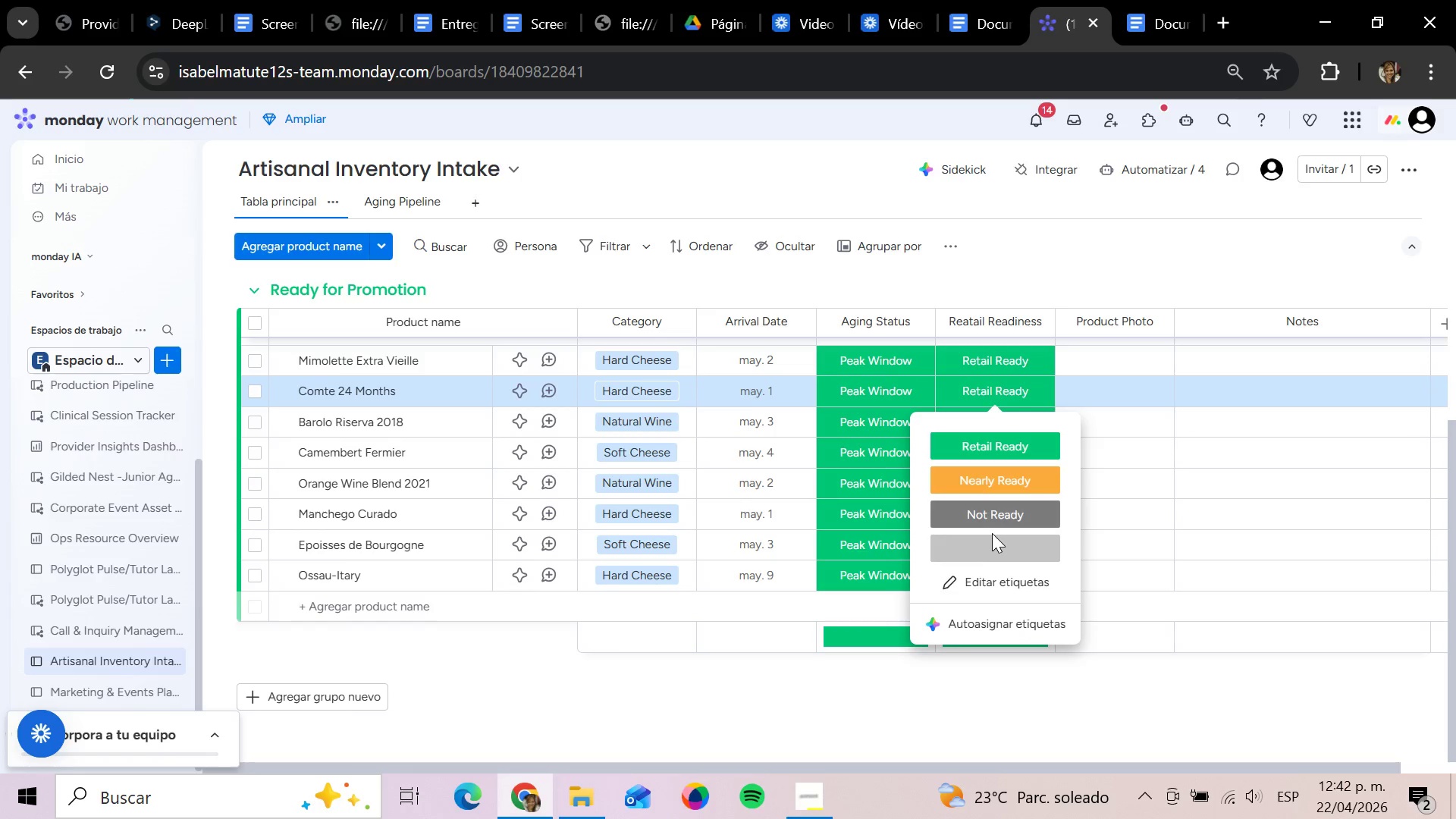 
left_click([989, 538])
 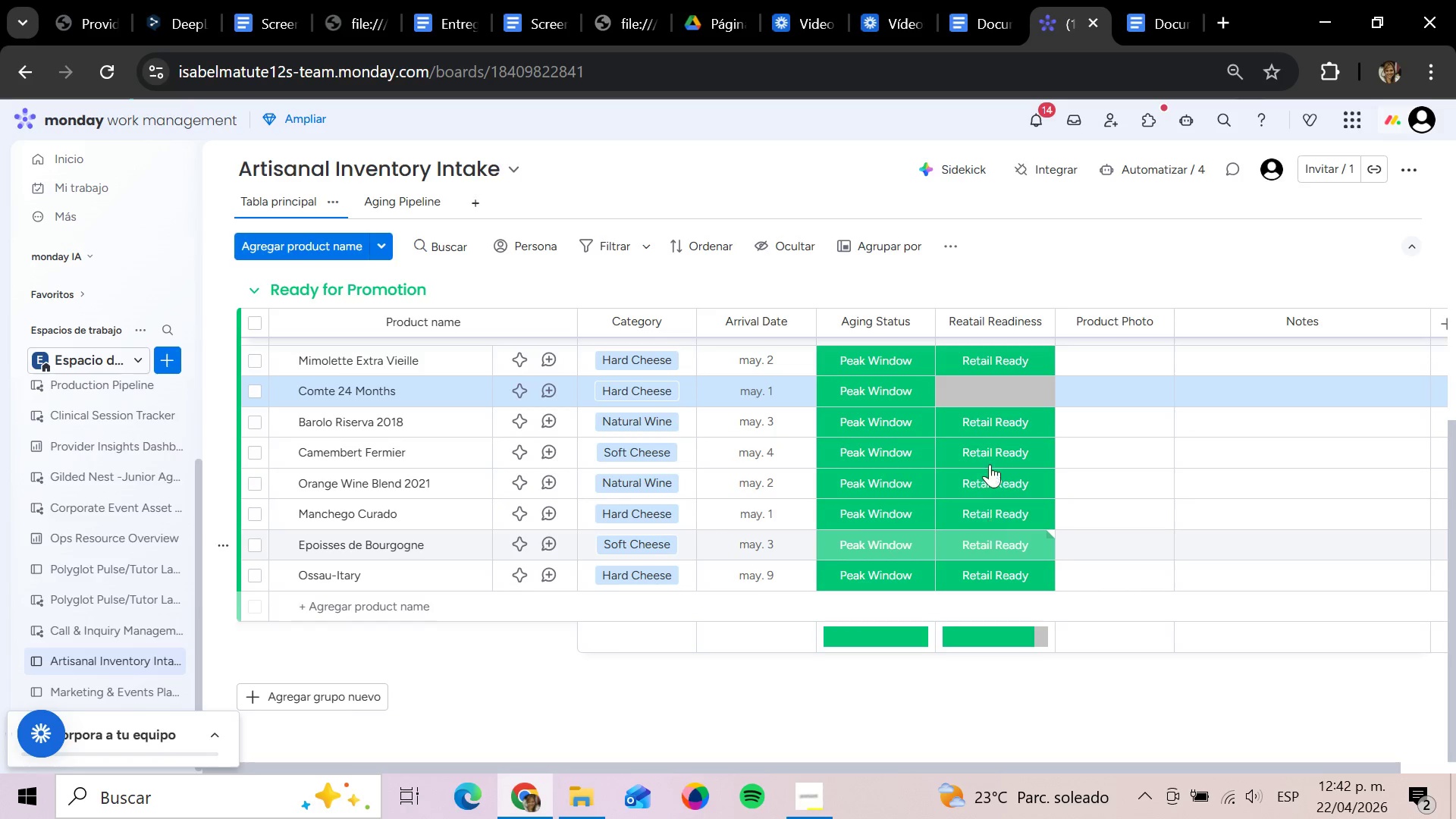 
left_click([990, 395])
 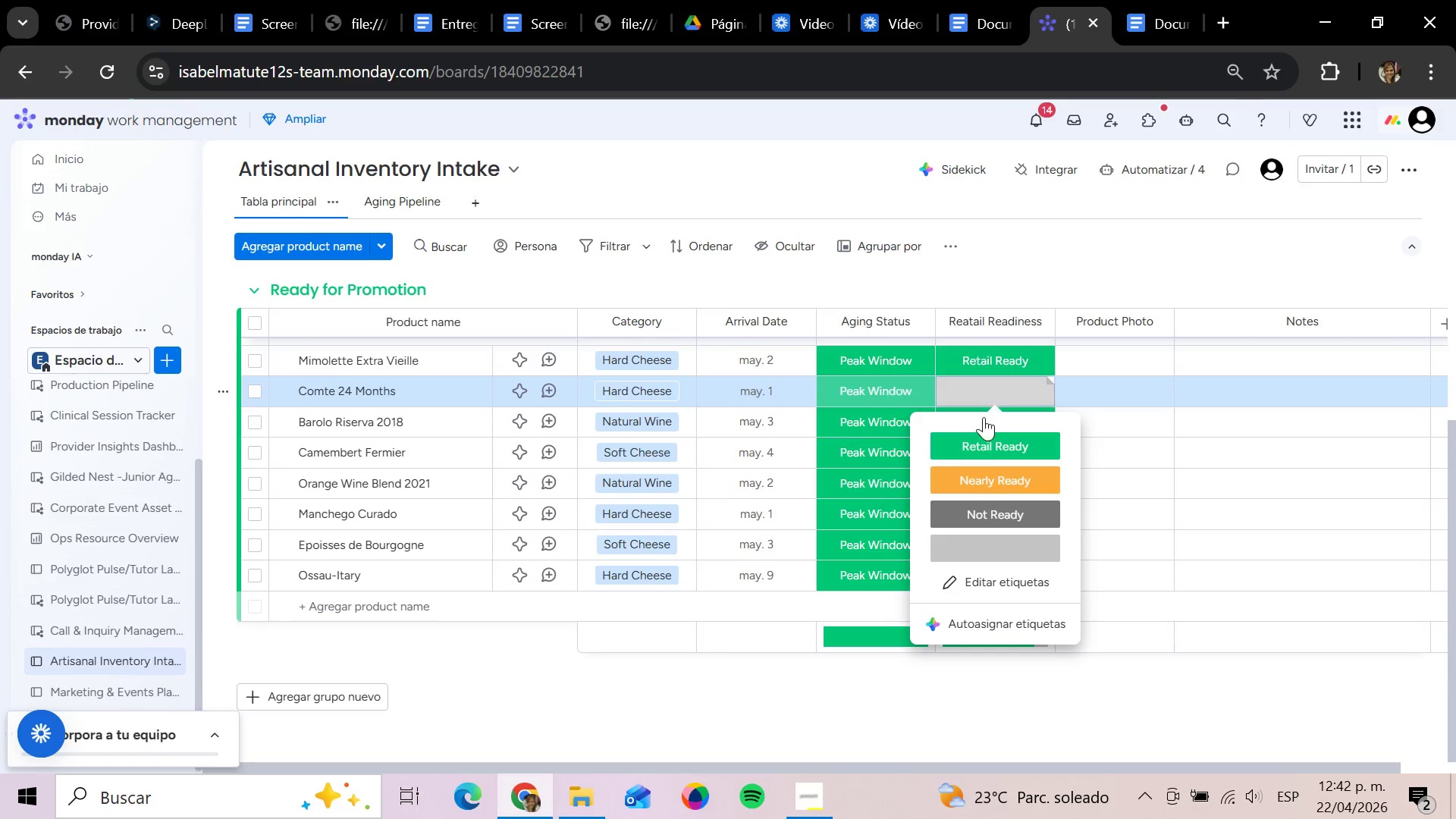 
left_click([986, 440])
 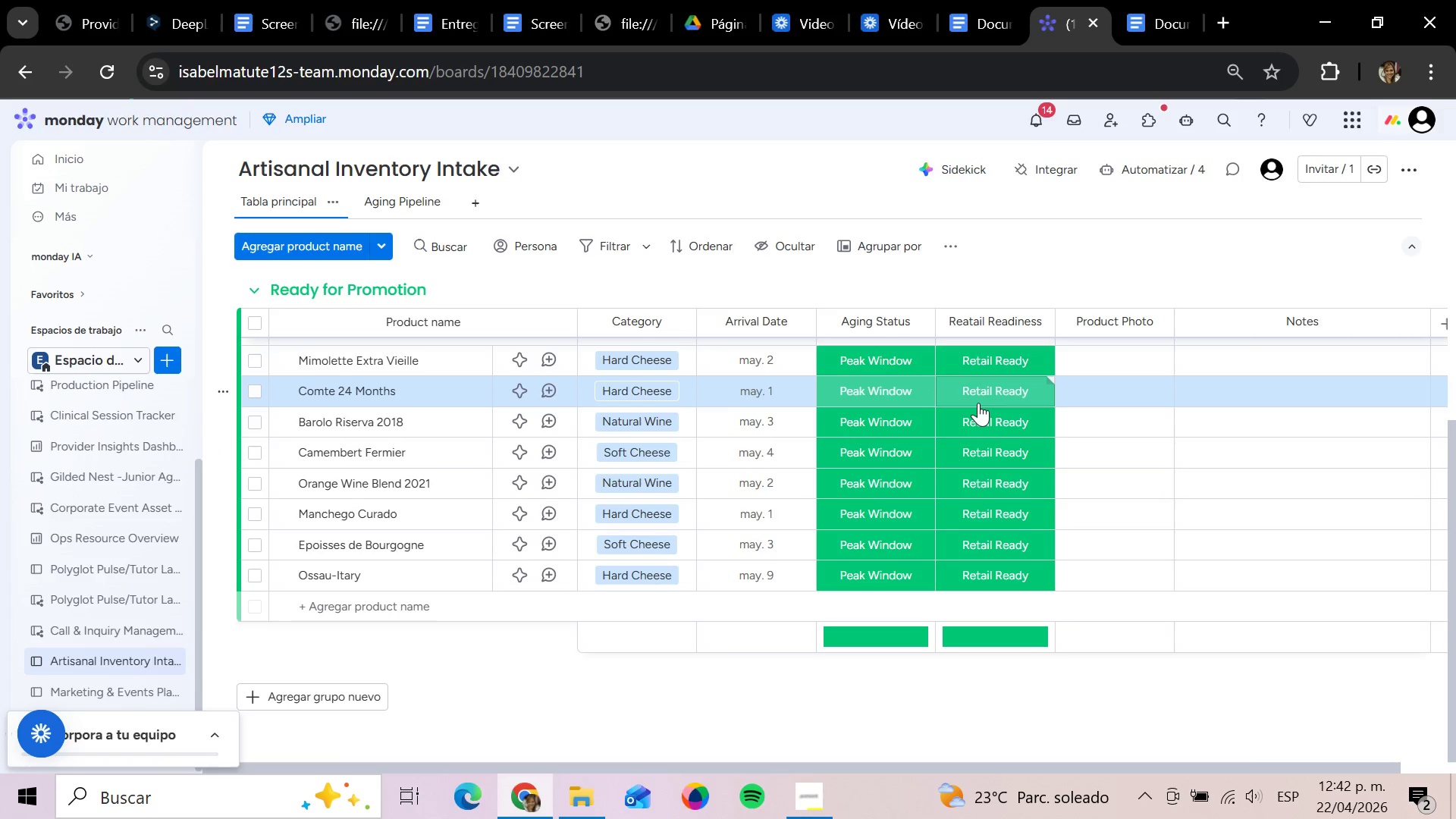 
left_click([978, 353])
 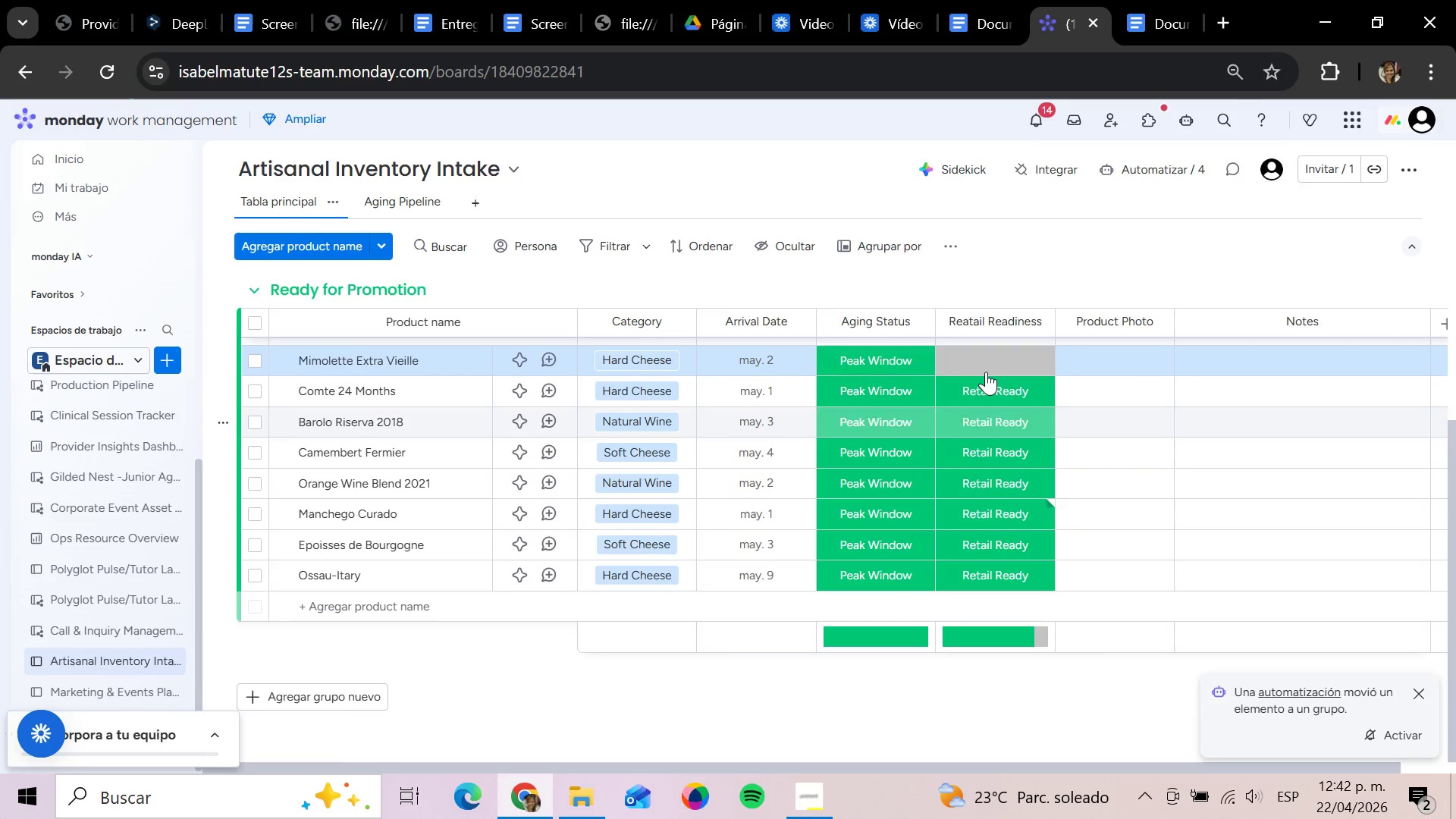 
wait(5.47)
 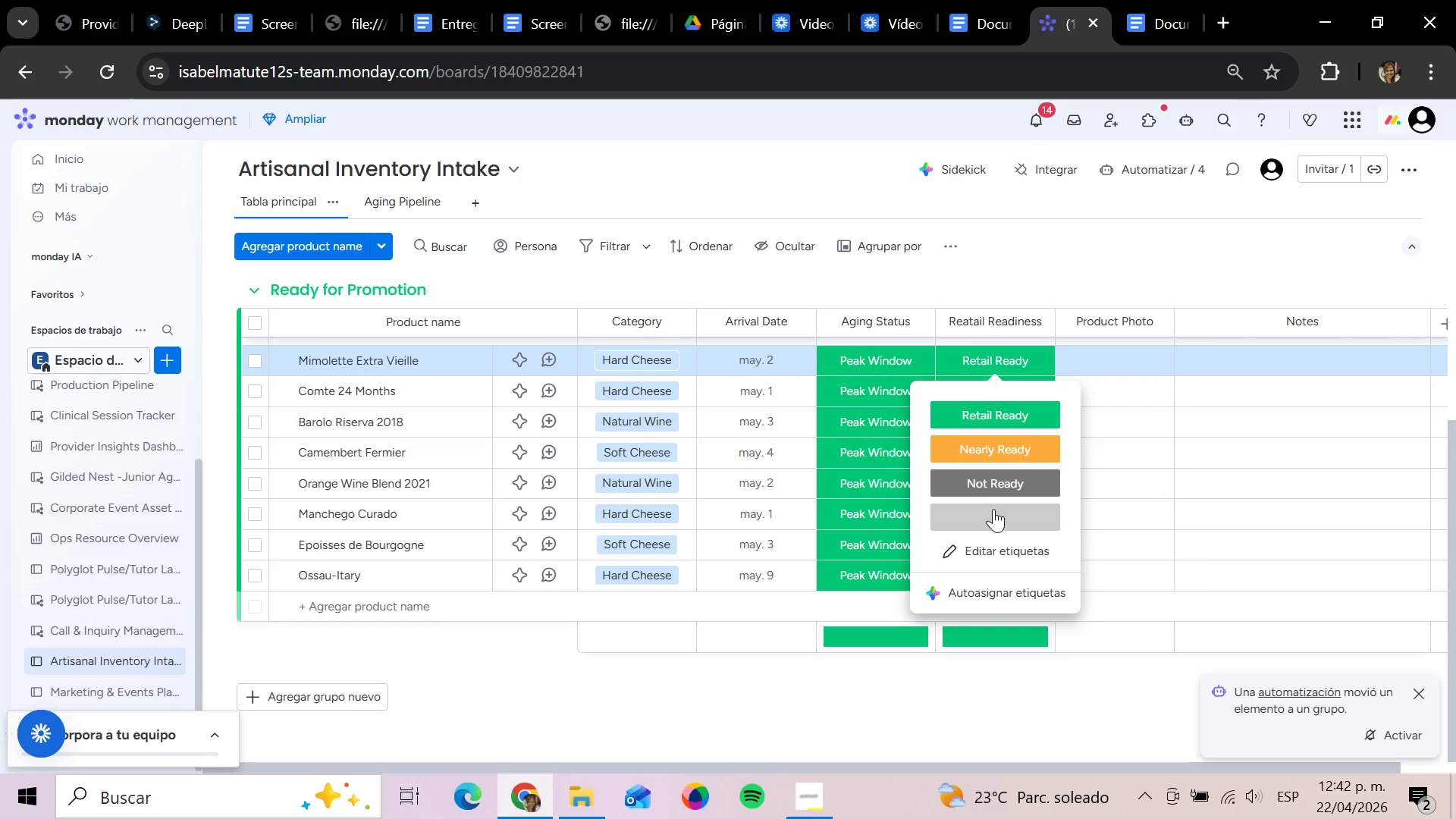 
left_click([989, 406])
 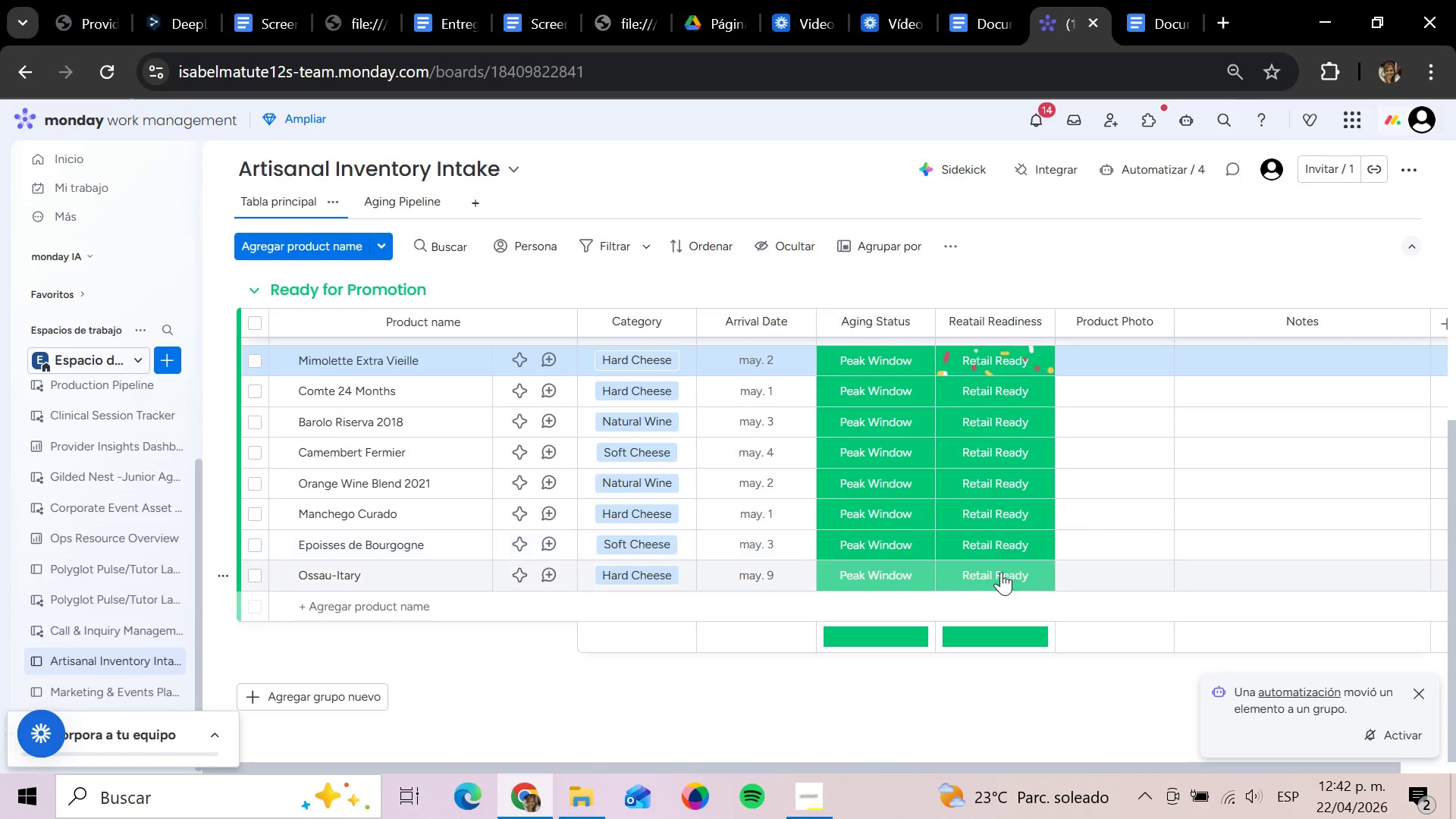 
left_click([1002, 544])
 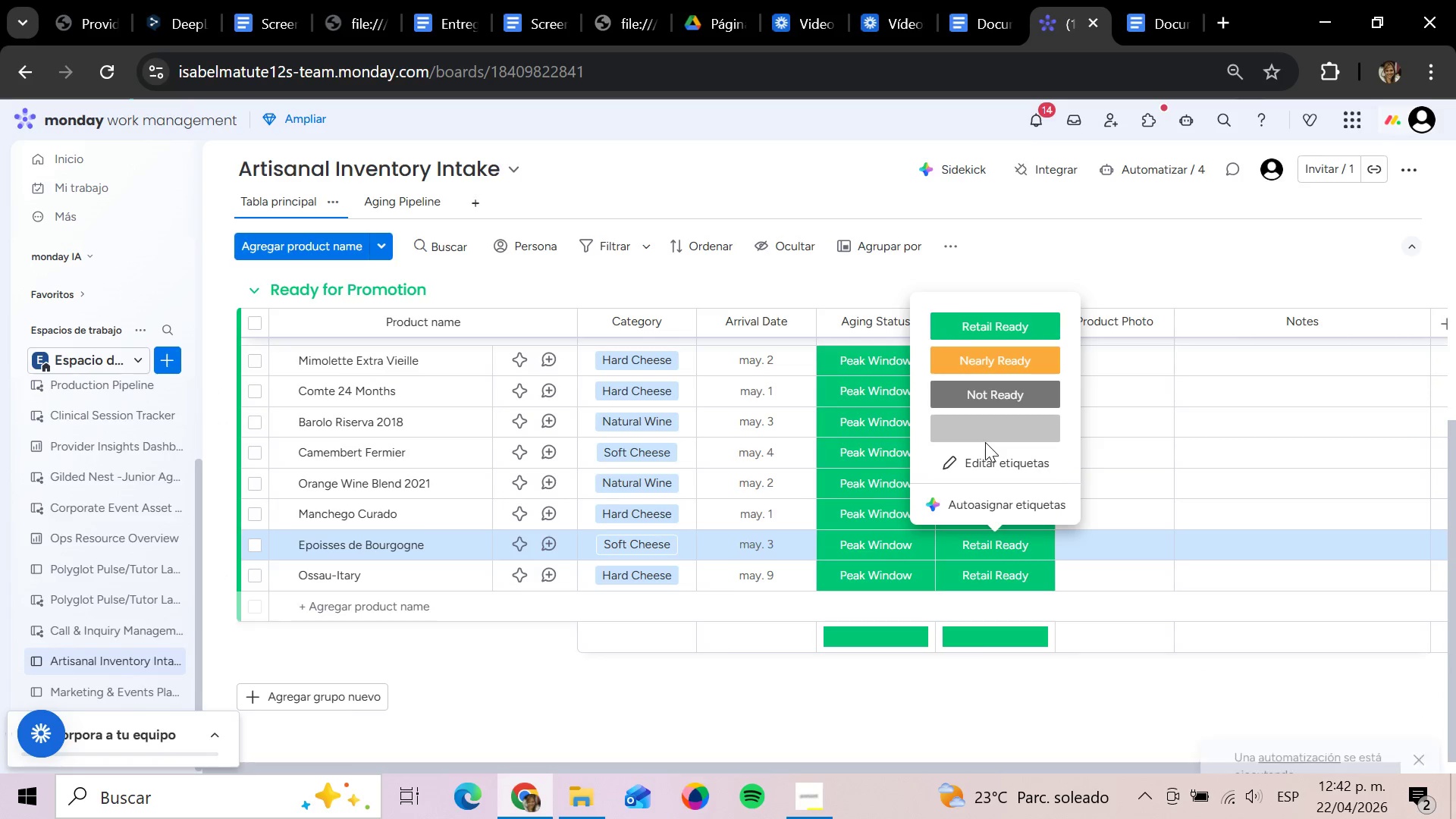 
left_click([985, 436])
 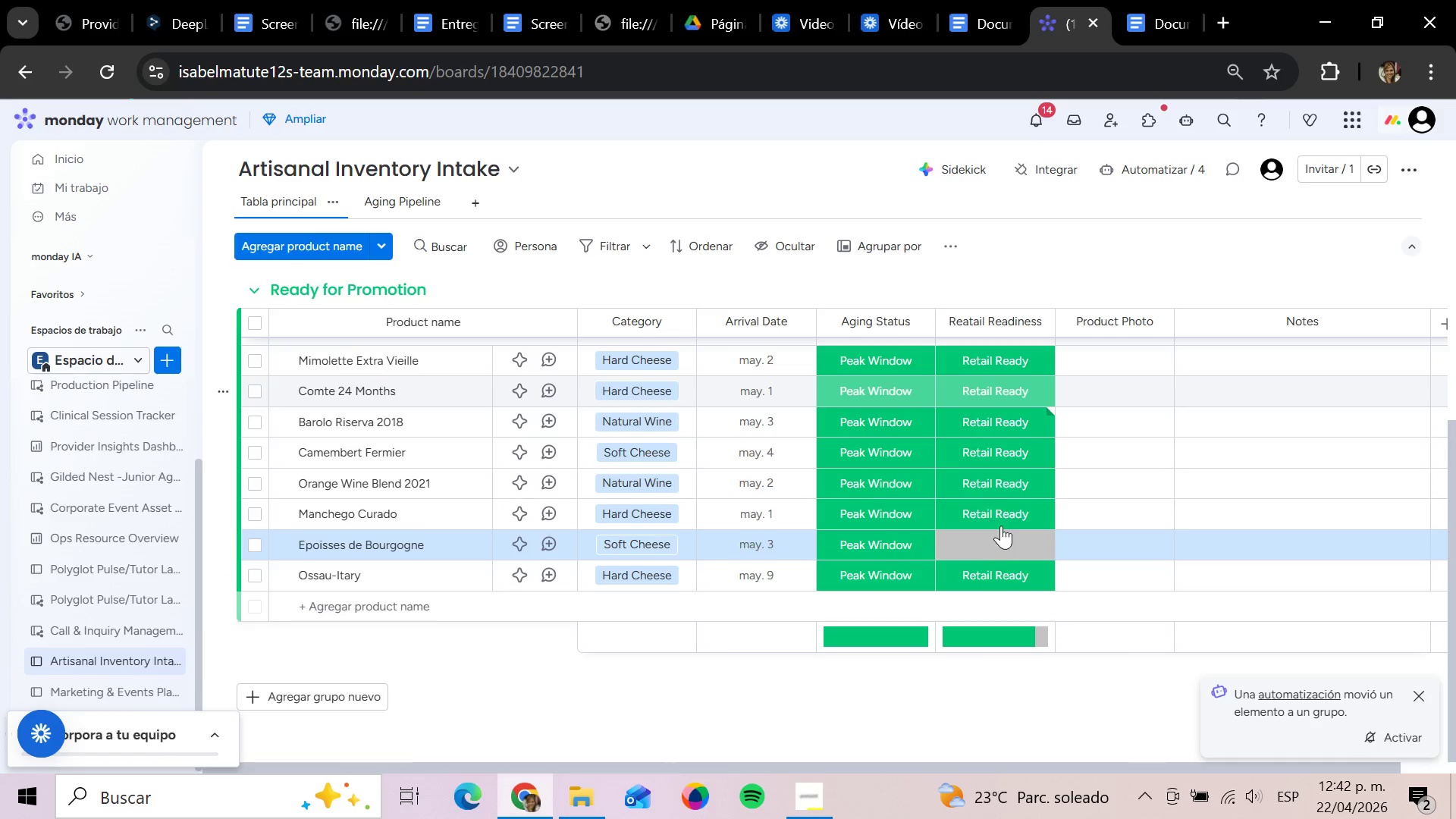 
left_click([1000, 545])
 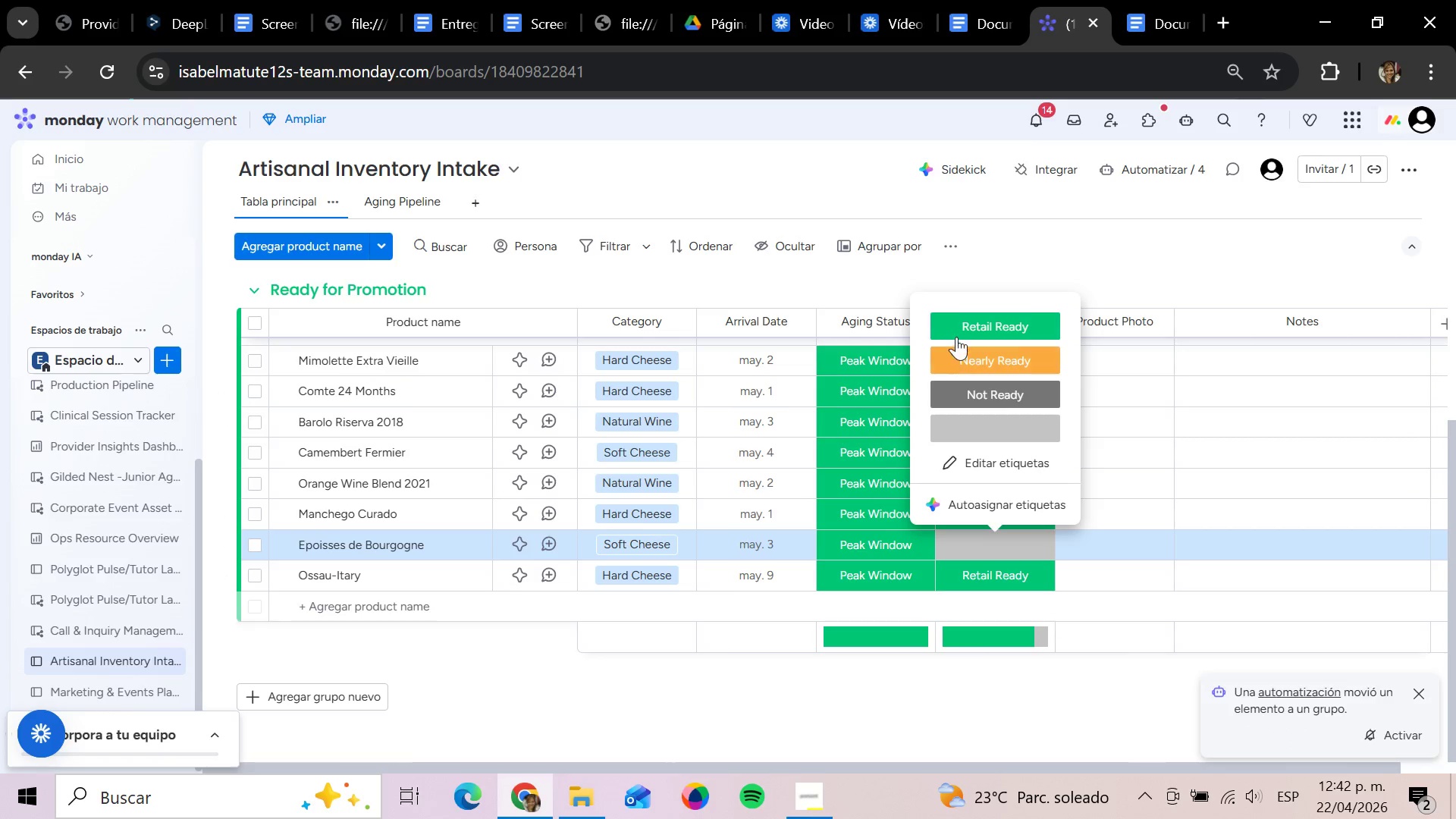 
left_click([956, 331])
 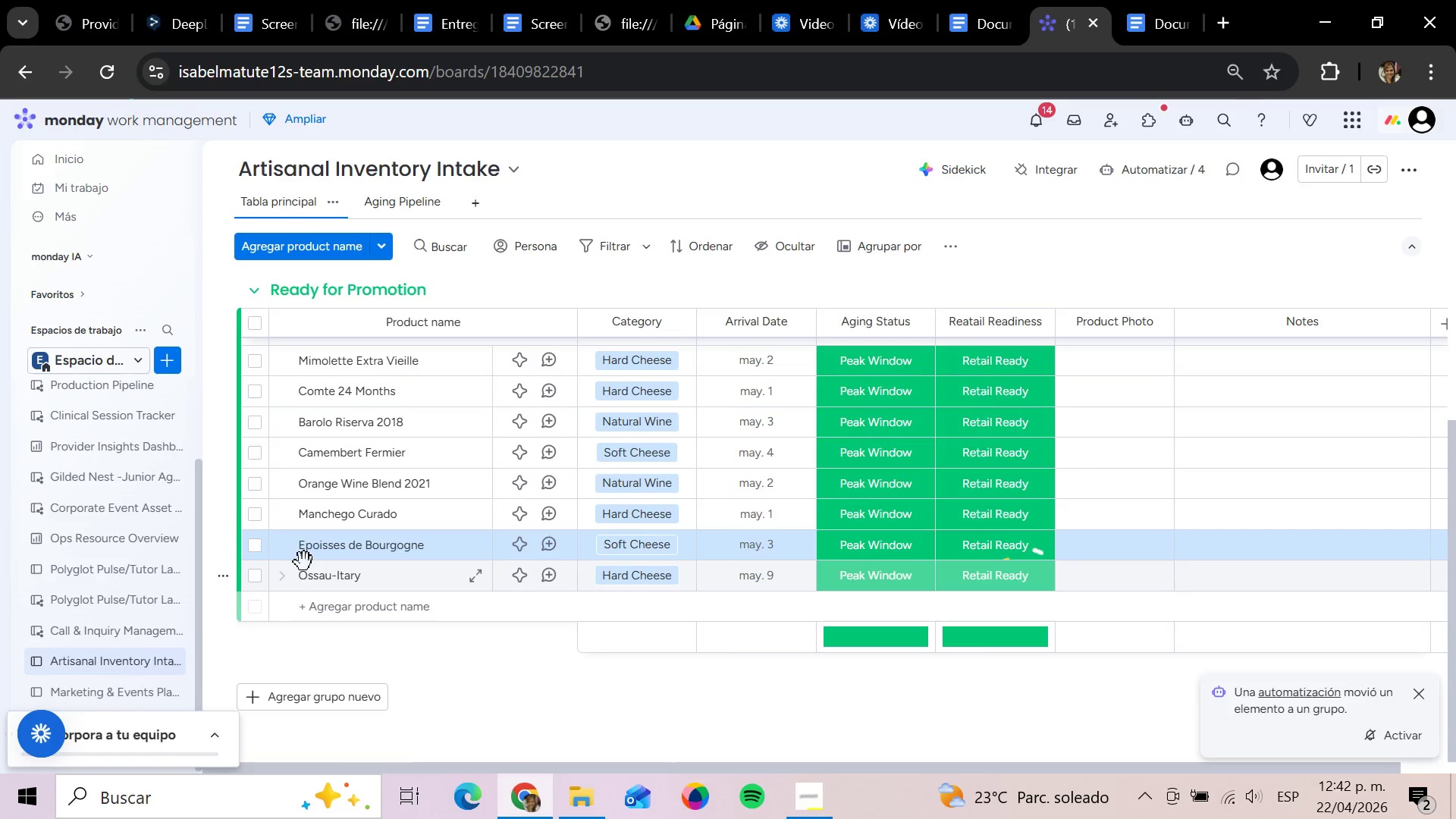 
left_click([93, 703])
 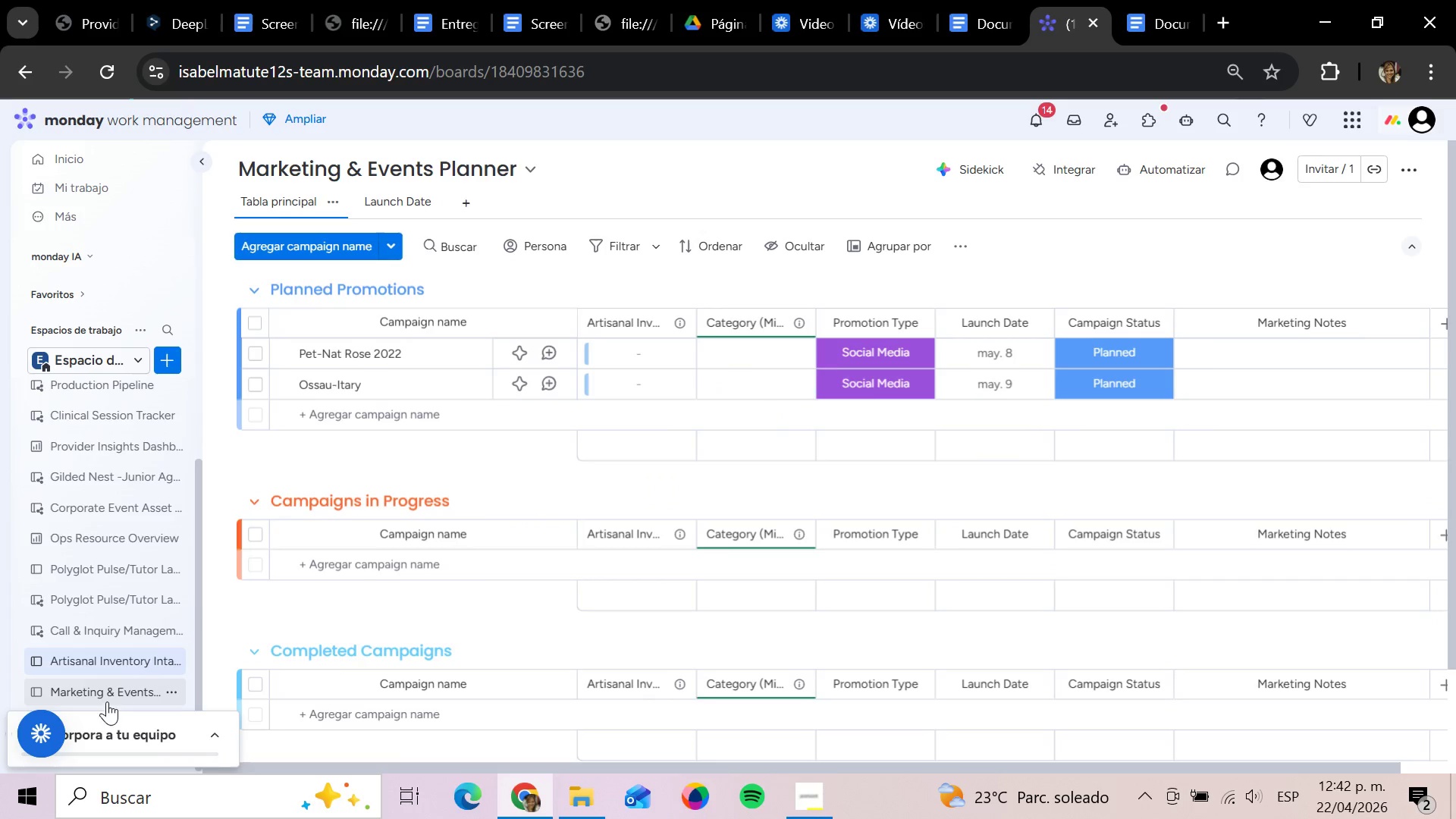 
scroll: coordinate [849, 670], scroll_direction: up, amount: 3.0
 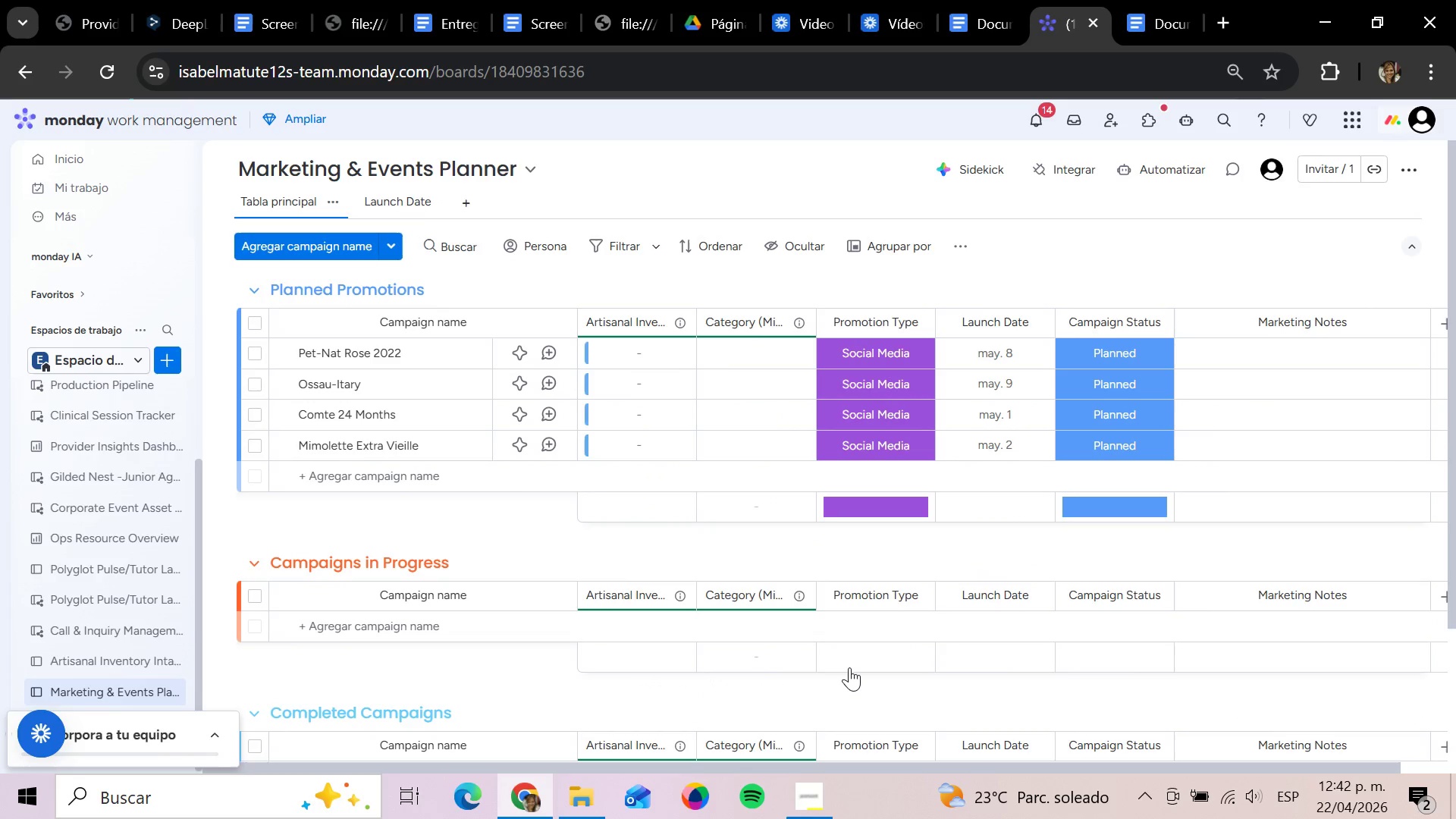 
wait(11.61)
 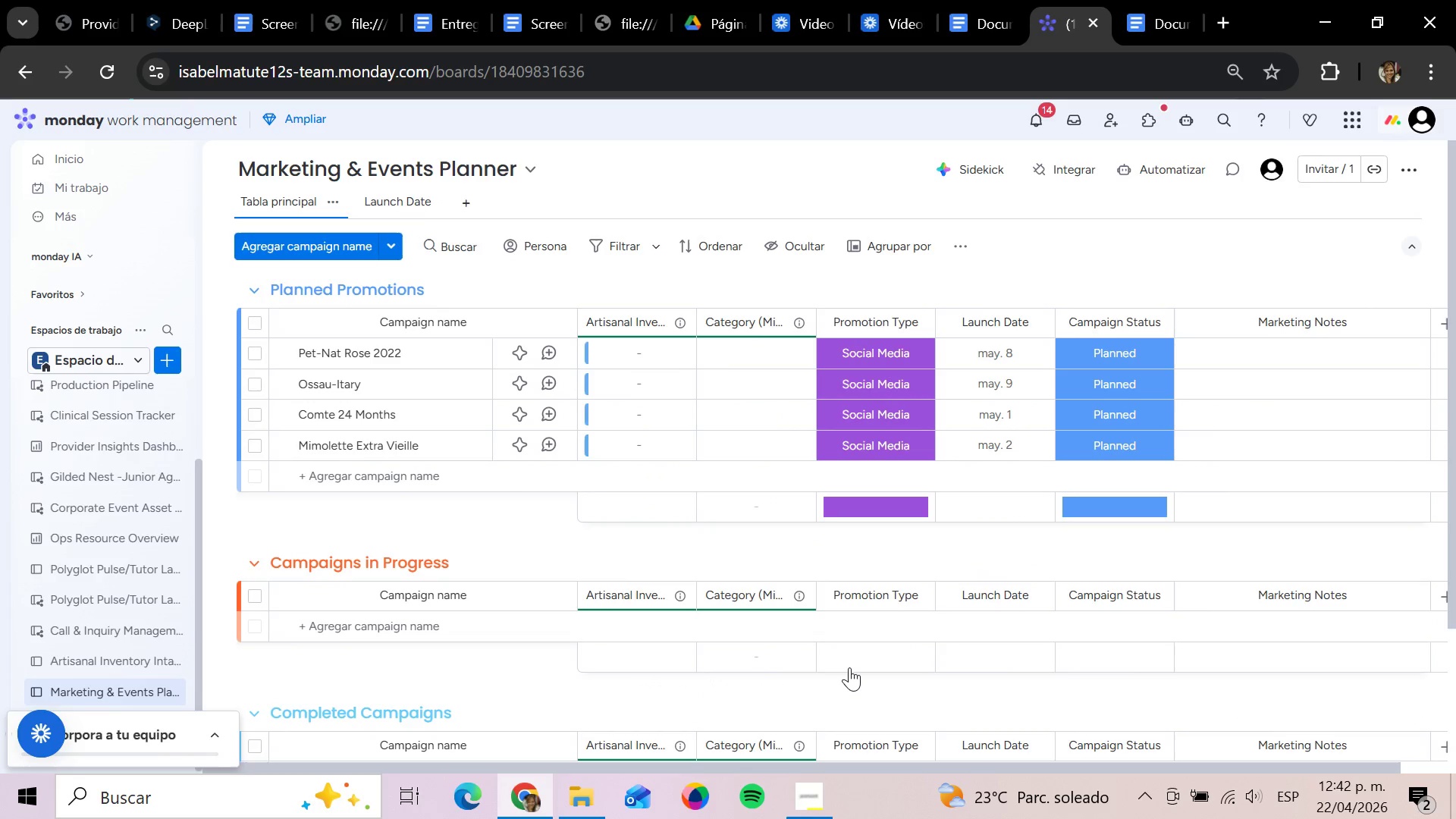 
scroll: coordinate [723, 490], scroll_direction: up, amount: 3.0
 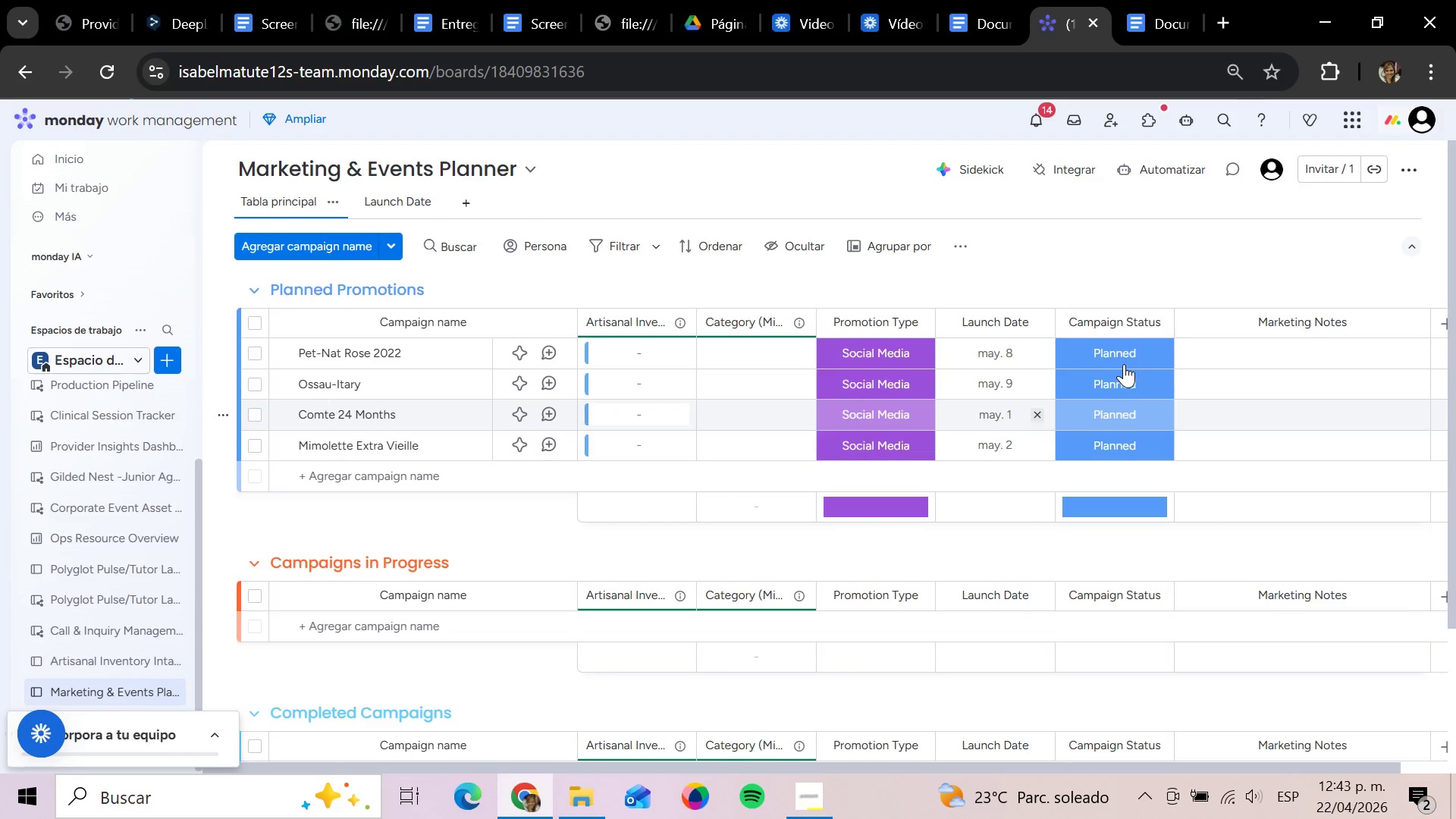 
left_click([1127, 358])
 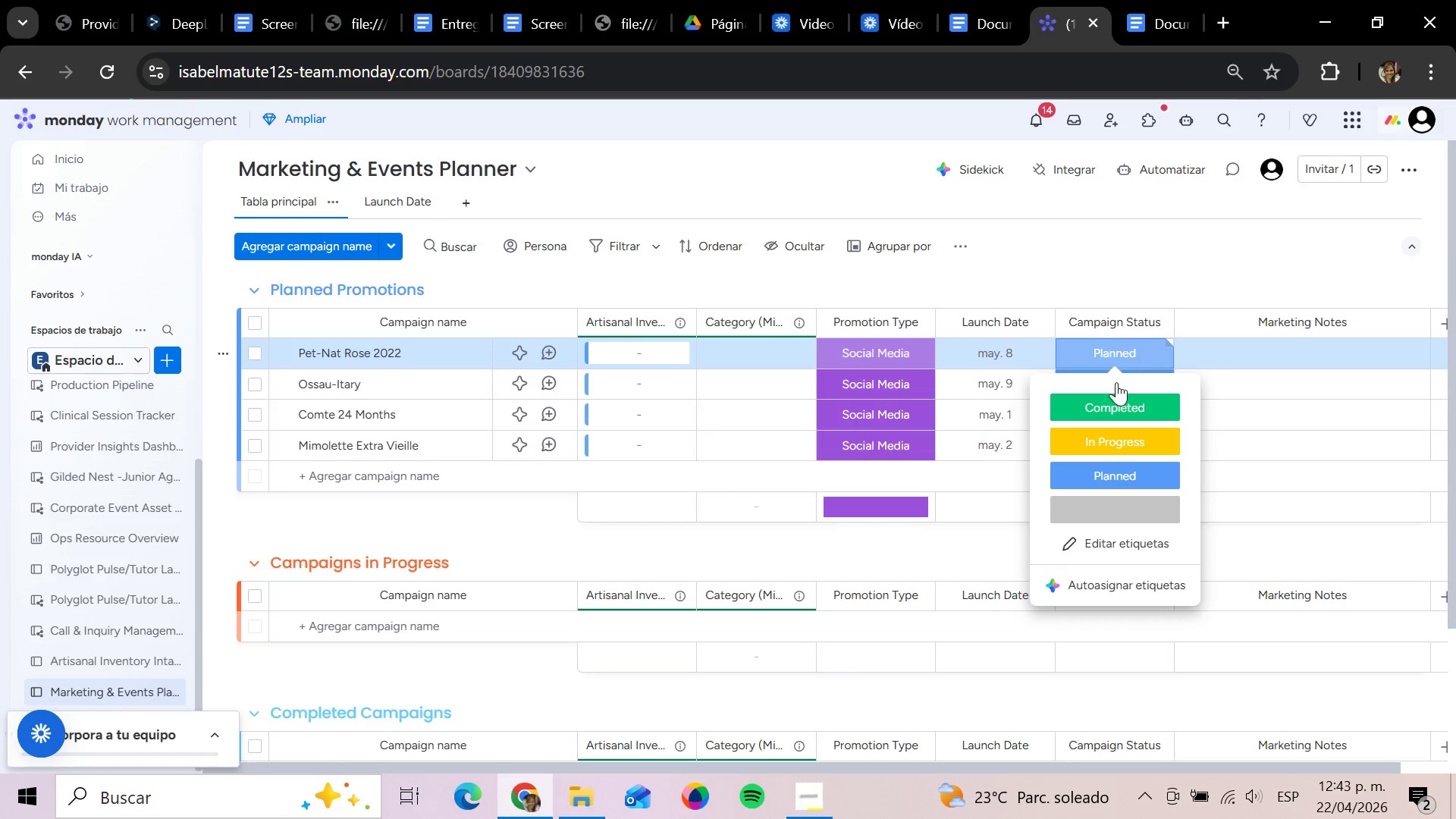 
left_click([1110, 400])
 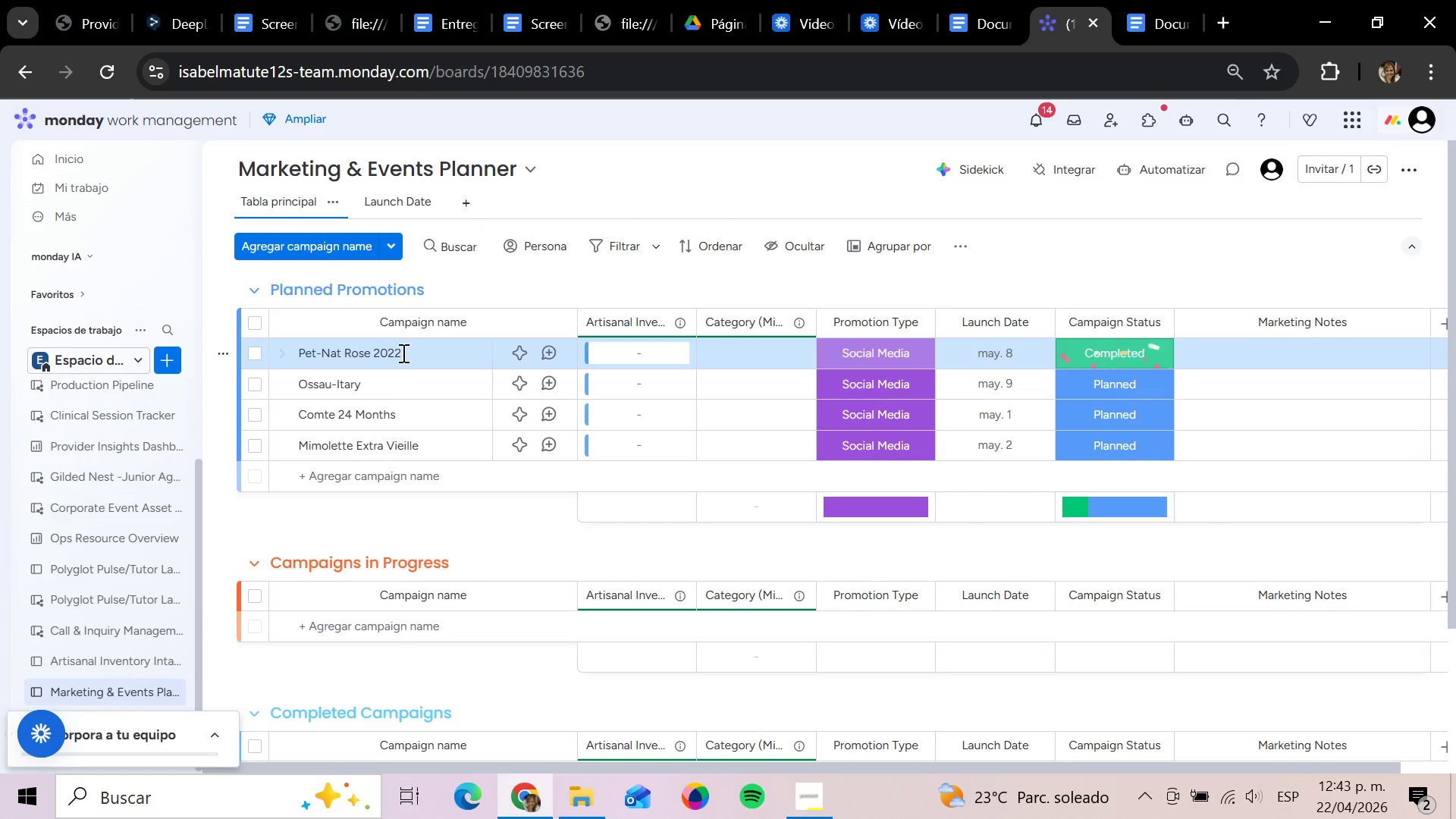 
left_click_drag(start_coordinate=[444, 353], to_coordinate=[479, 673])
 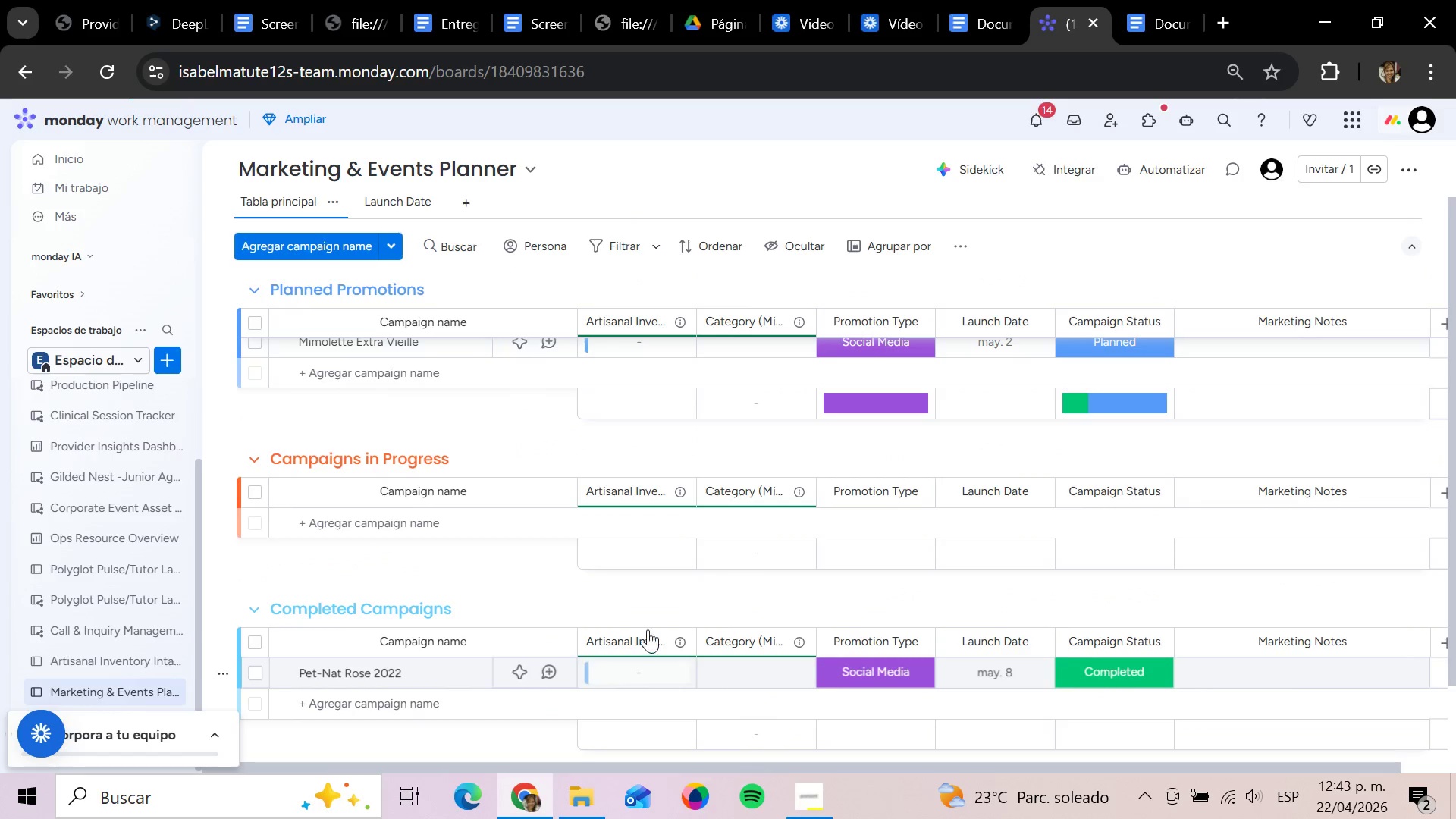 
scroll: coordinate [708, 587], scroll_direction: up, amount: 4.0
 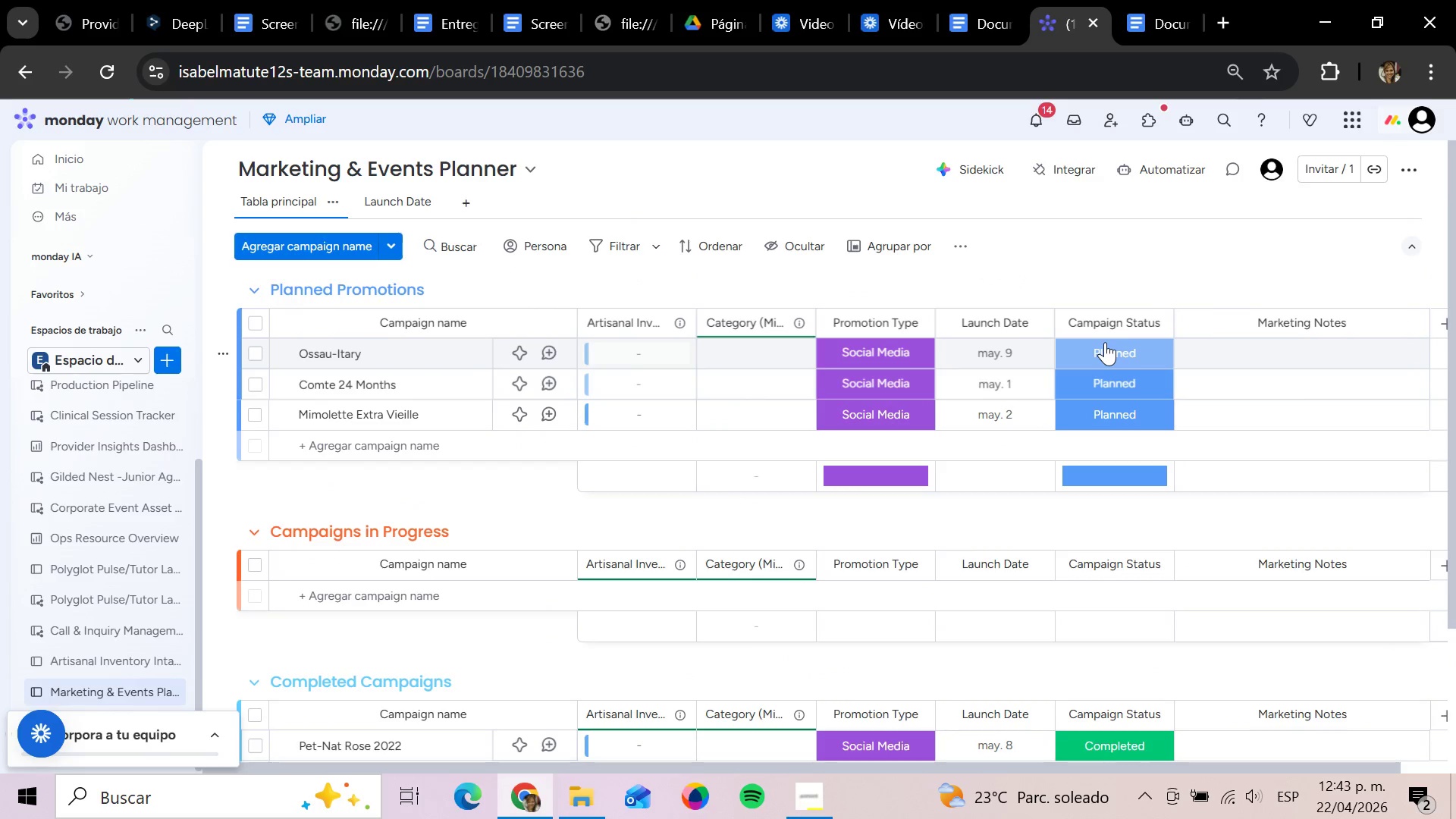 
left_click([1105, 342])
 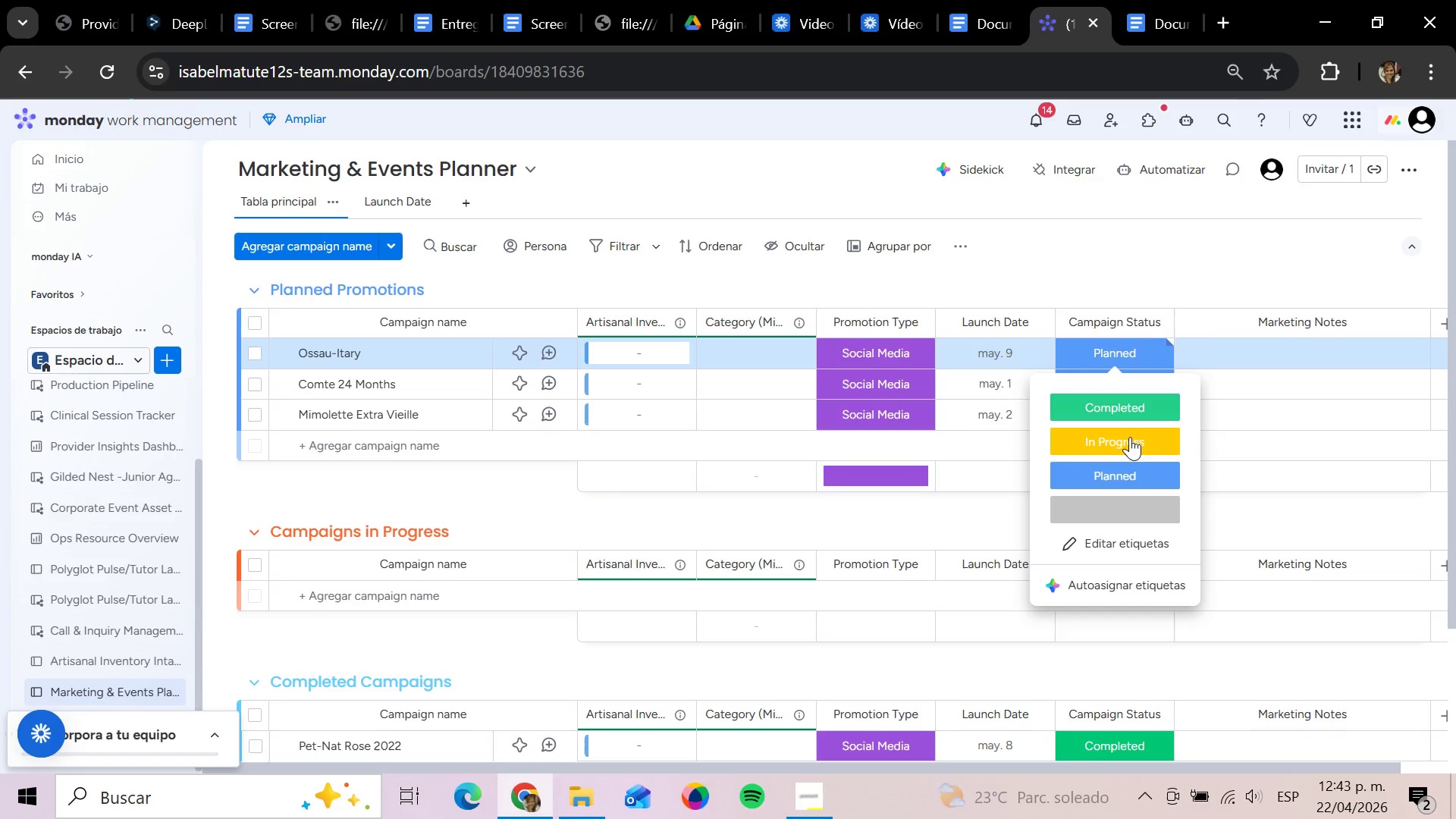 
left_click([1130, 441])
 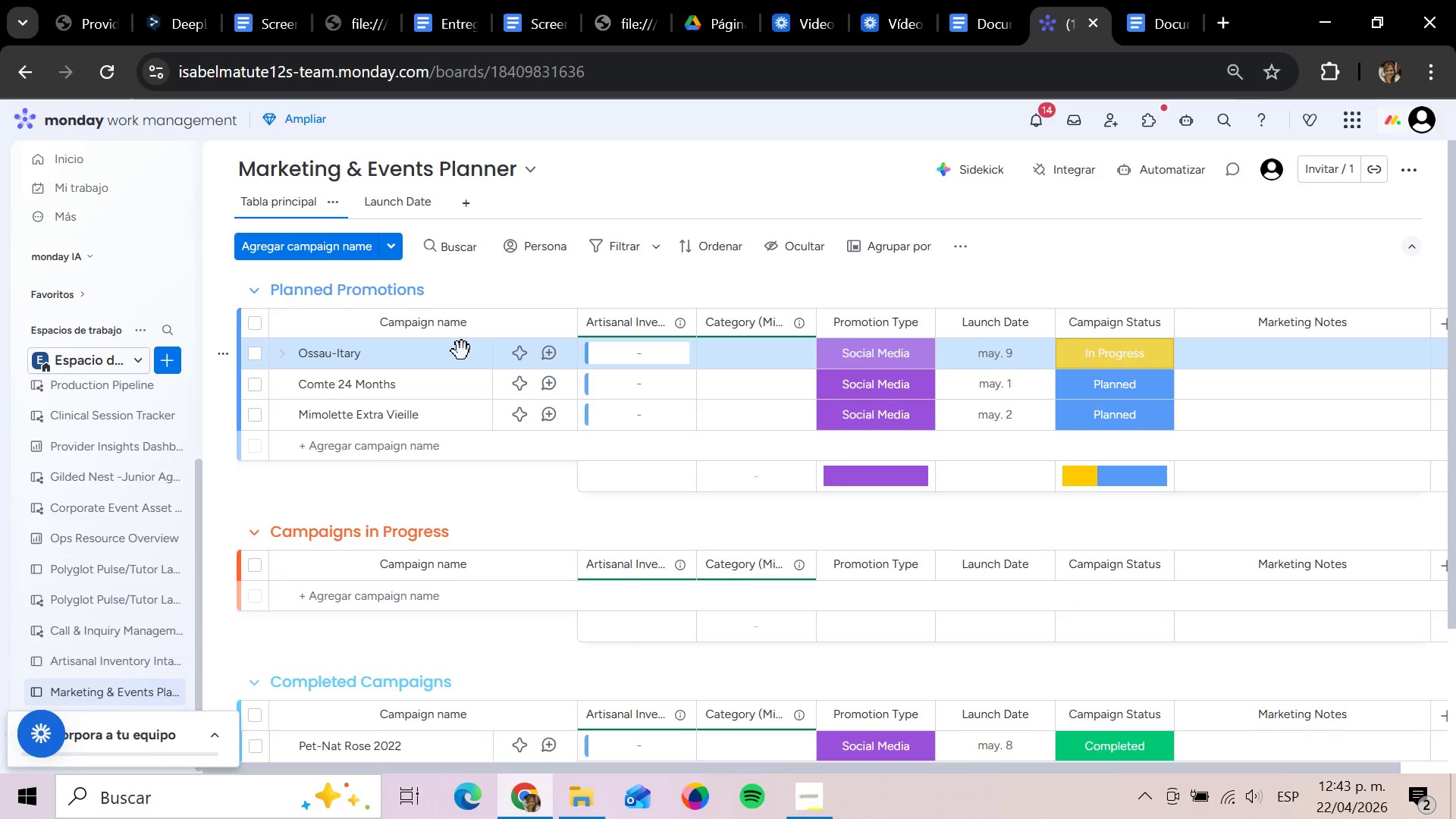 
left_click_drag(start_coordinate=[462, 351], to_coordinate=[469, 574])
 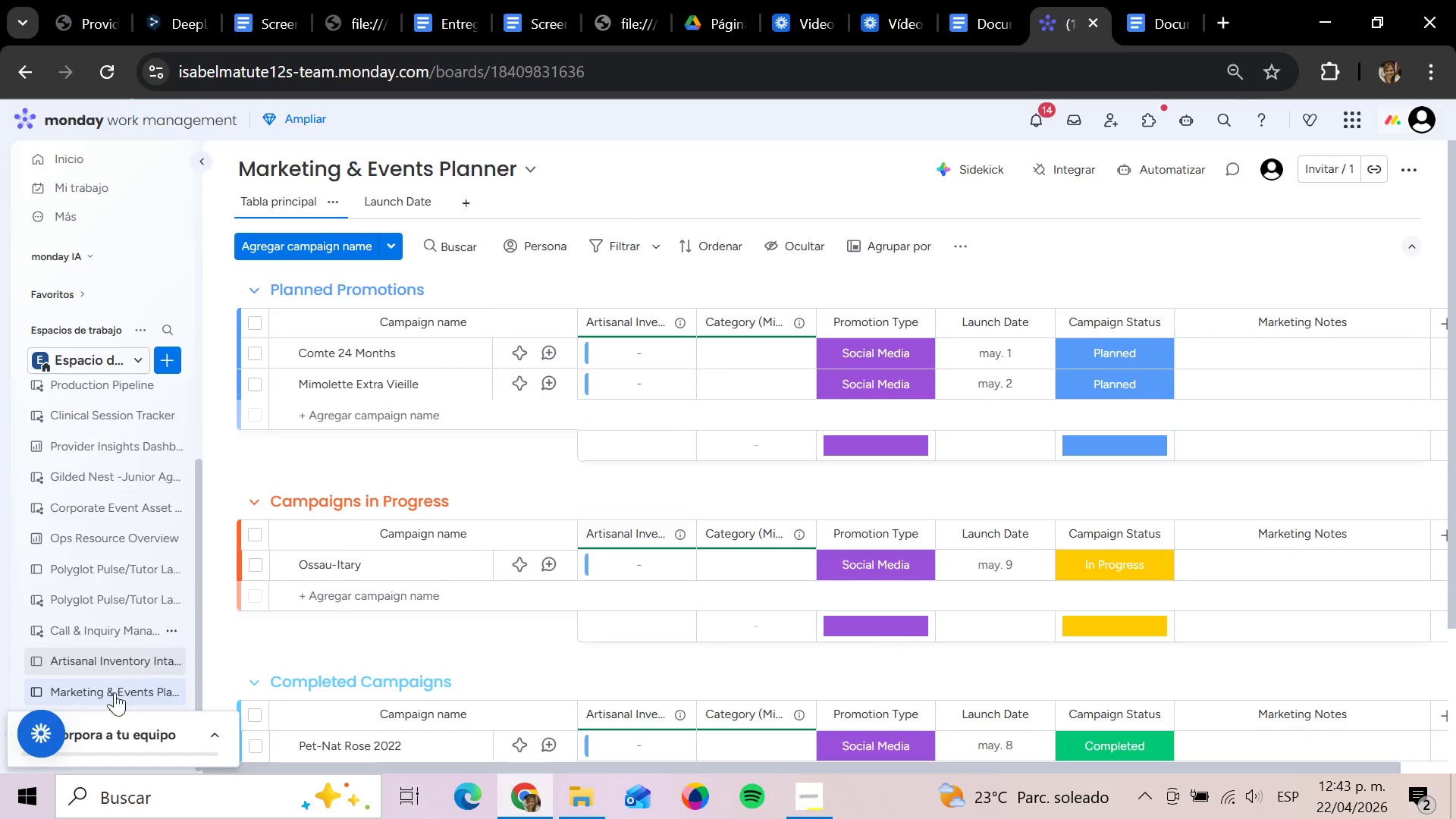 
left_click([117, 669])
 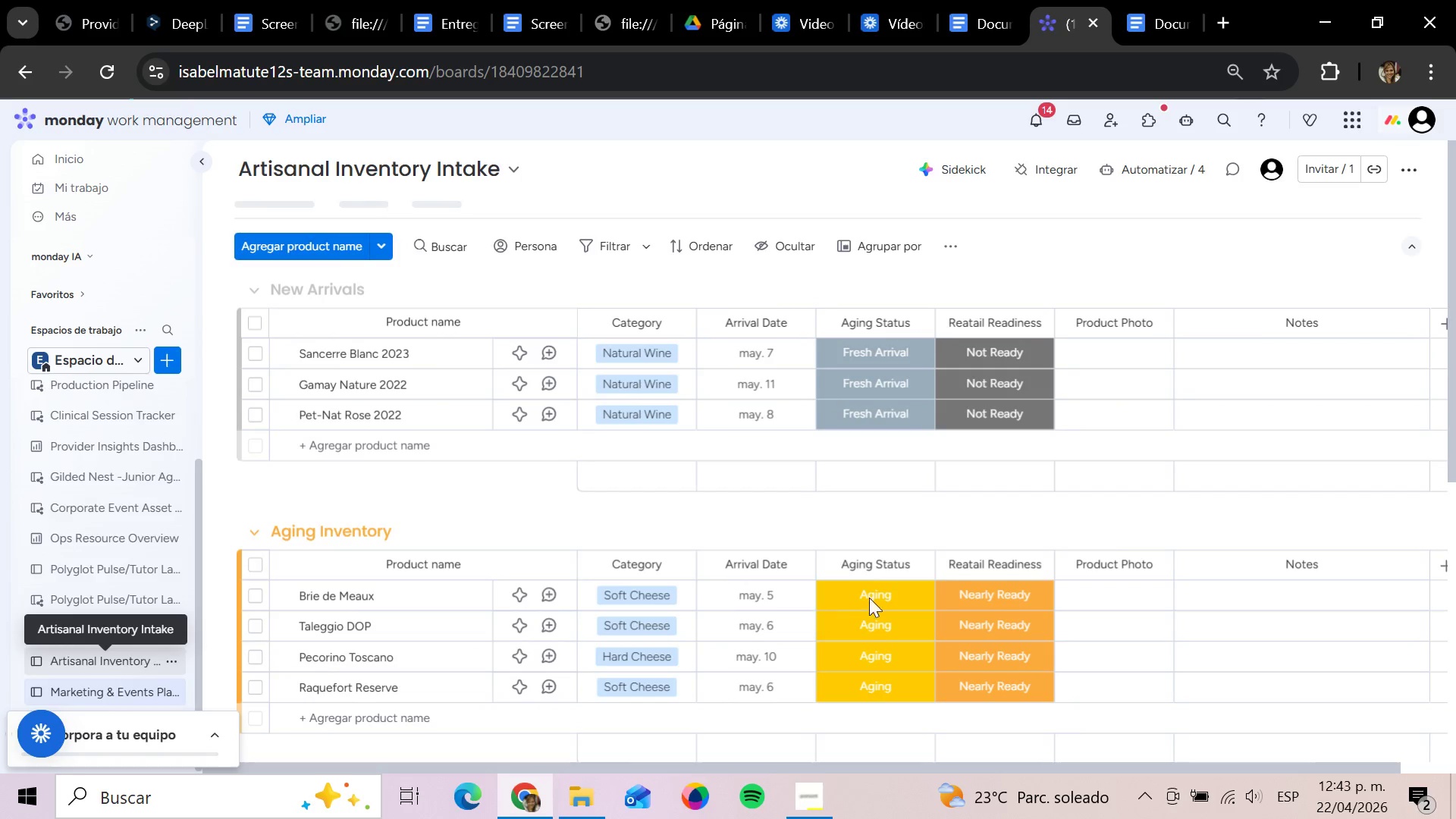 
scroll: coordinate [1046, 600], scroll_direction: down, amount: 9.0
 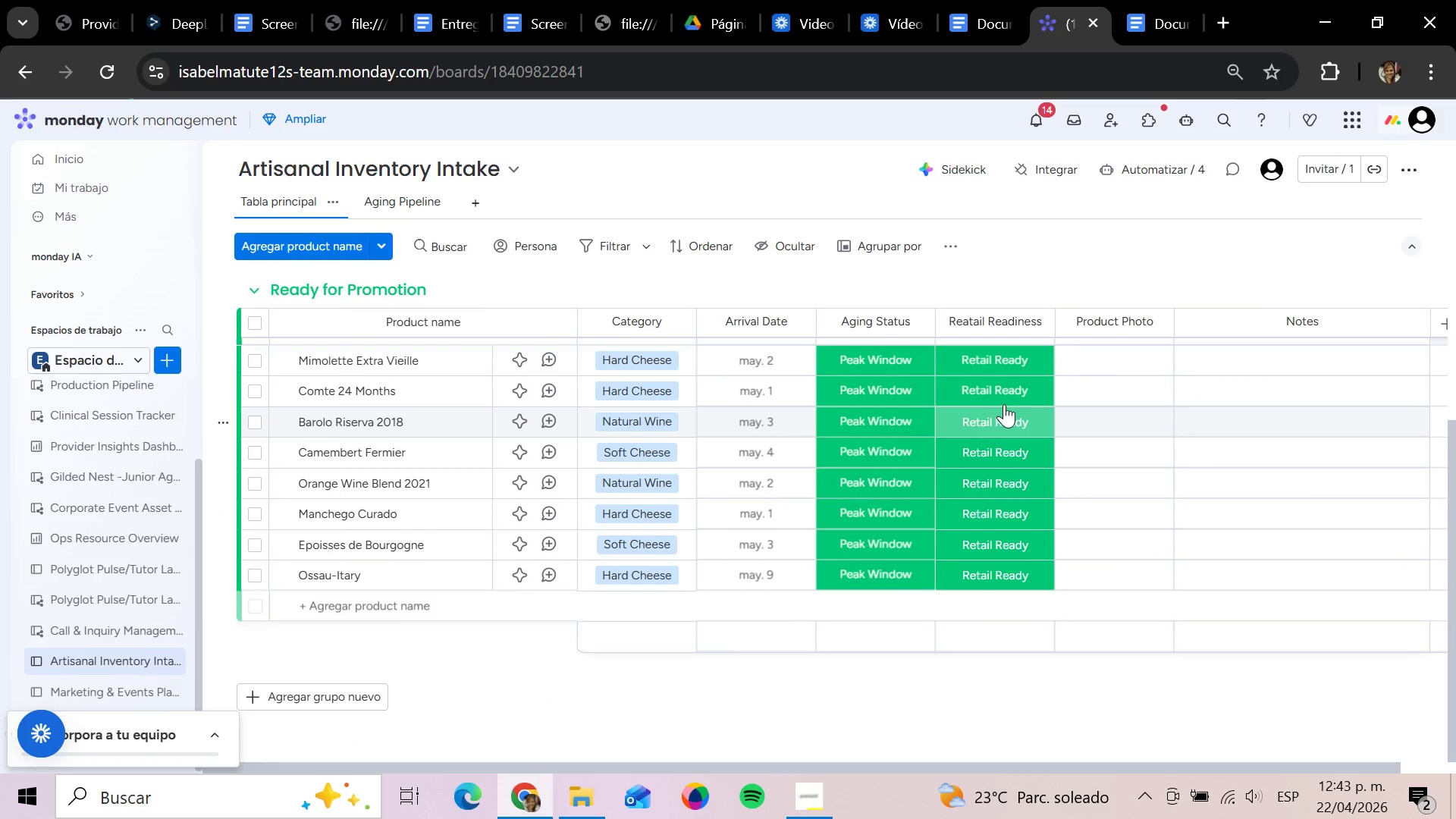 
left_click([1003, 414])
 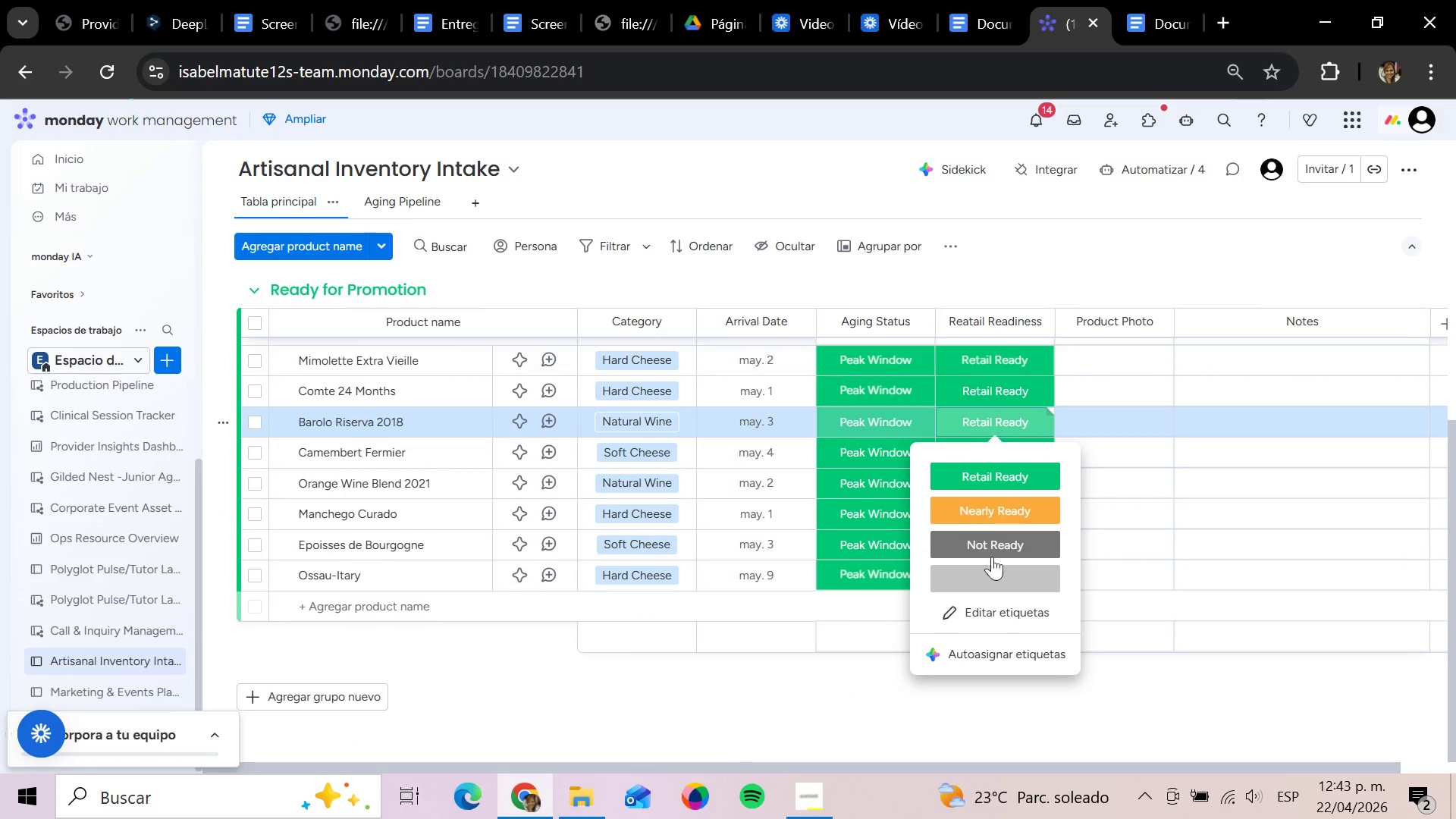 
left_click([993, 577])
 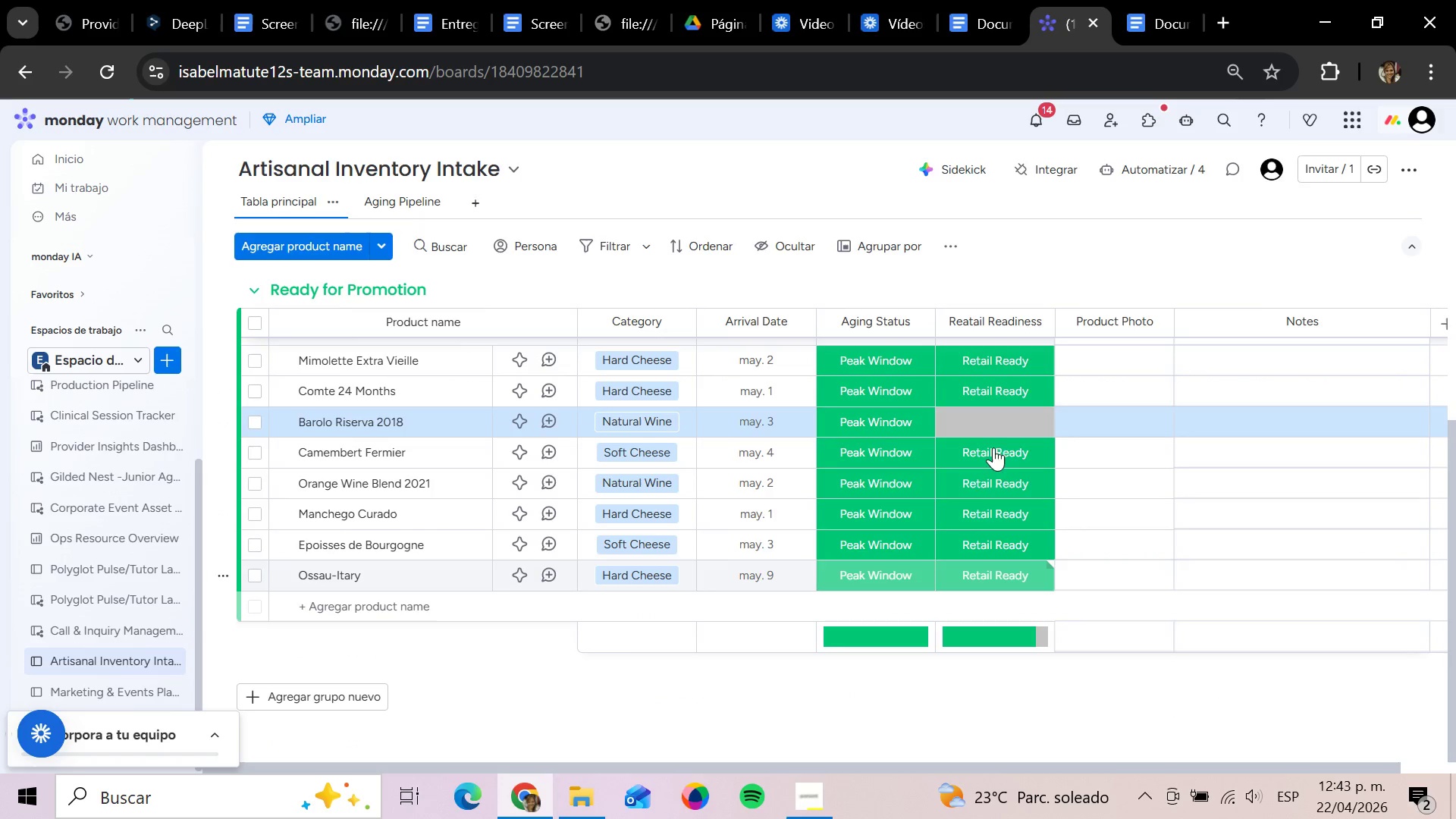 
left_click([991, 424])
 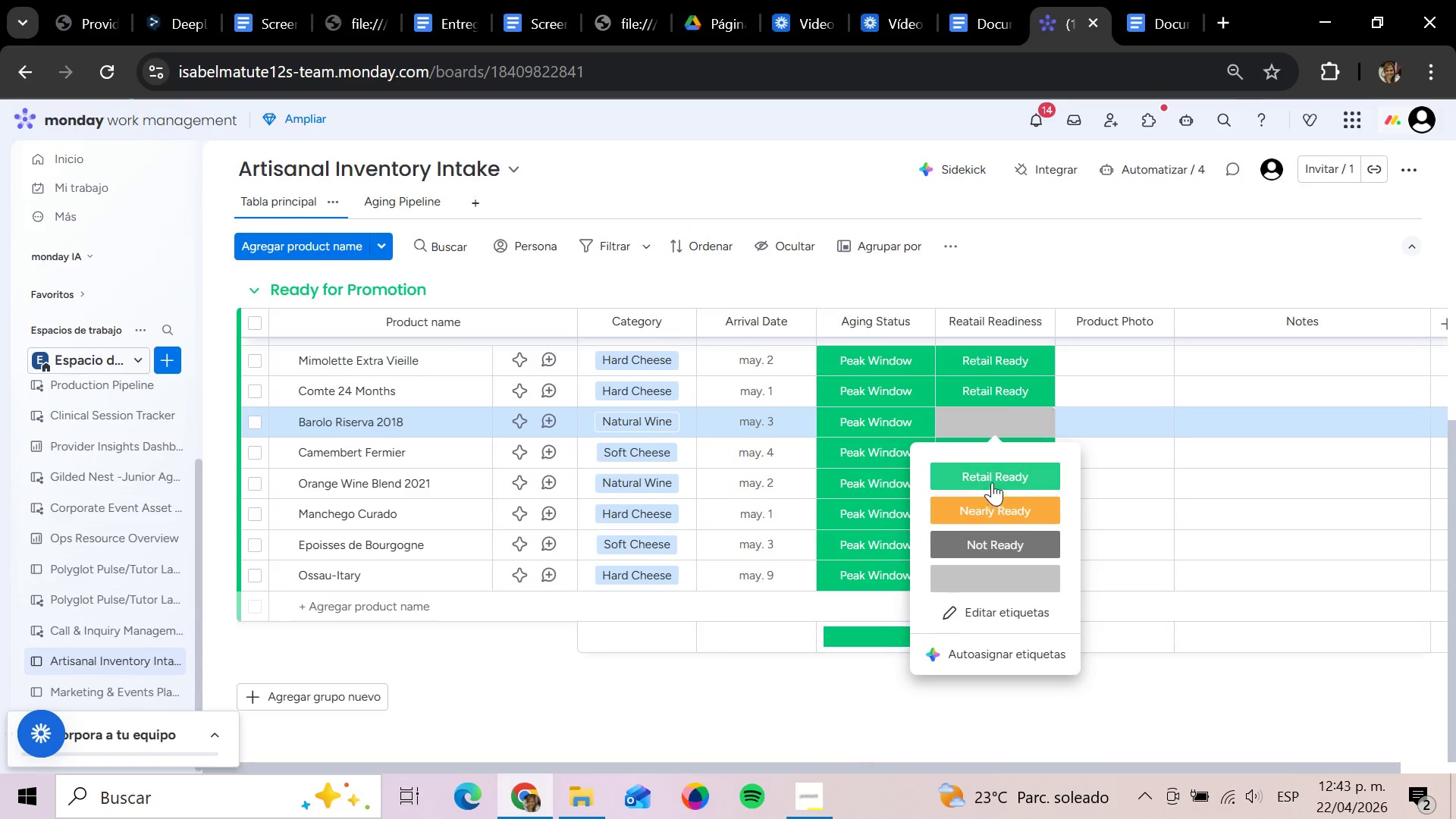 
left_click([996, 473])
 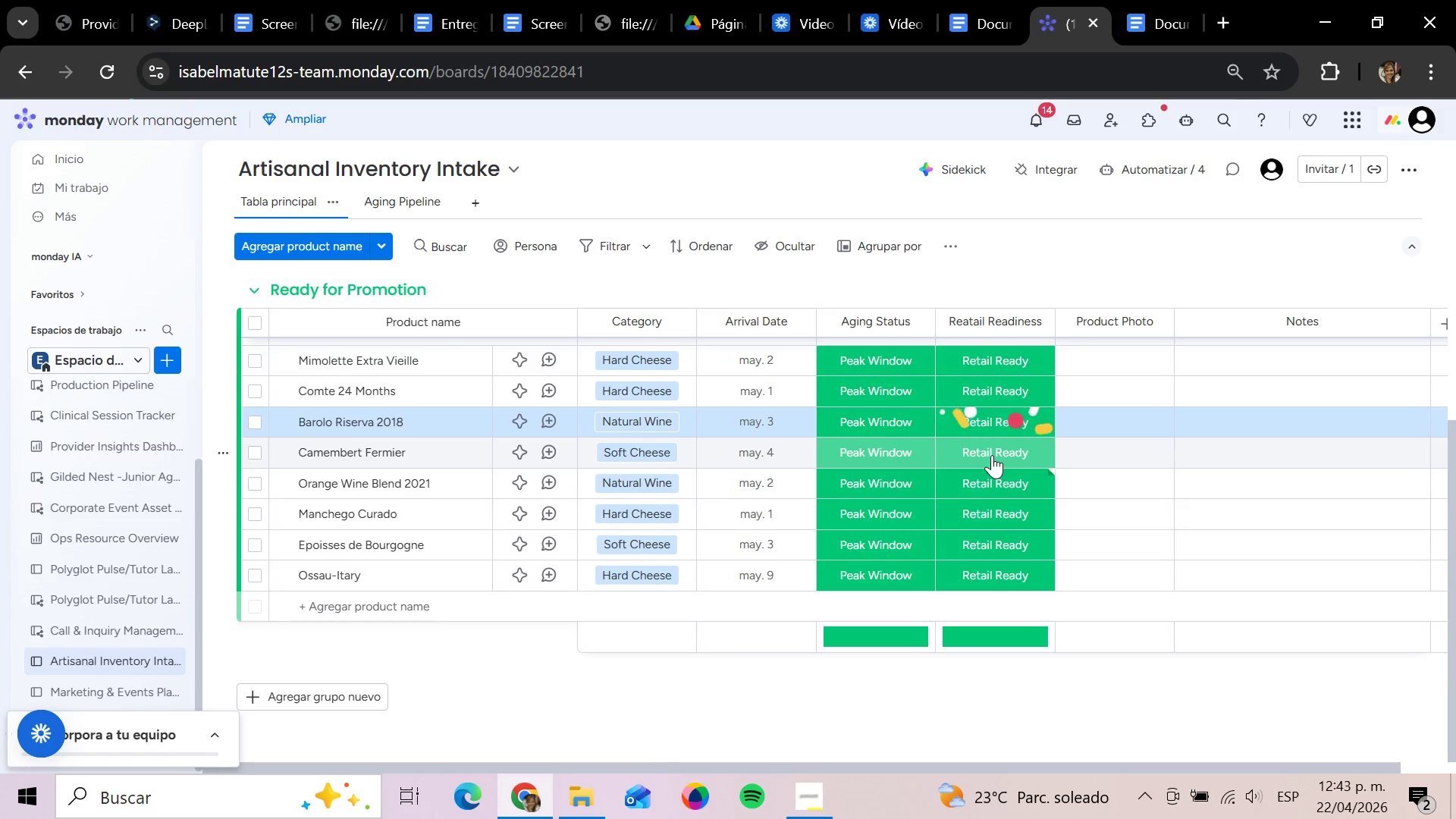 
left_click([992, 455])
 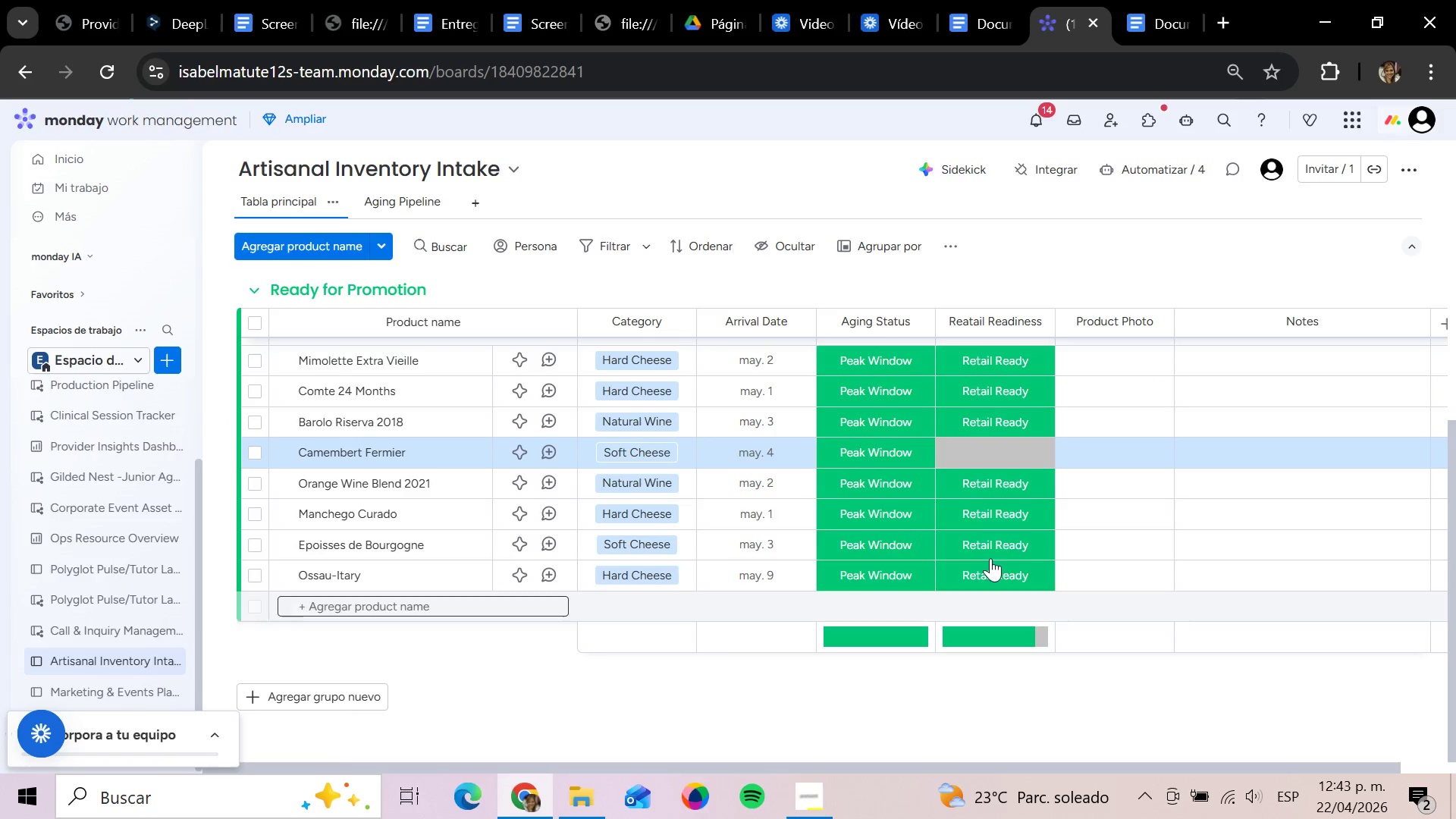 
left_click([984, 460])
 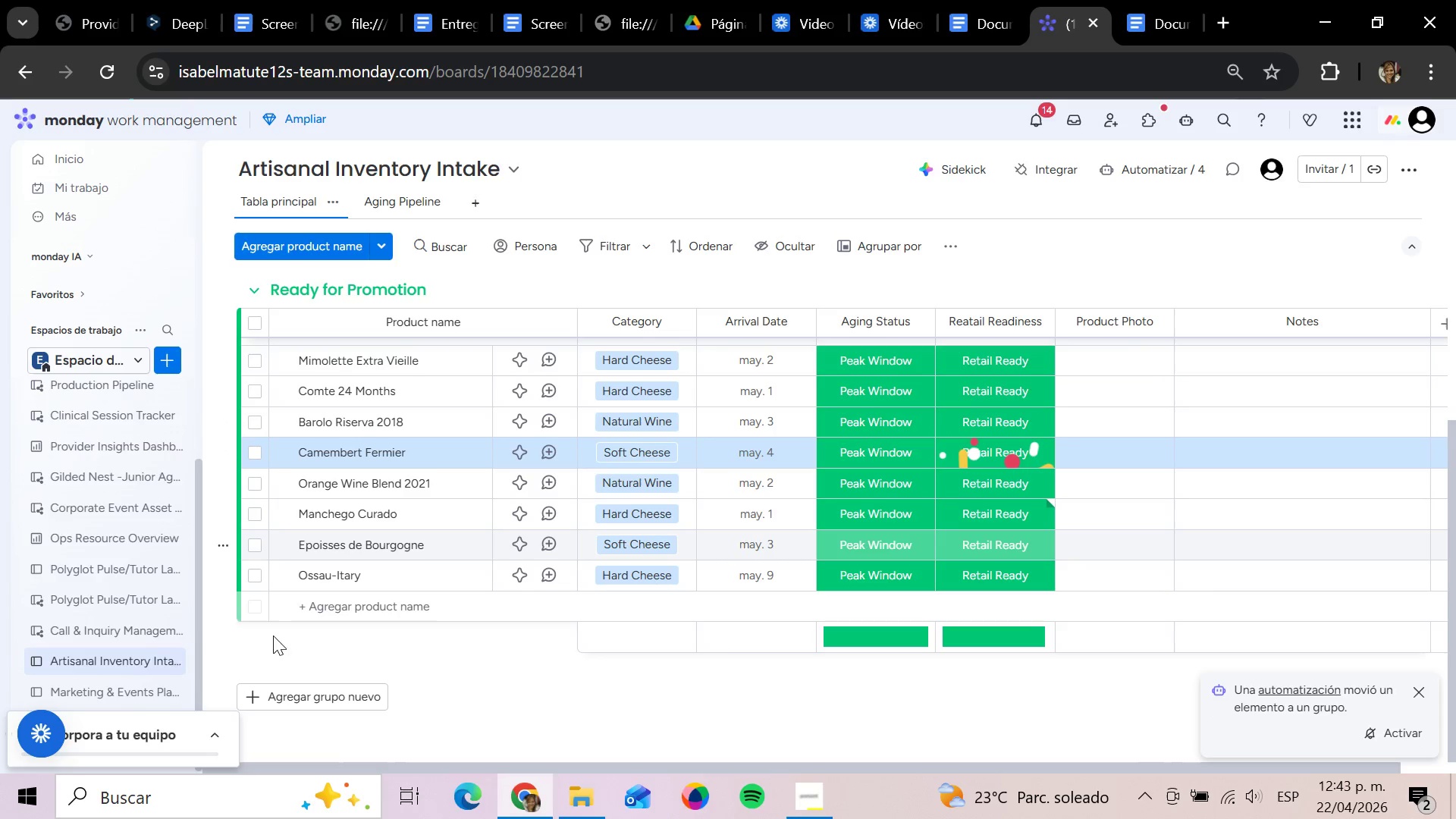 
left_click([116, 682])
 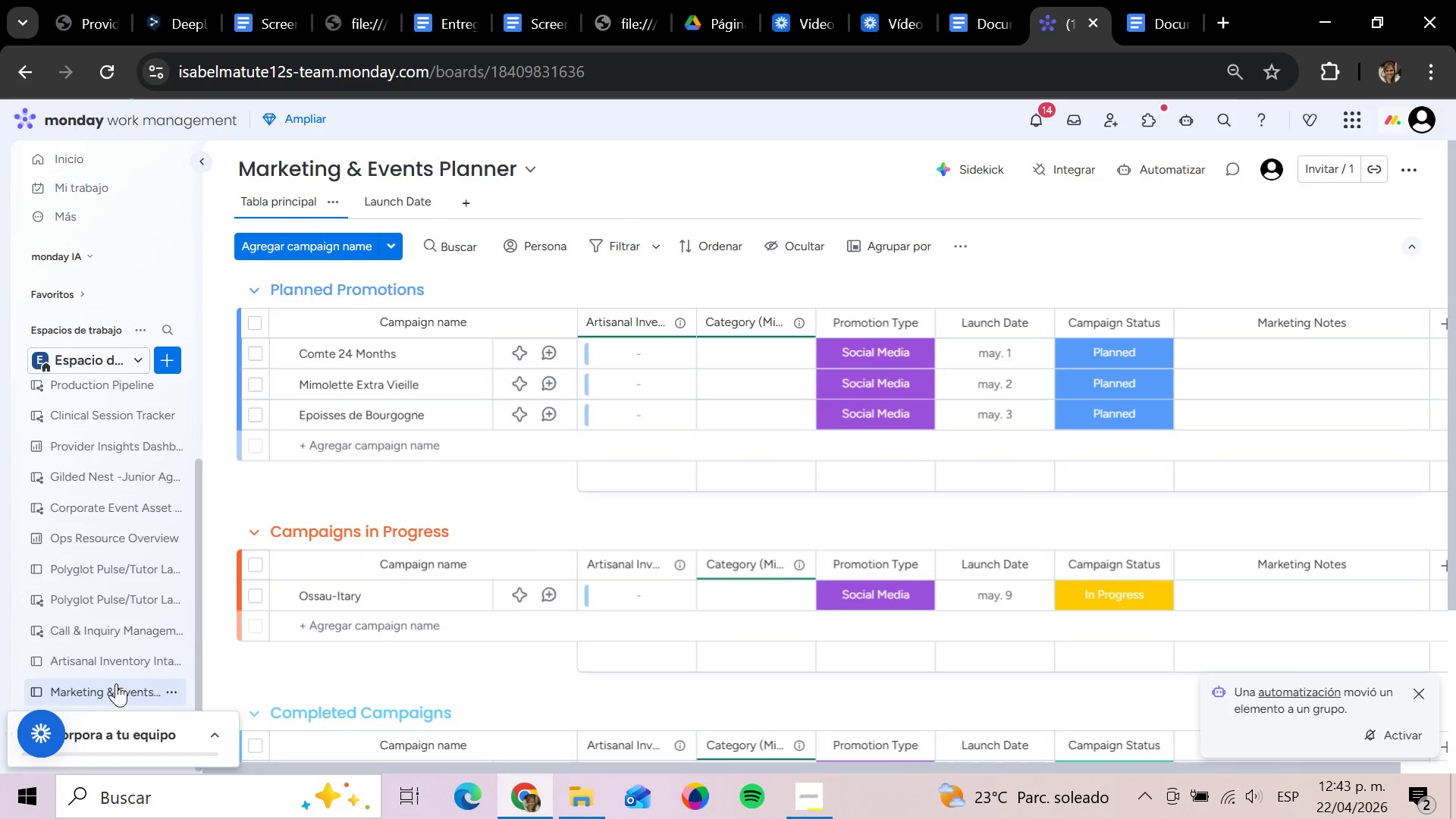 
wait(6.03)
 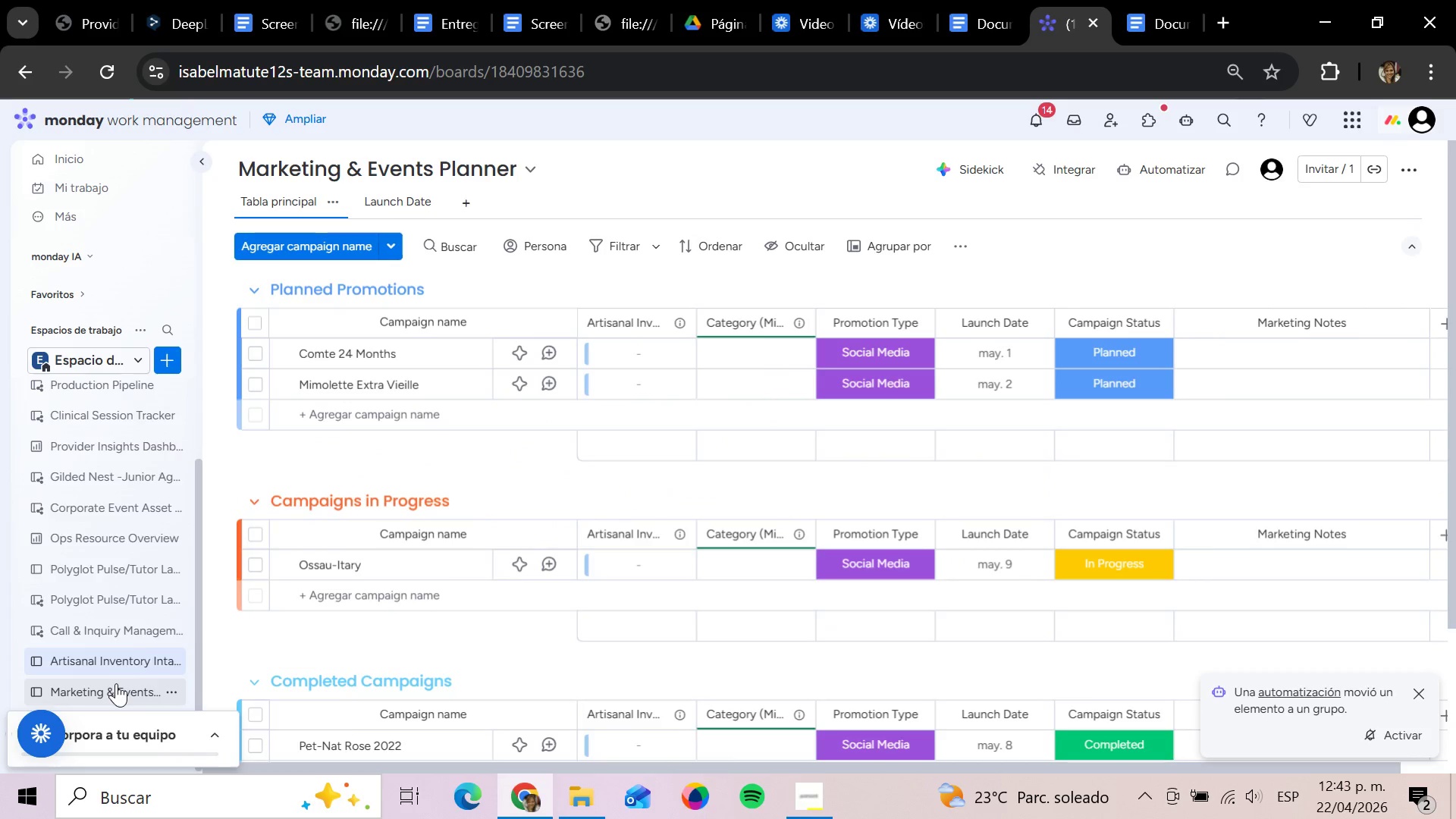 
scroll: coordinate [995, 446], scroll_direction: down, amount: 2.0
 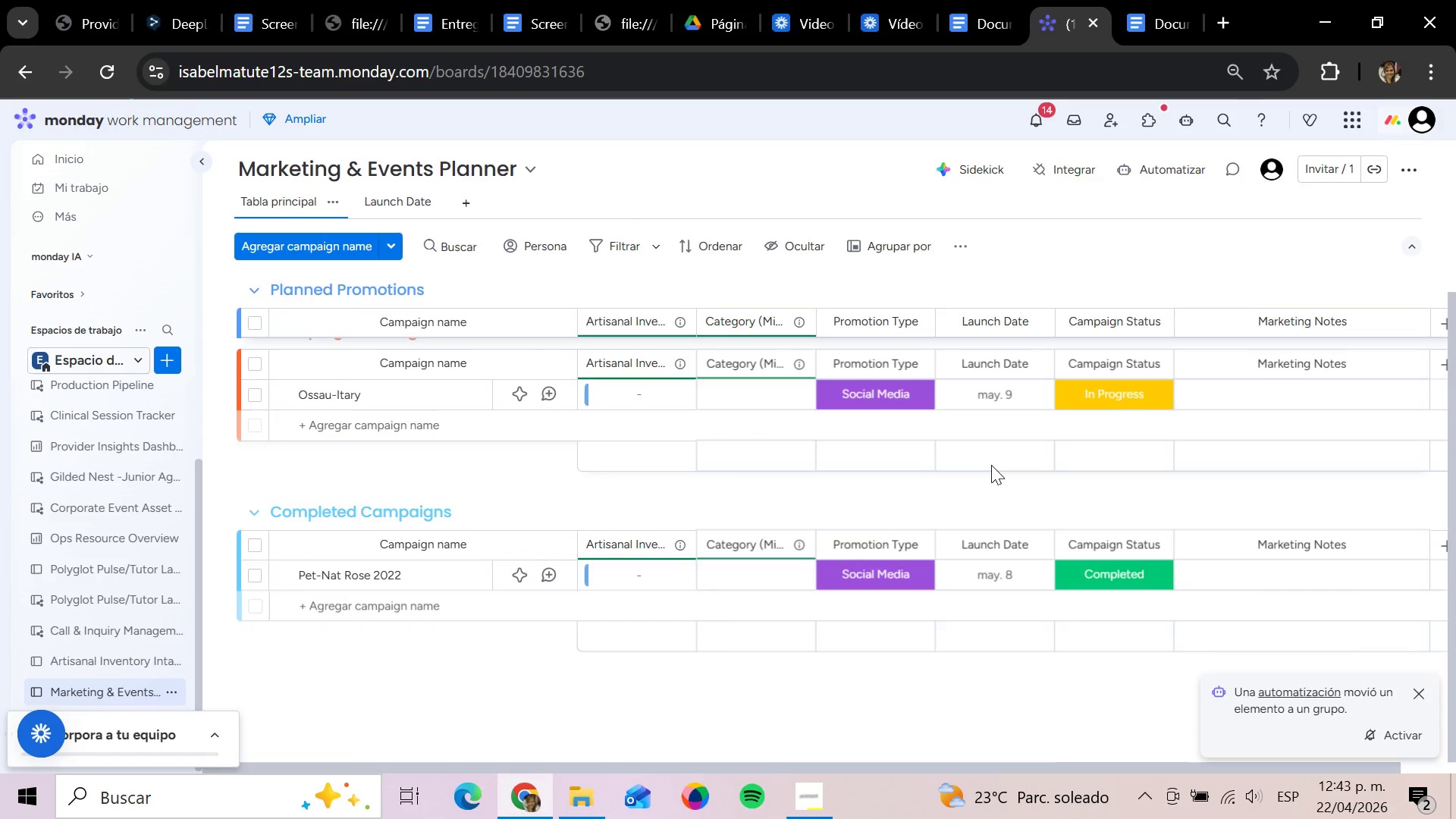 
scroll: coordinate [992, 466], scroll_direction: up, amount: 3.0
 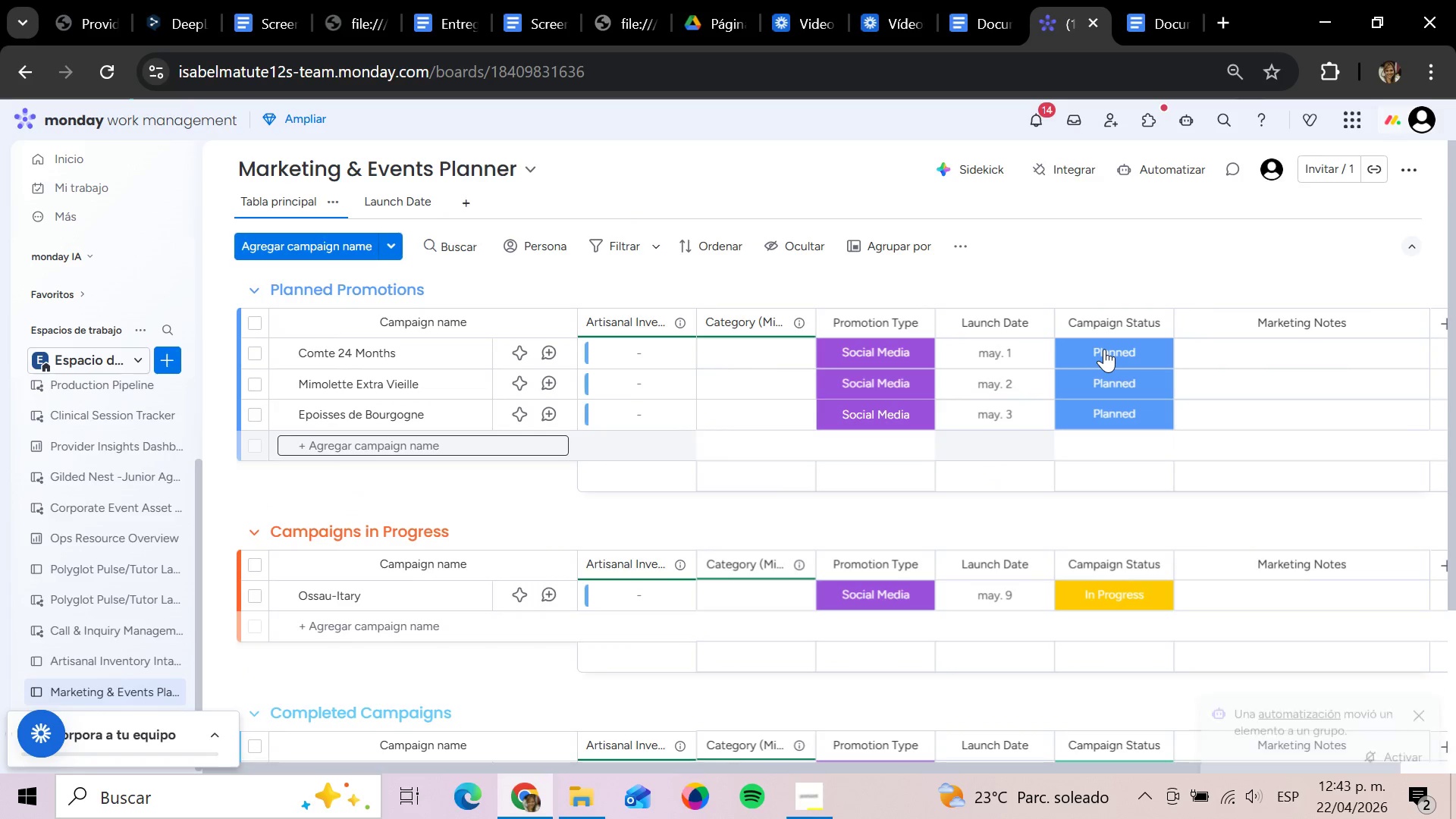 
left_click([1104, 349])
 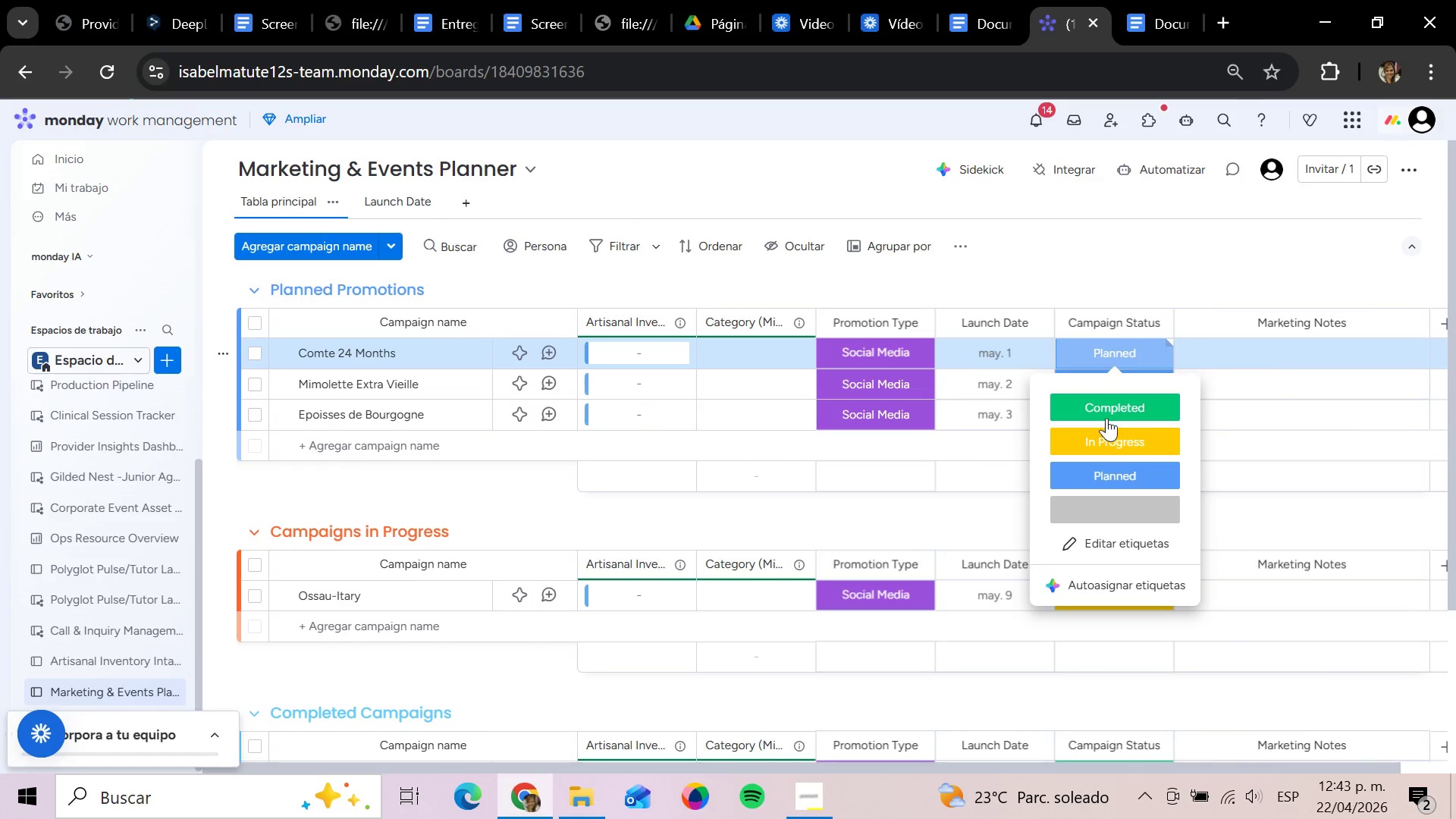 
left_click([1098, 436])
 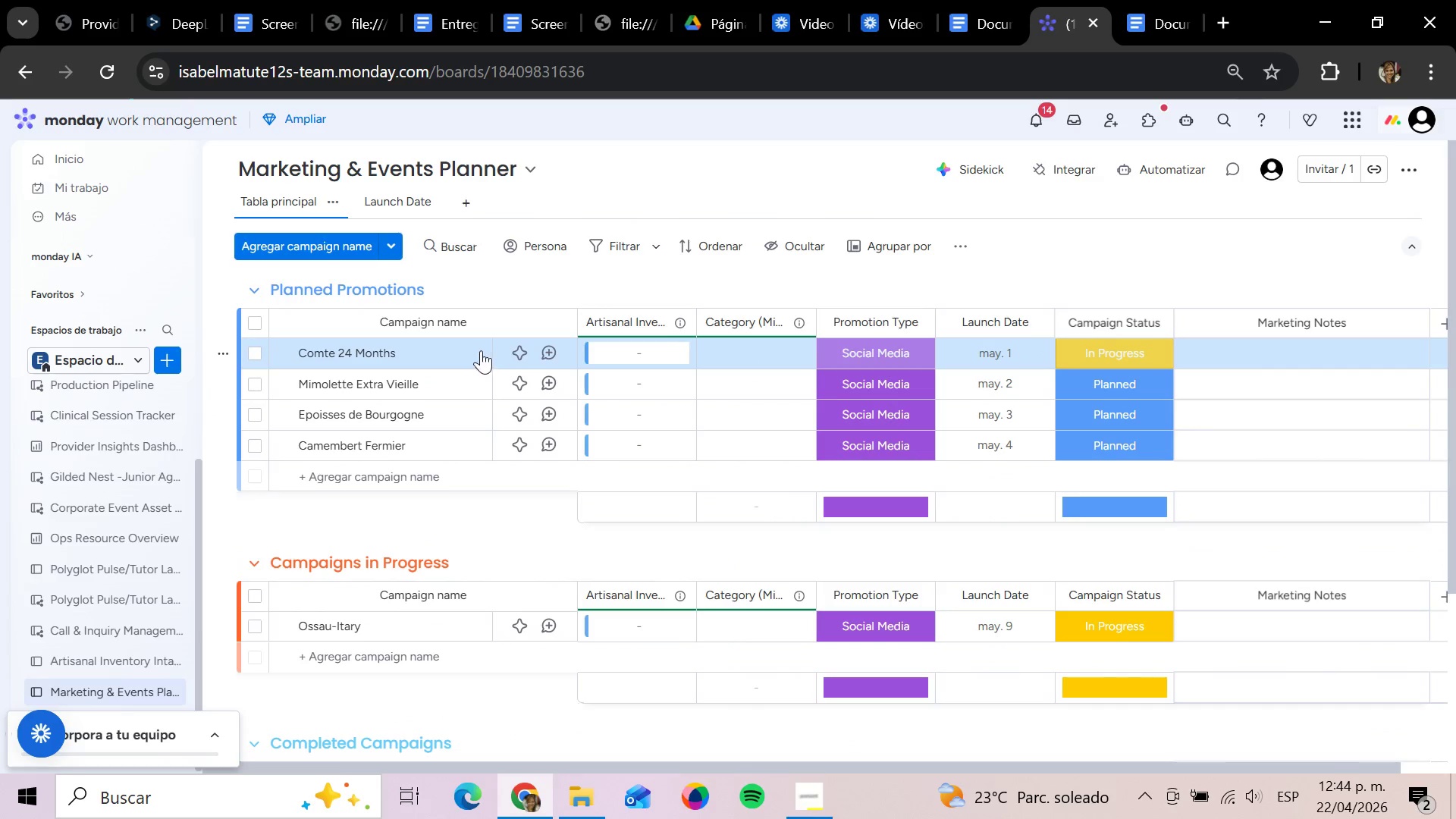 
left_click_drag(start_coordinate=[446, 350], to_coordinate=[497, 614])
 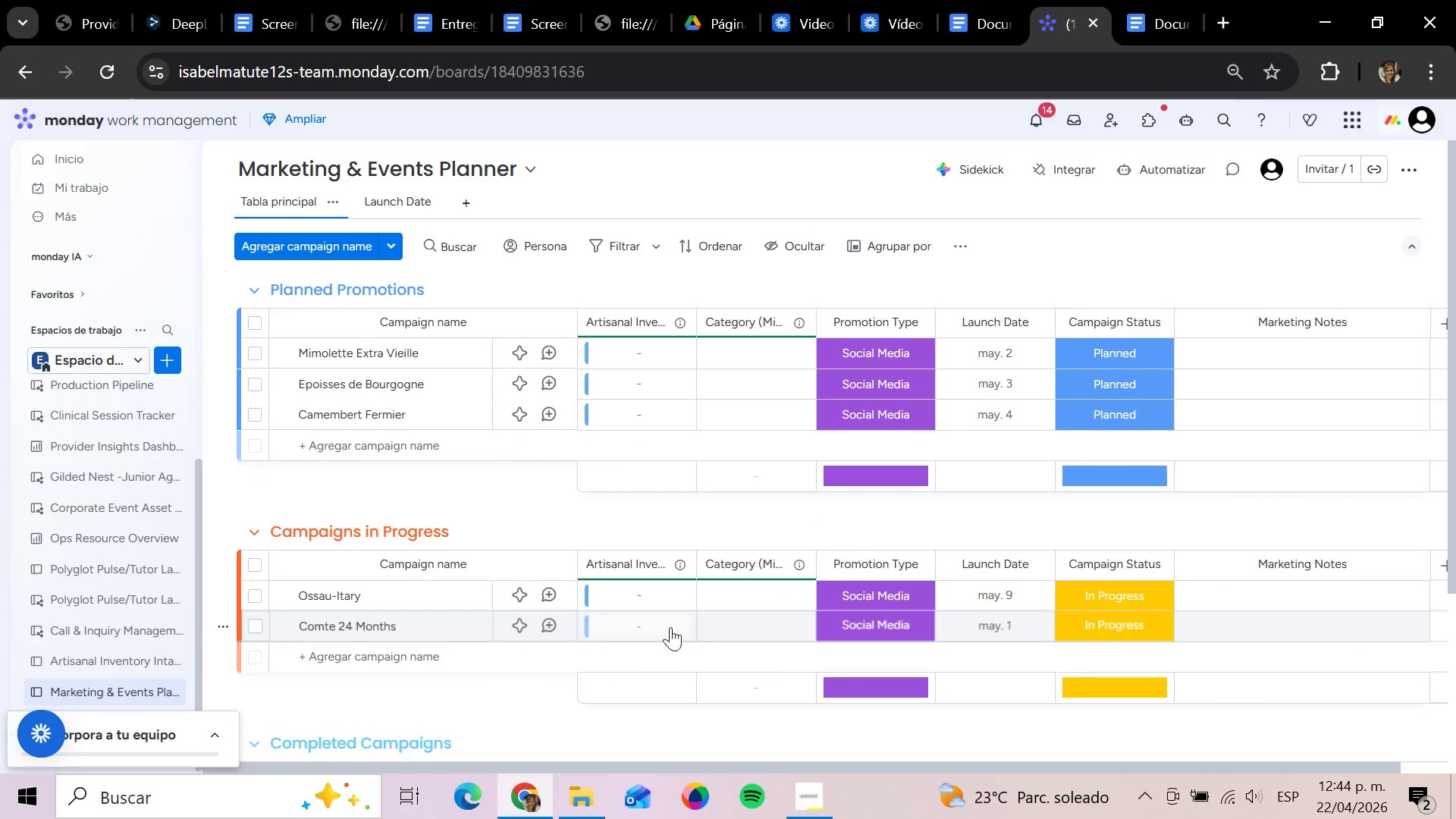 
scroll: coordinate [789, 642], scroll_direction: down, amount: 2.0
 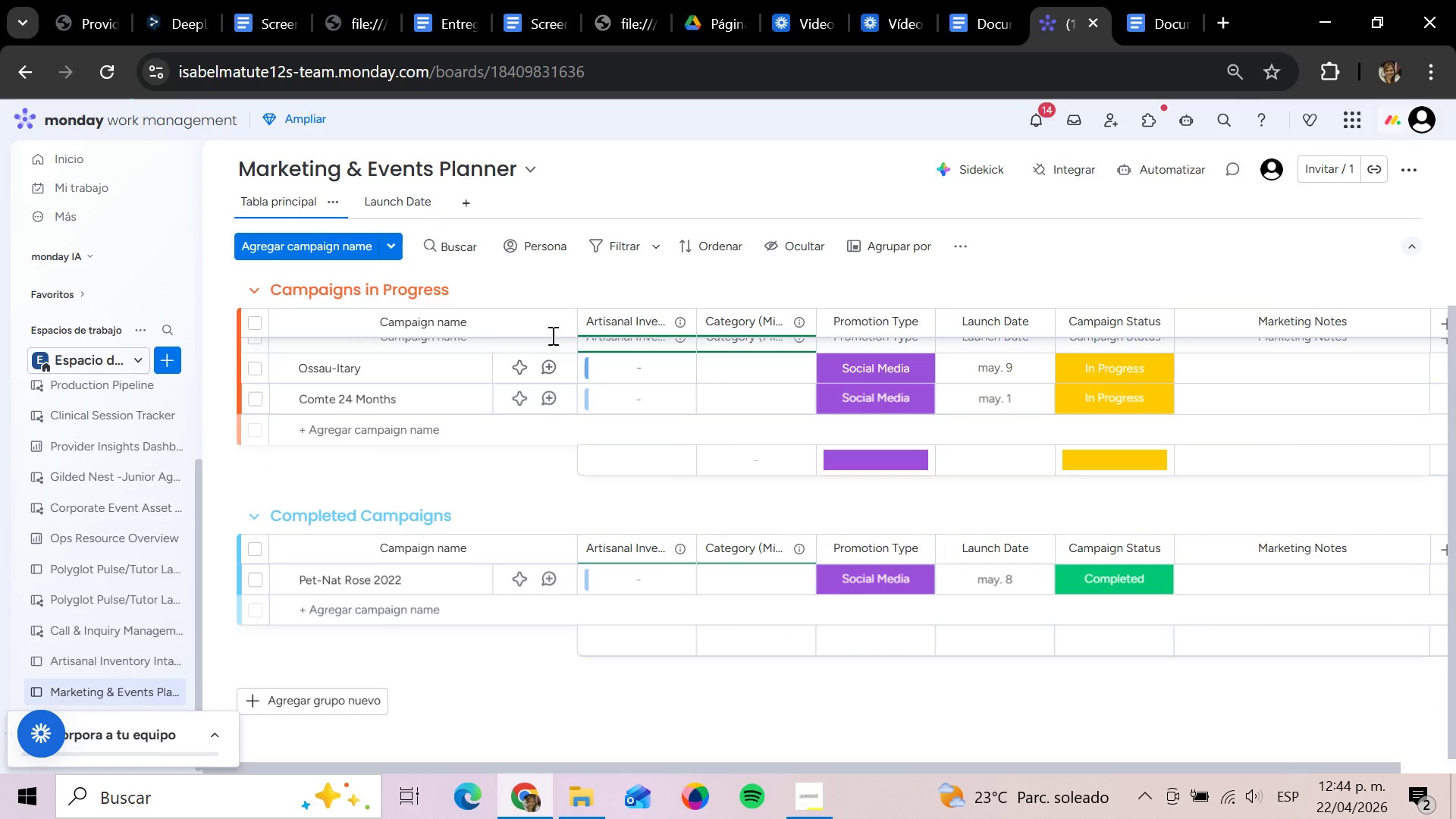 
left_click([403, 196])
 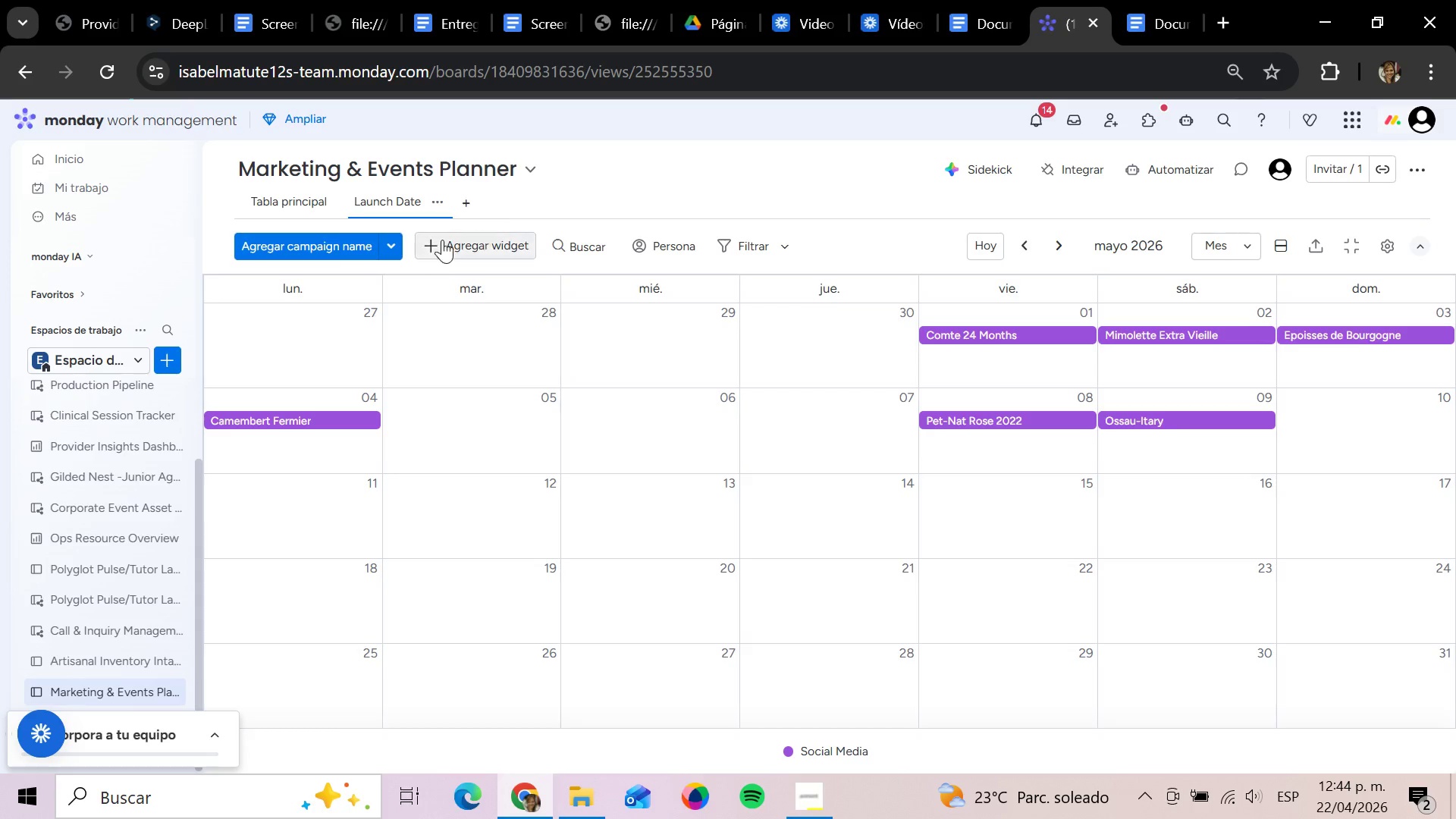 
wait(8.62)
 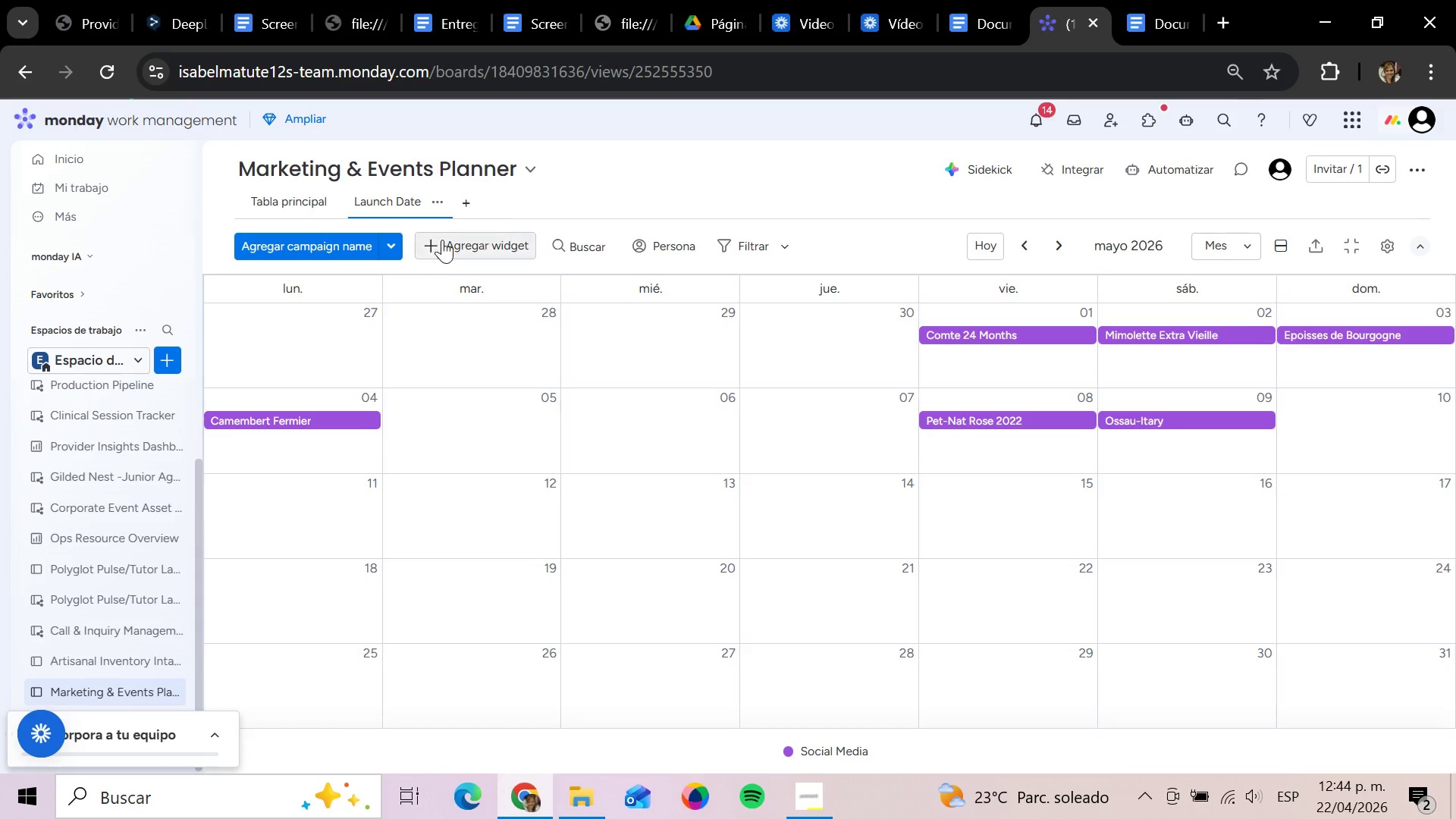 
left_click([1058, 249])
 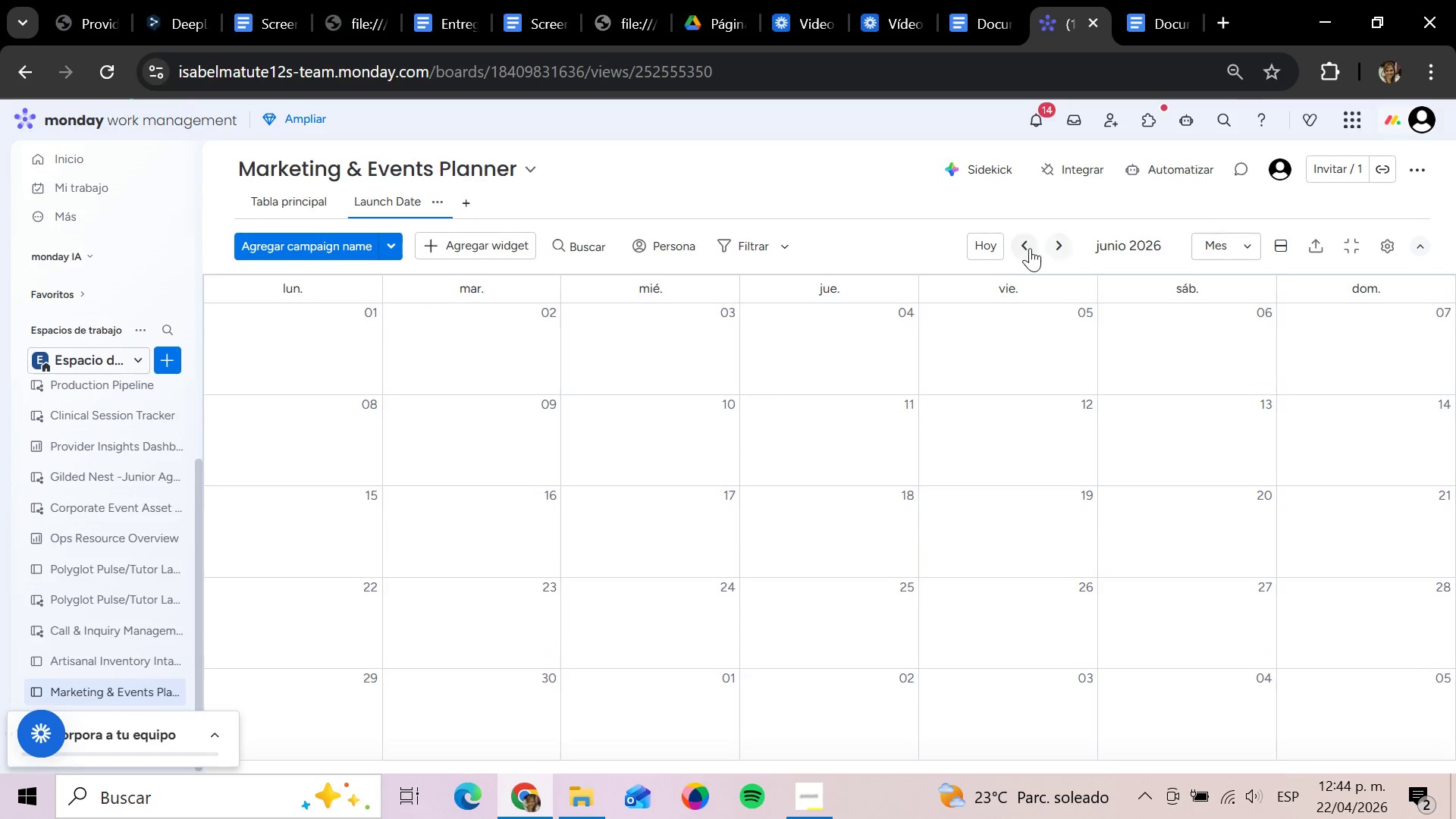 
left_click([1020, 247])
 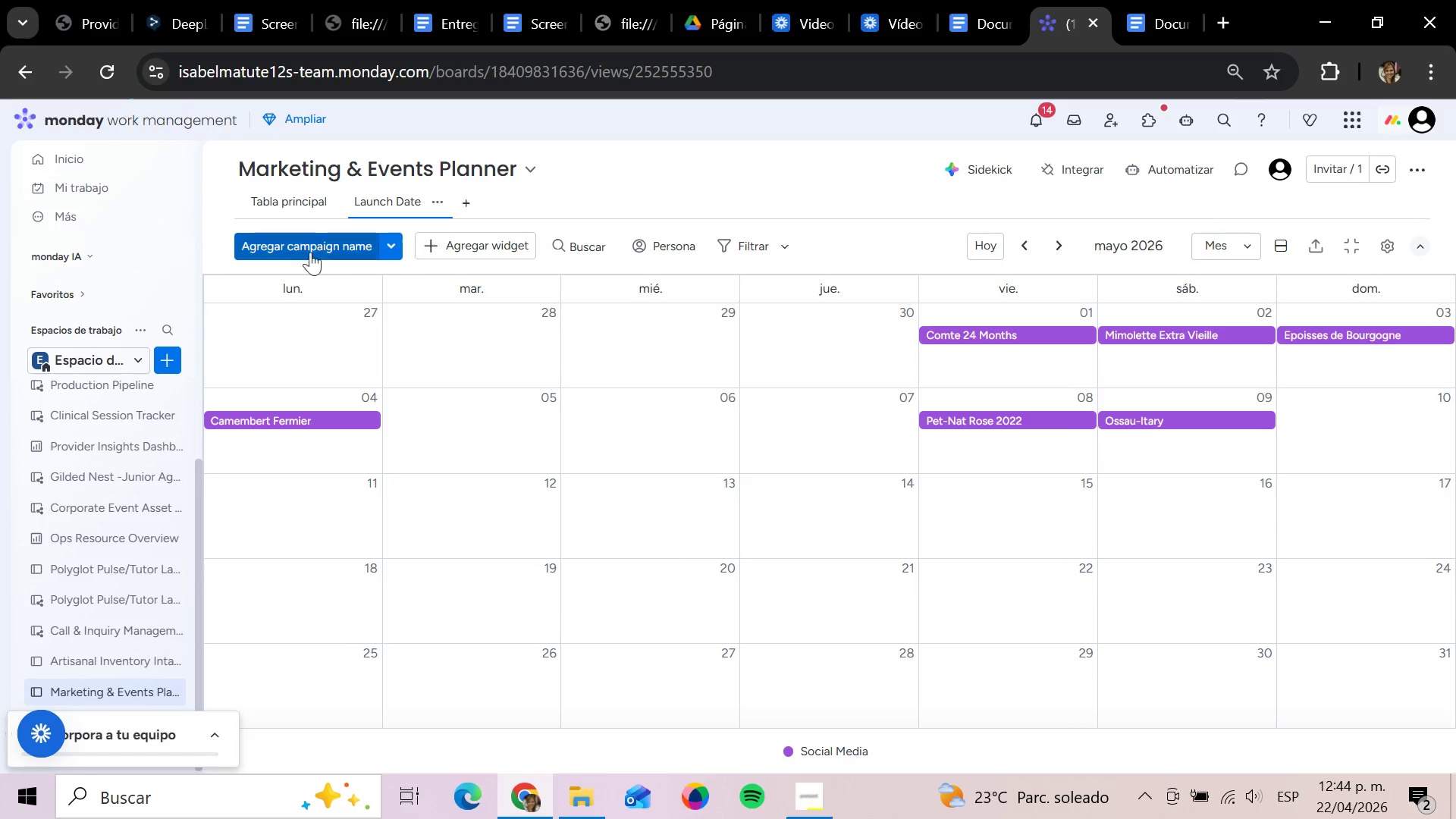 
left_click([277, 214])
 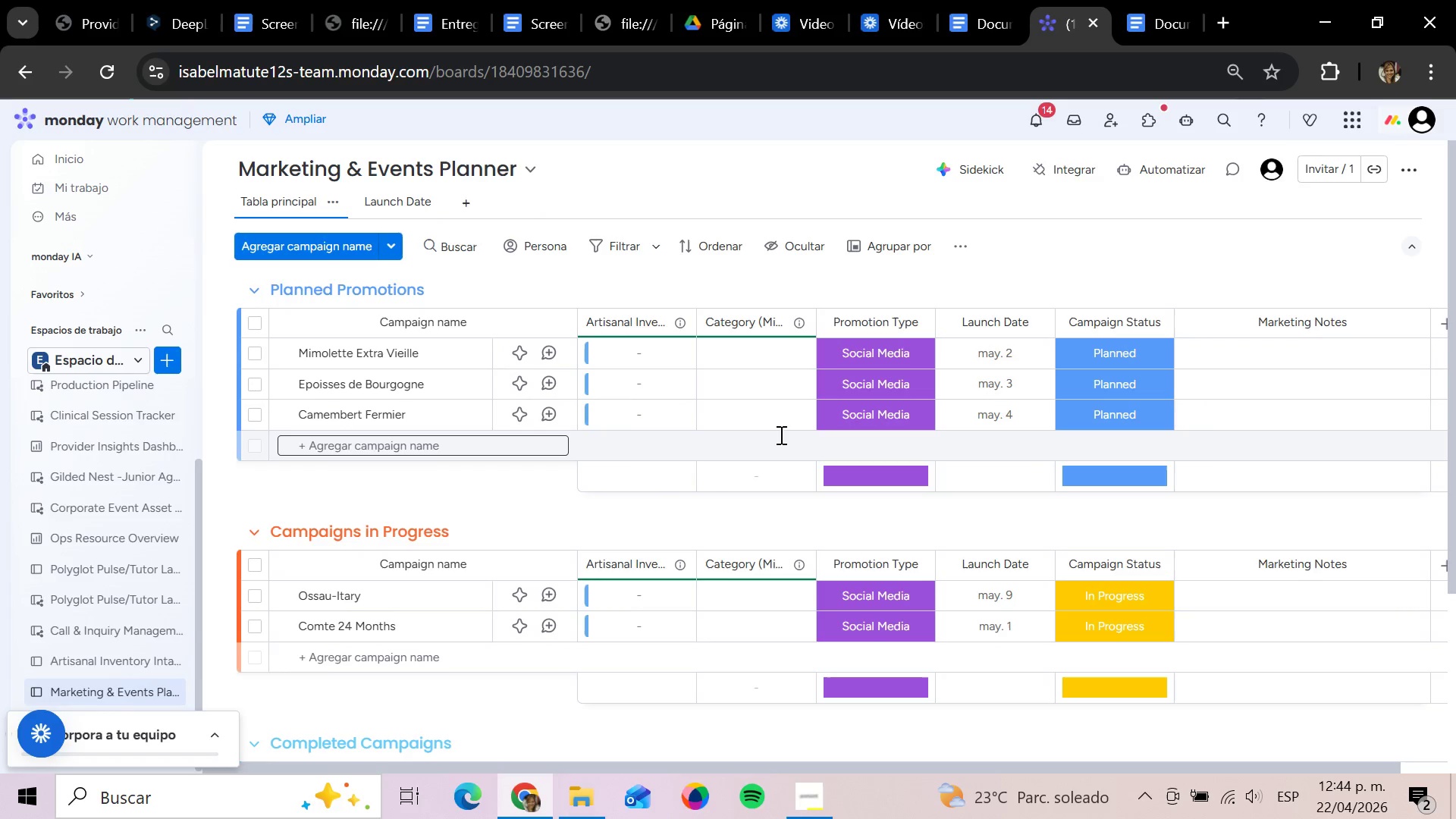 
wait(11.53)
 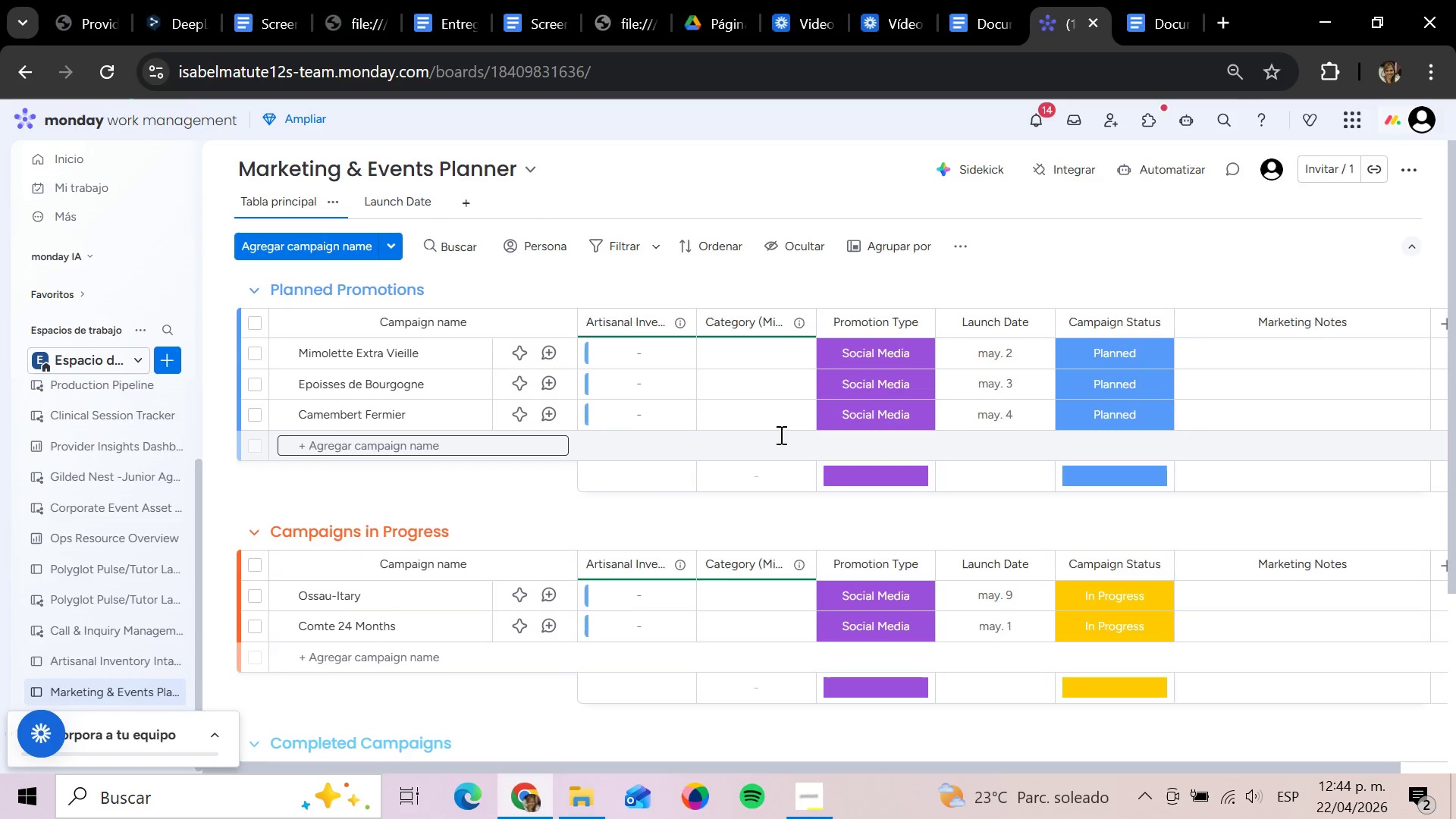 
scroll: coordinate [921, 477], scroll_direction: down, amount: 3.0
 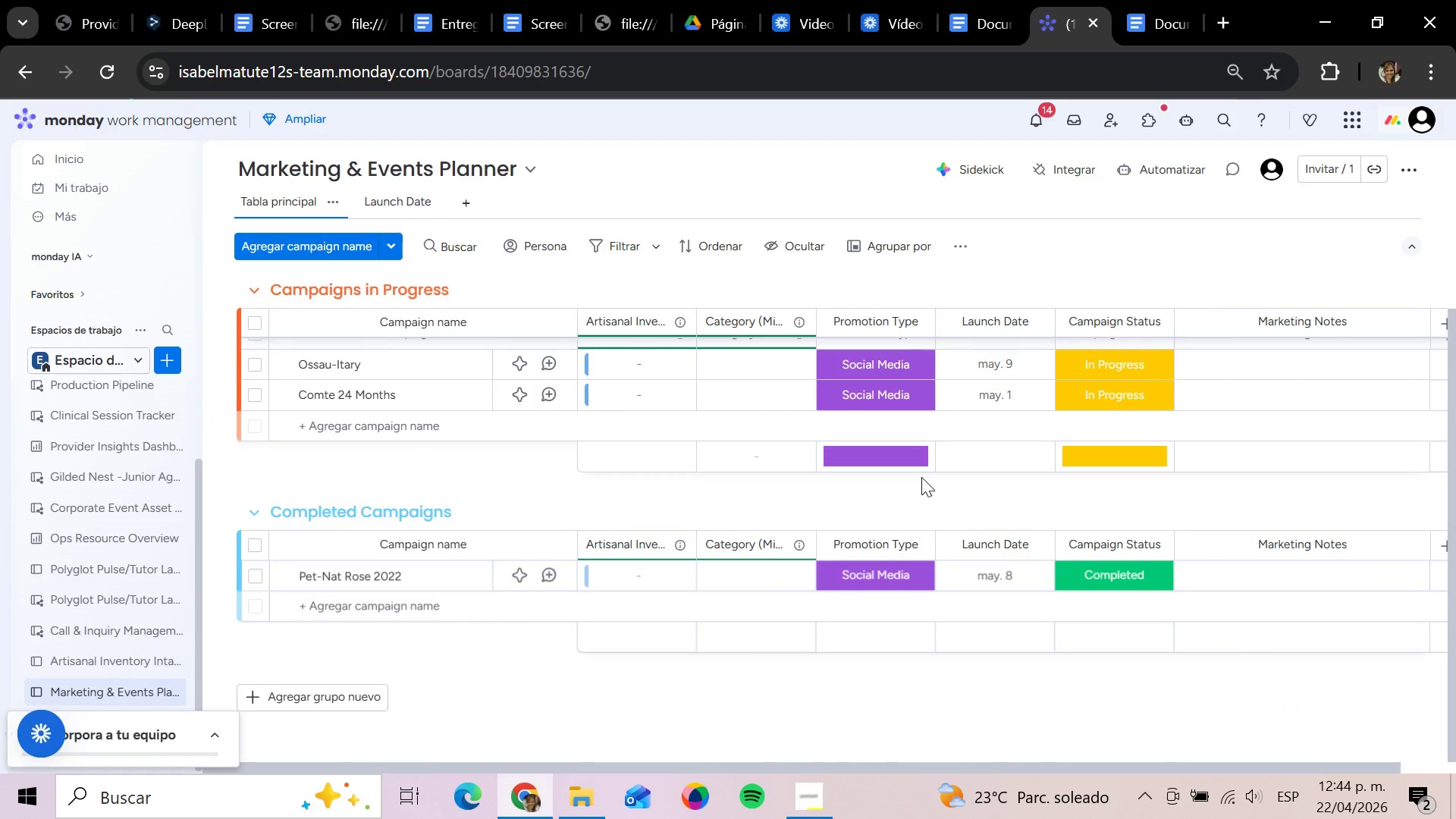 
scroll: coordinate [916, 484], scroll_direction: up, amount: 4.0
 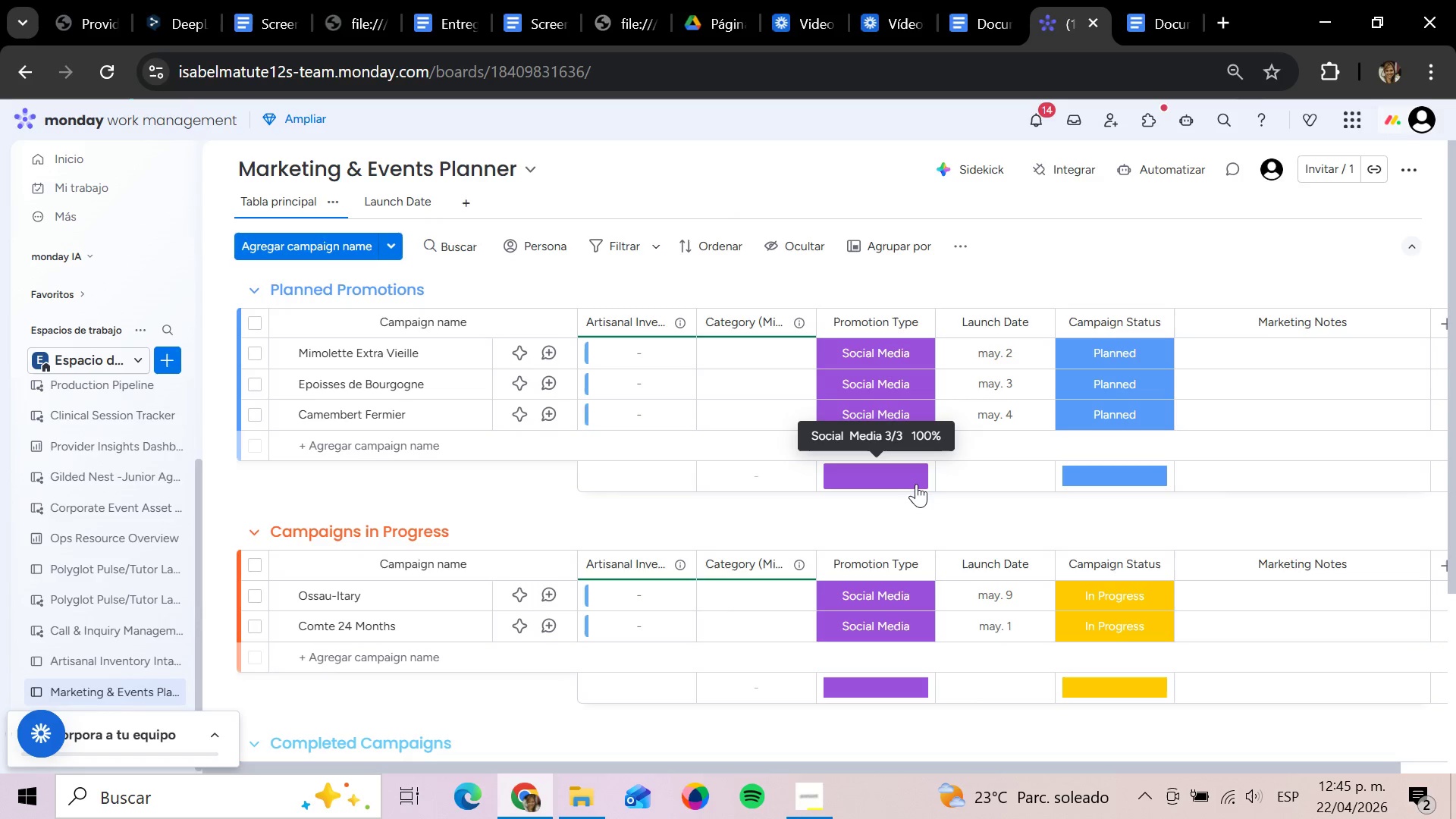 
wait(67.33)
 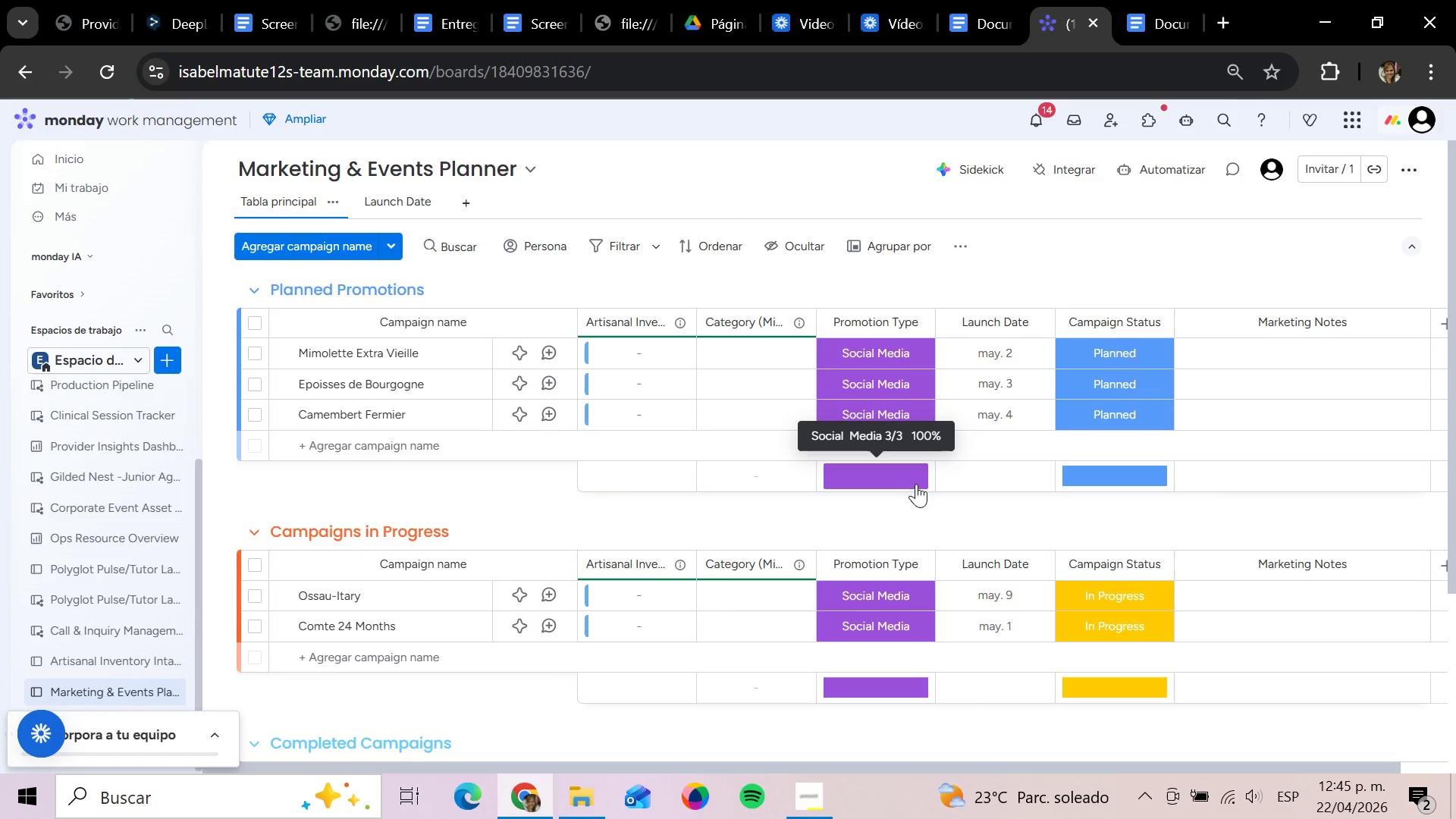 
mouse_move([905, 592])
 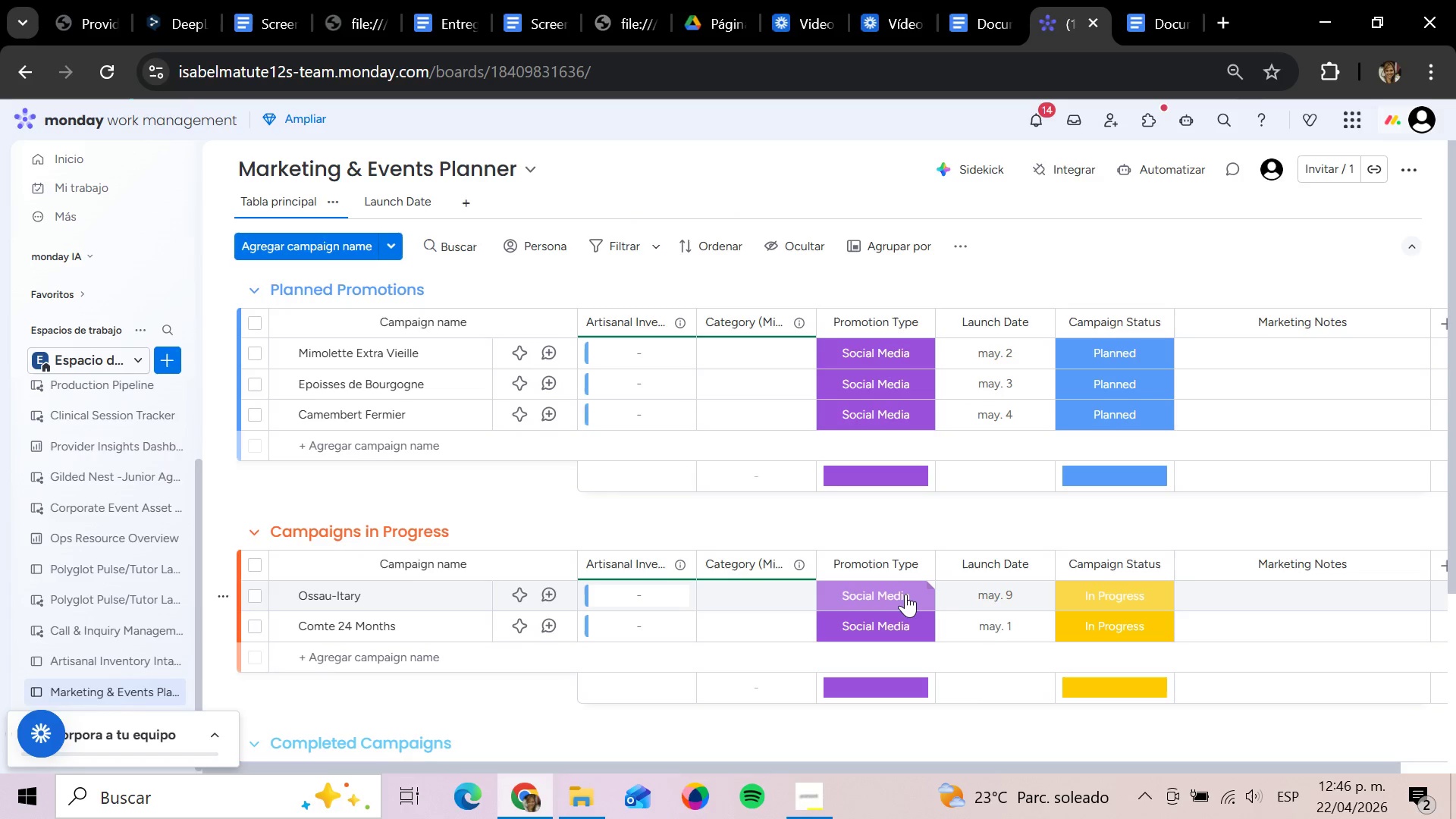 
wait(29.51)
 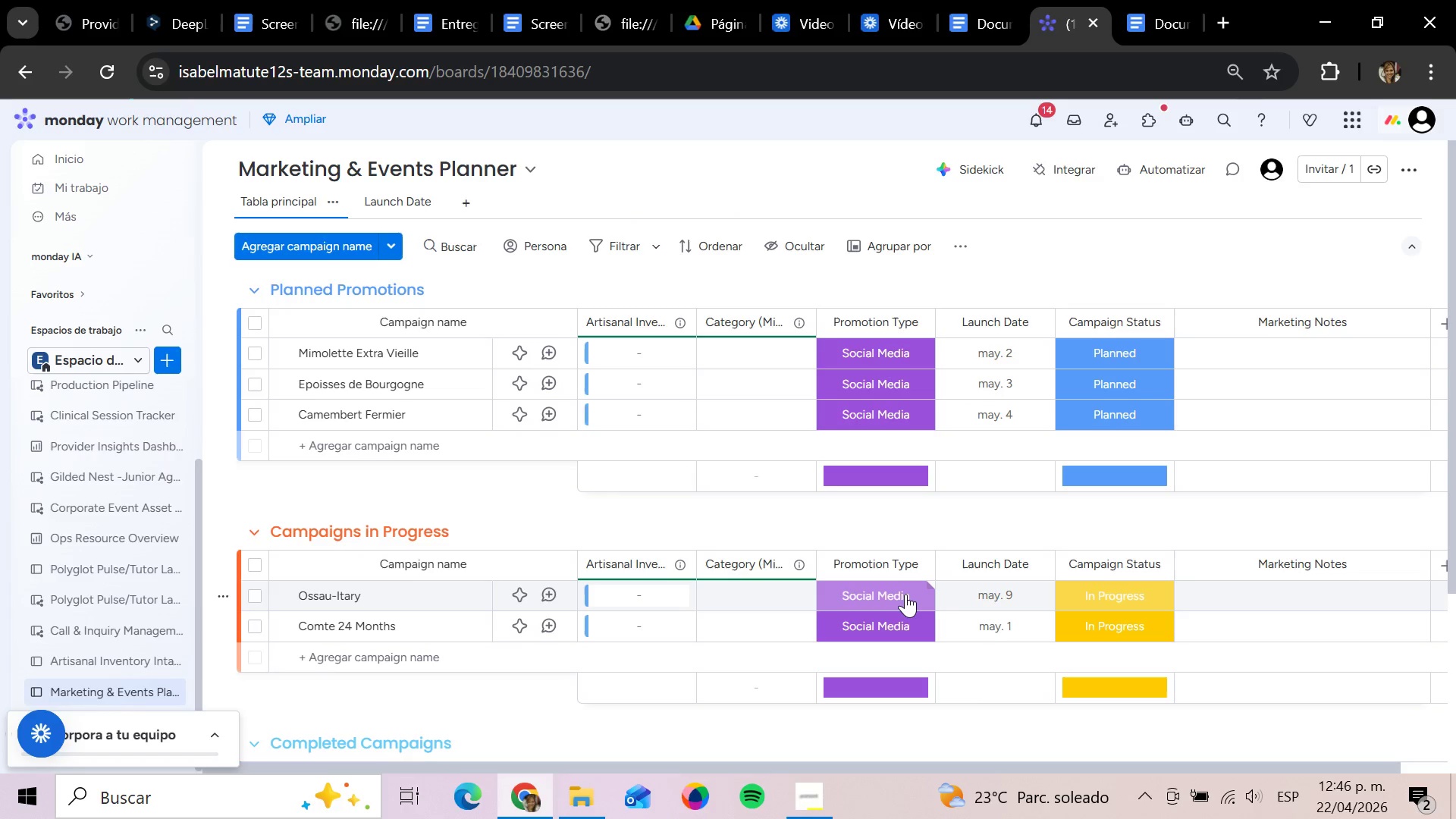 
left_click([115, 658])
 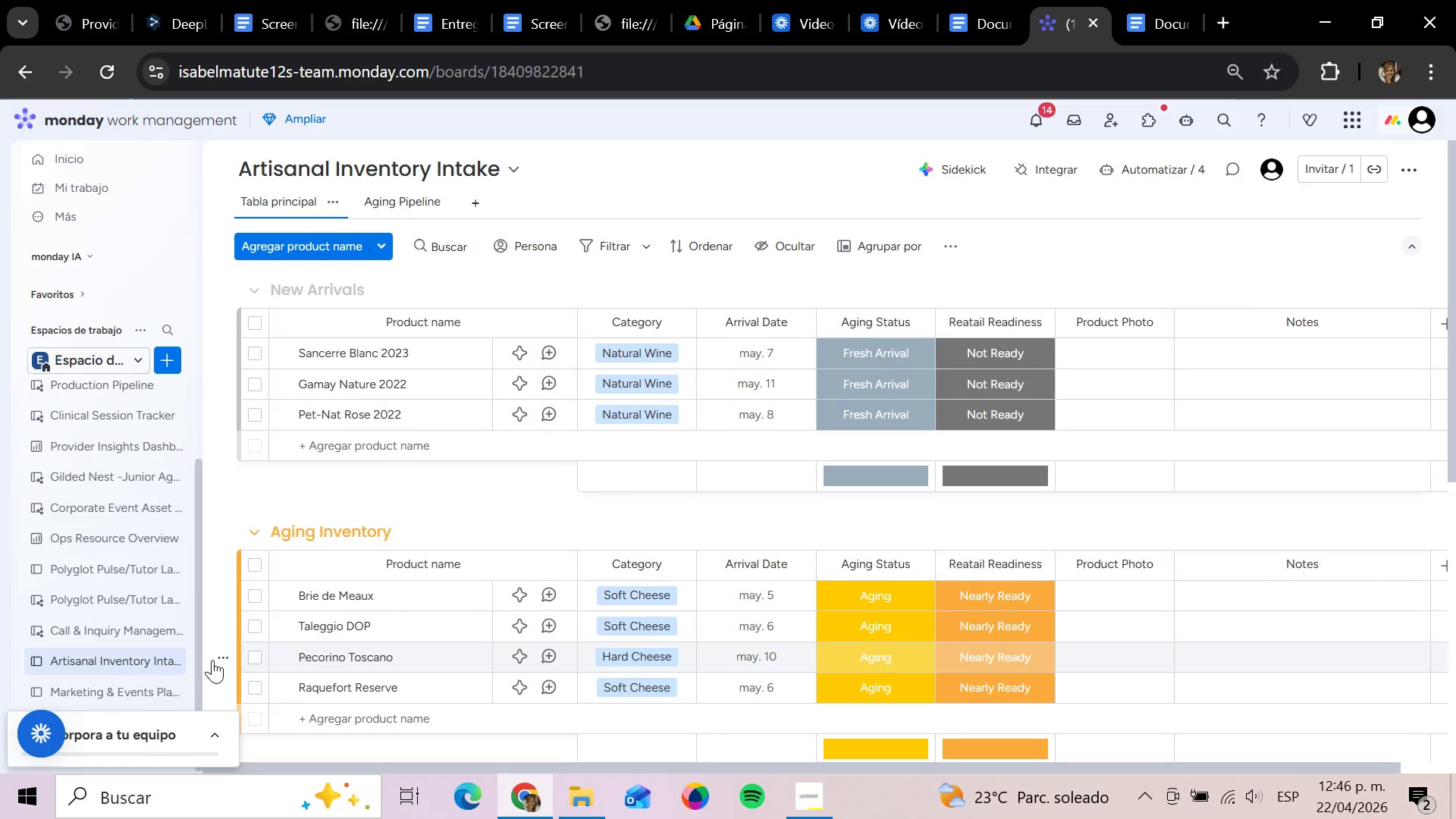 
wait(22.11)
 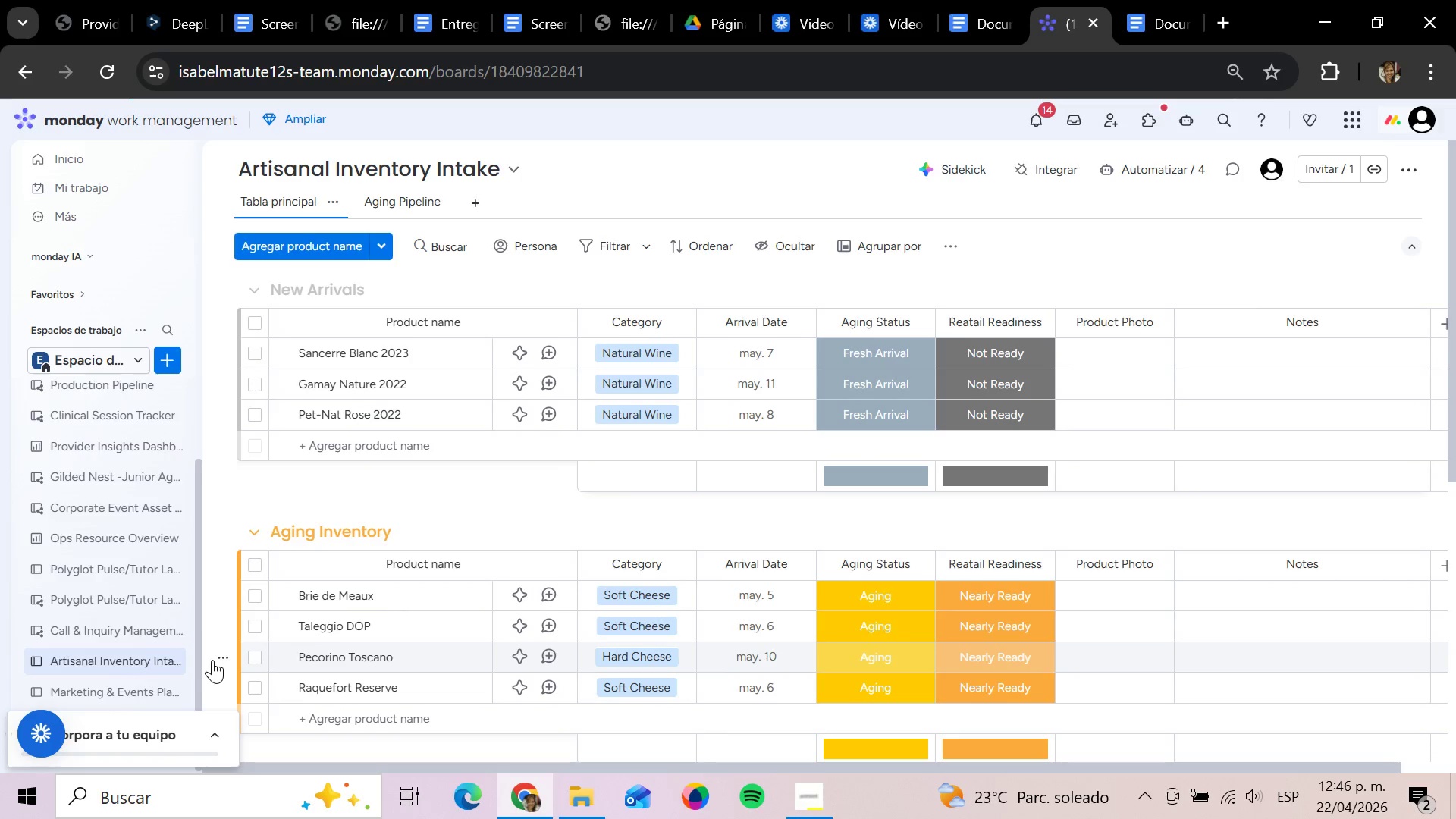 
left_click([565, 801])
 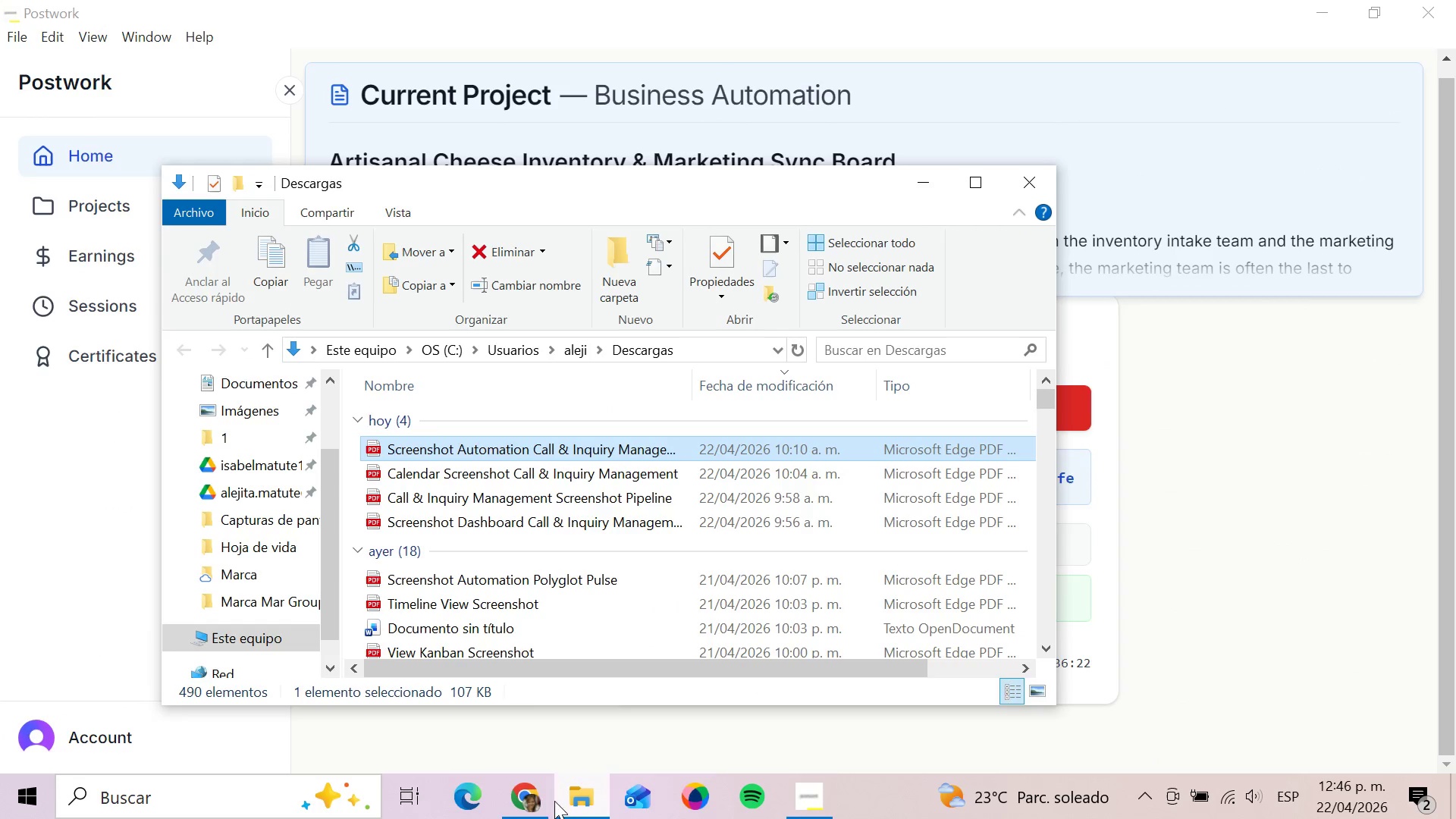 
left_click([541, 790])
 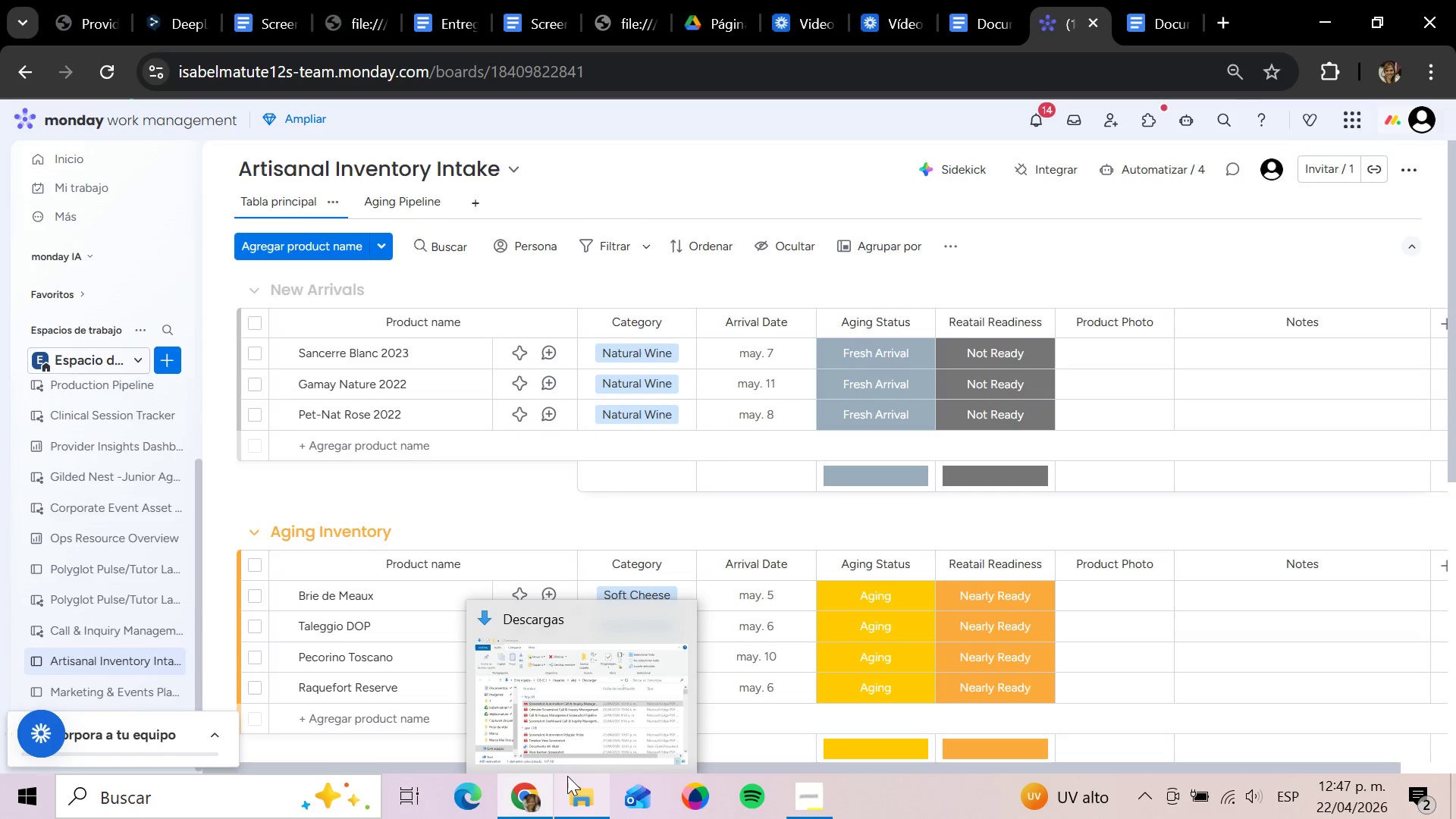 
wait(54.52)
 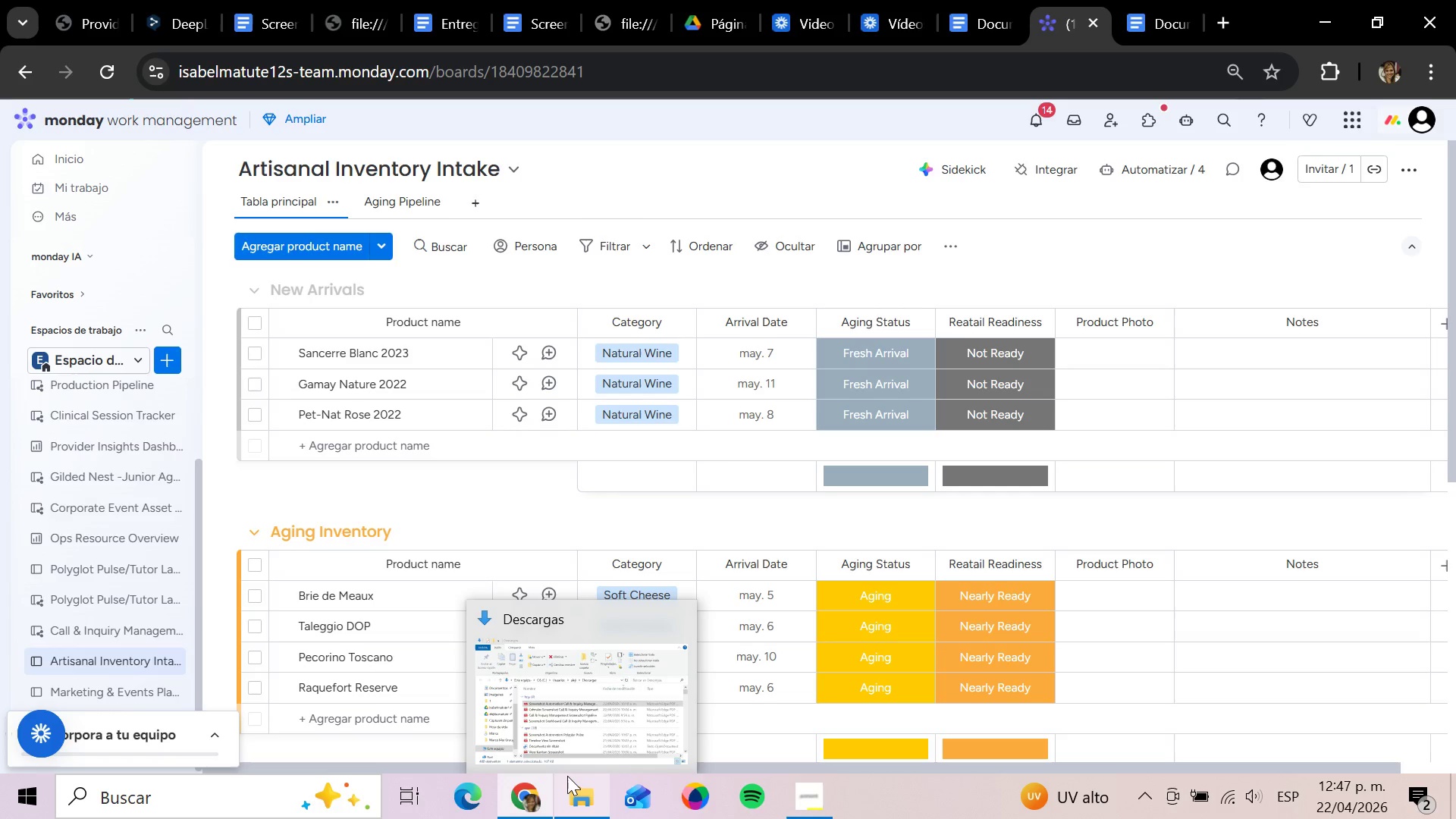 
scroll: coordinate [962, 517], scroll_direction: down, amount: 4.0
 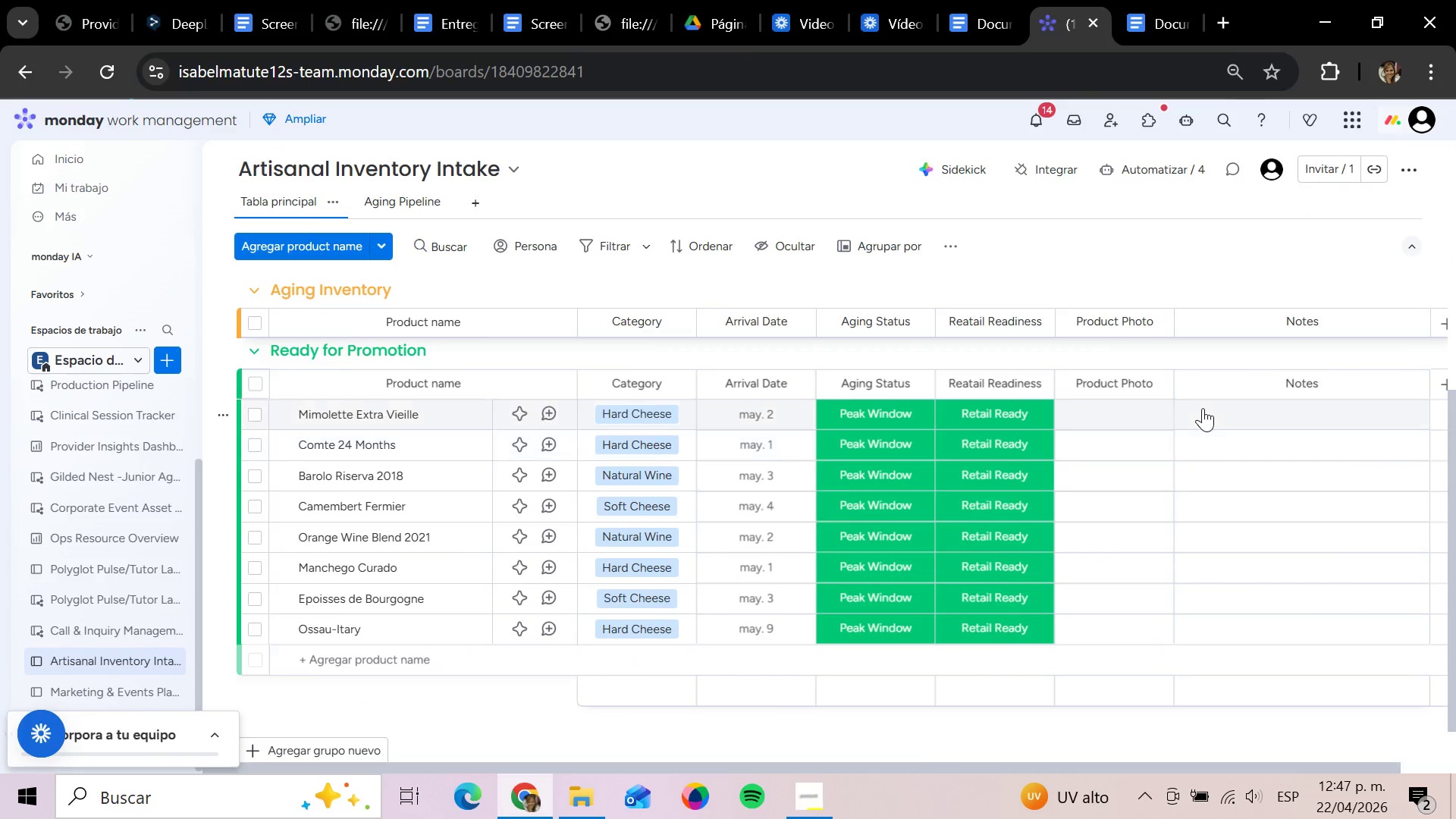 
left_click([1203, 408])
 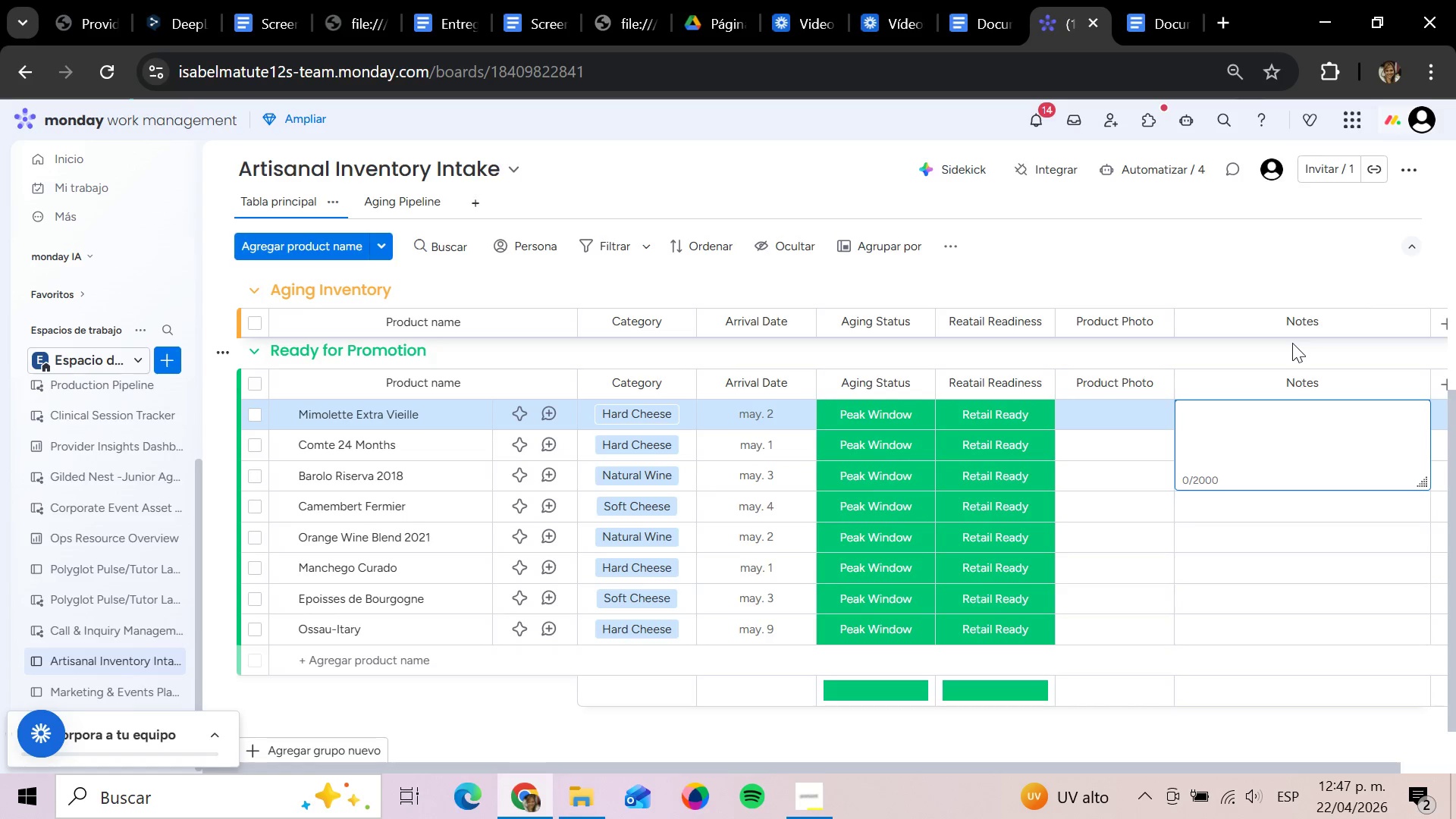 
type(Limited stkc)
key(Backspace)
key(Backspace)
type(ock - prioritize weekend tasting event and instagram feature)
 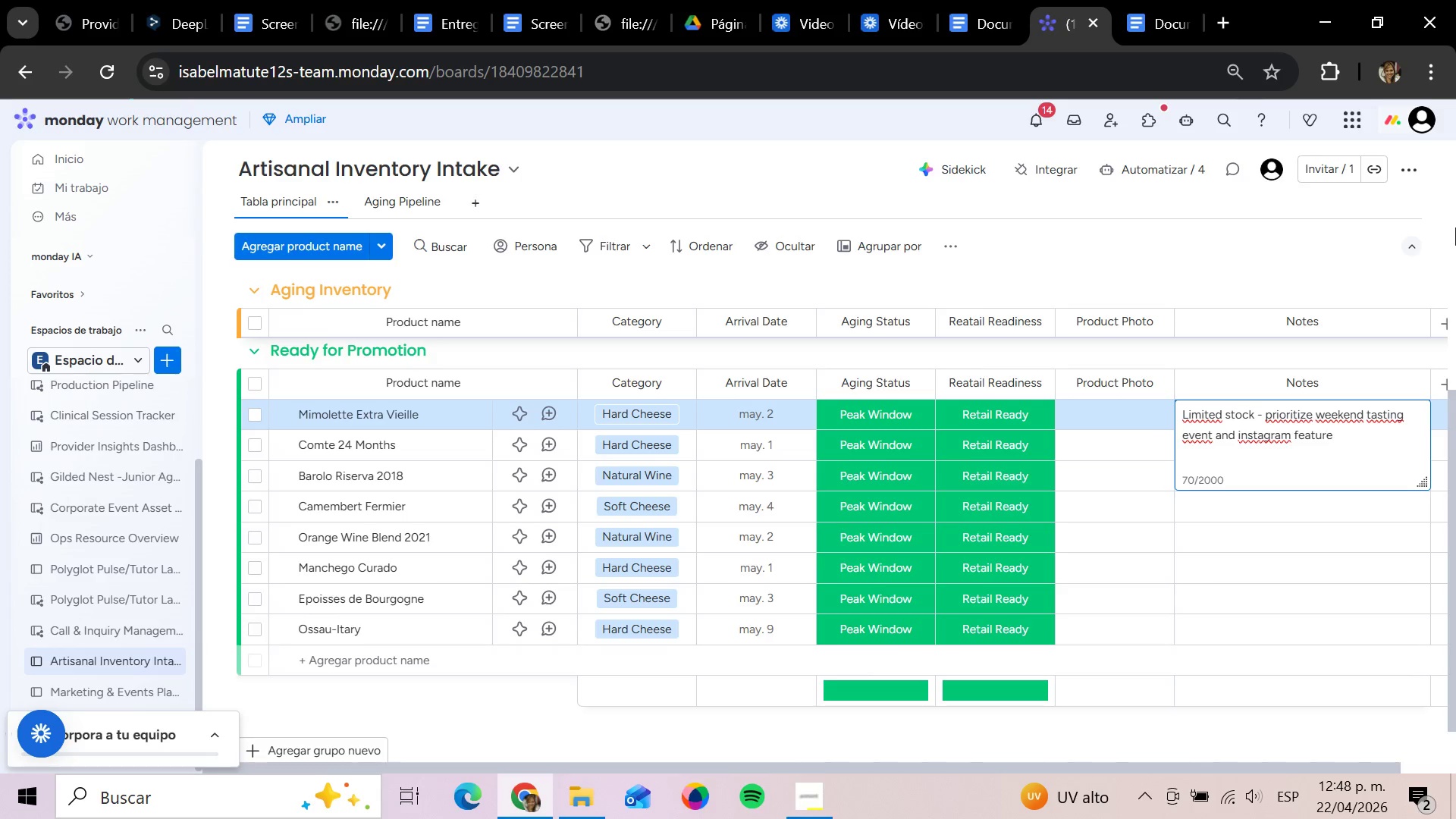 
key(Enter)
 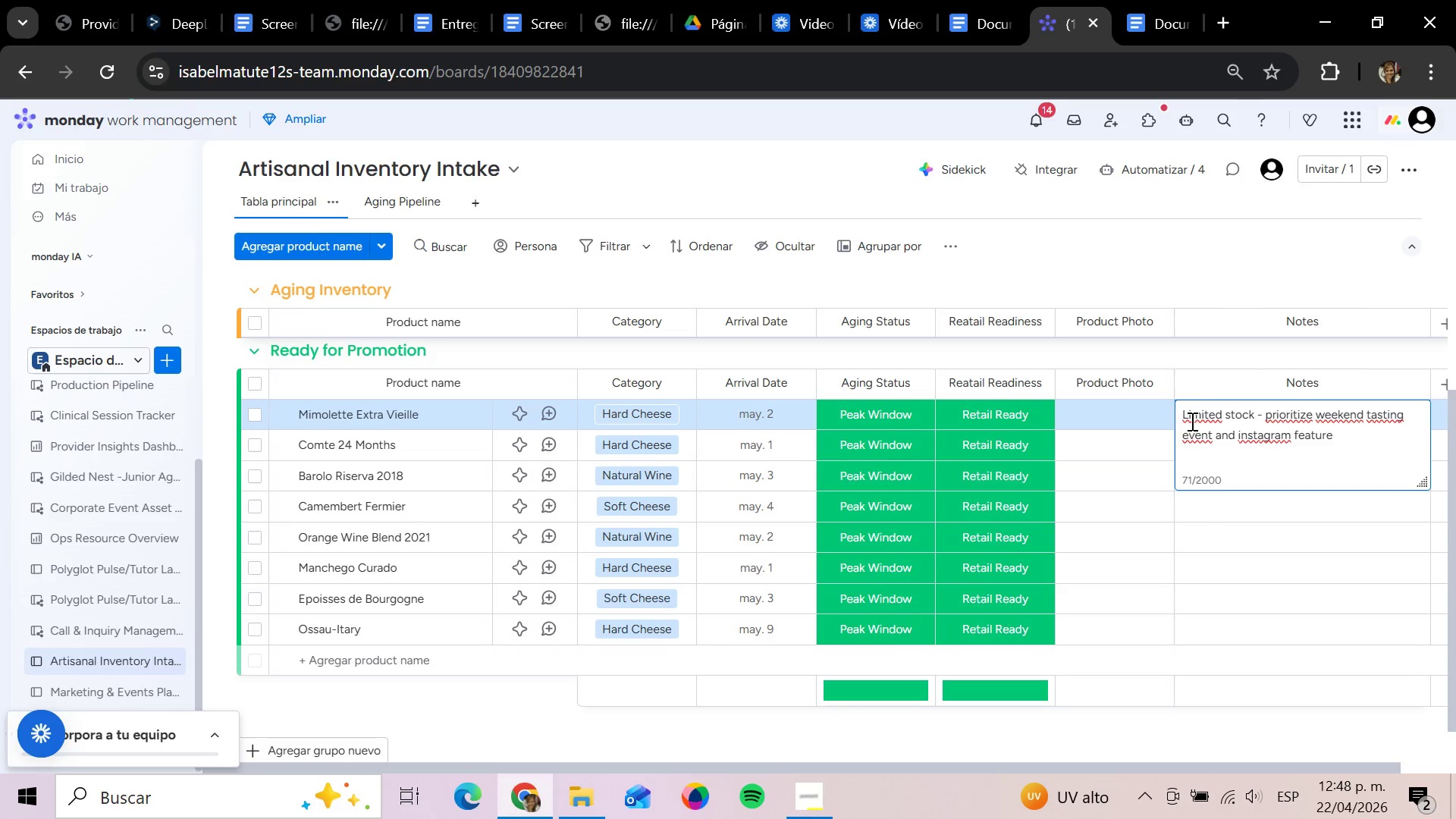 
left_click([1191, 362])
 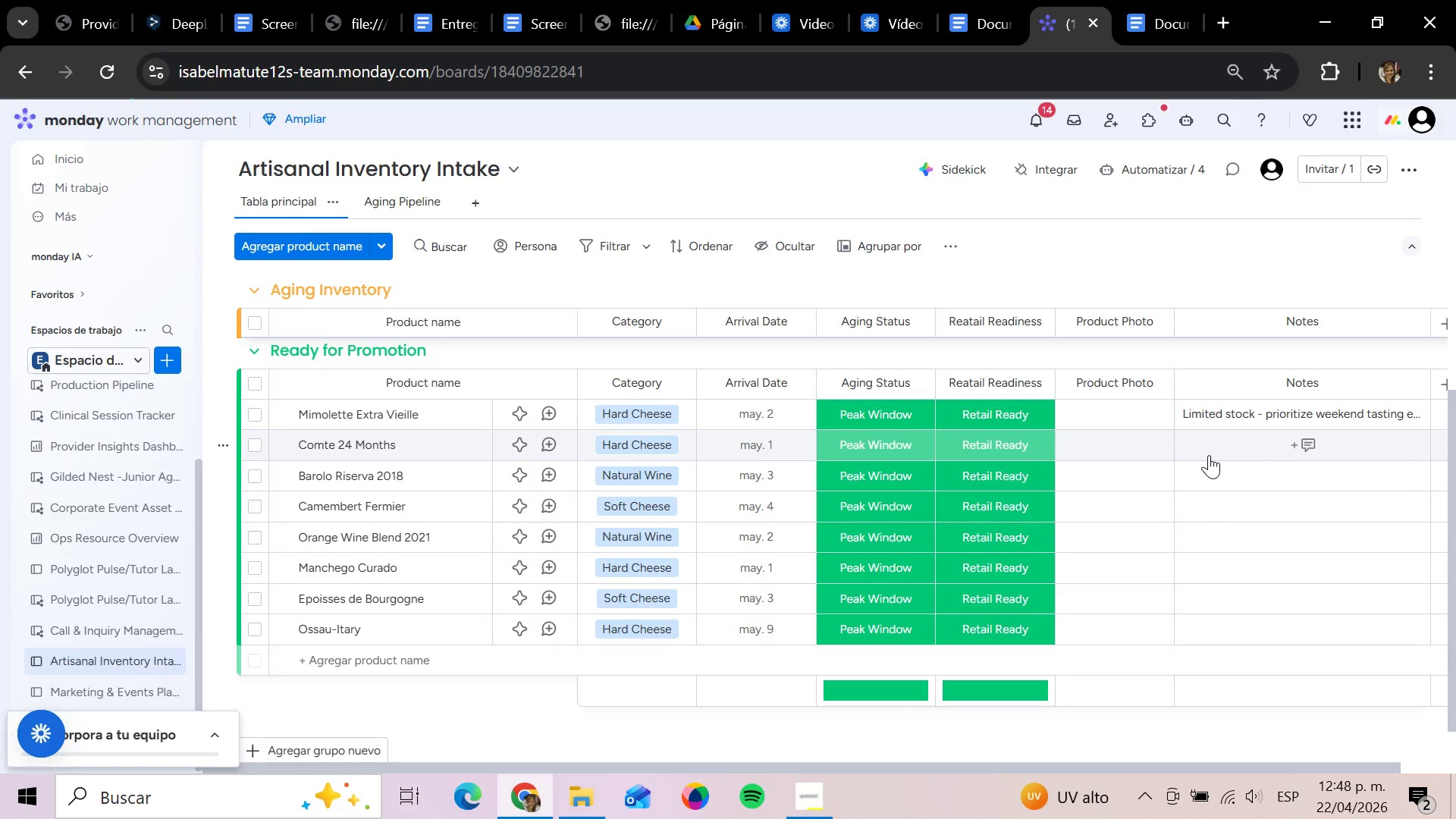 
left_click([1207, 450])
 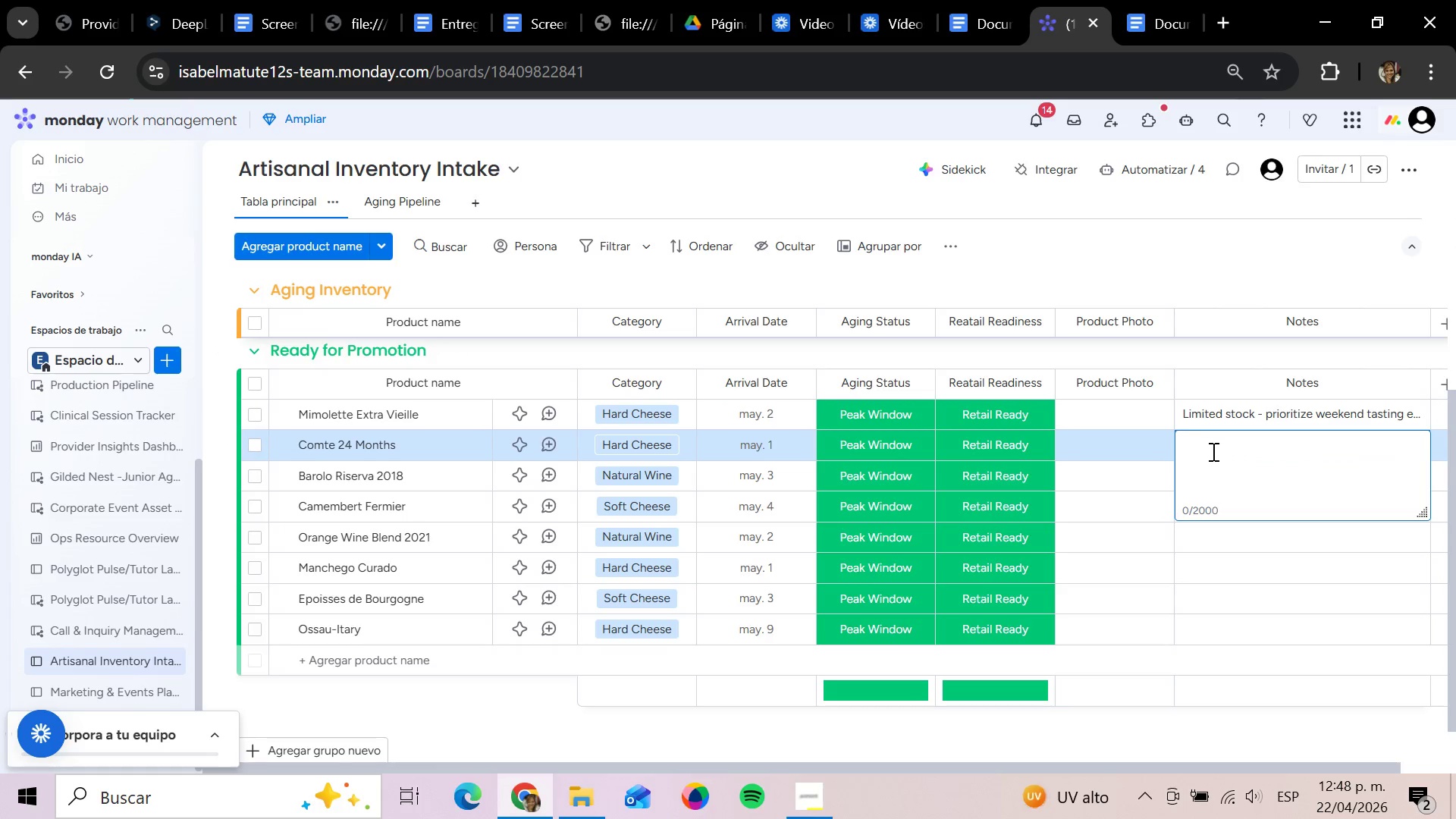 
type(High - margin po)
key(Backspace)
type(roduct )
 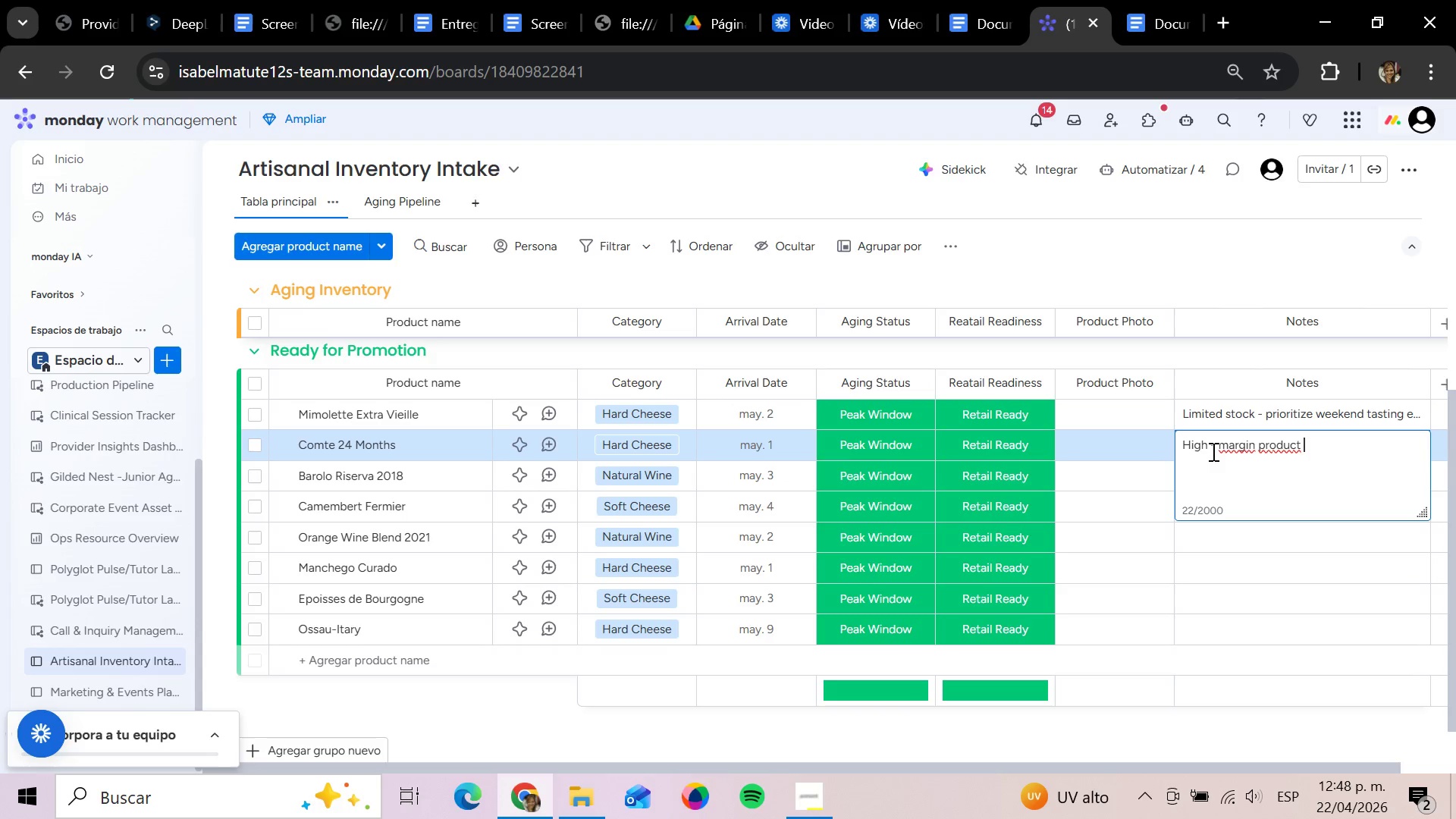 
type(- ideal for email newsletter campaign)
 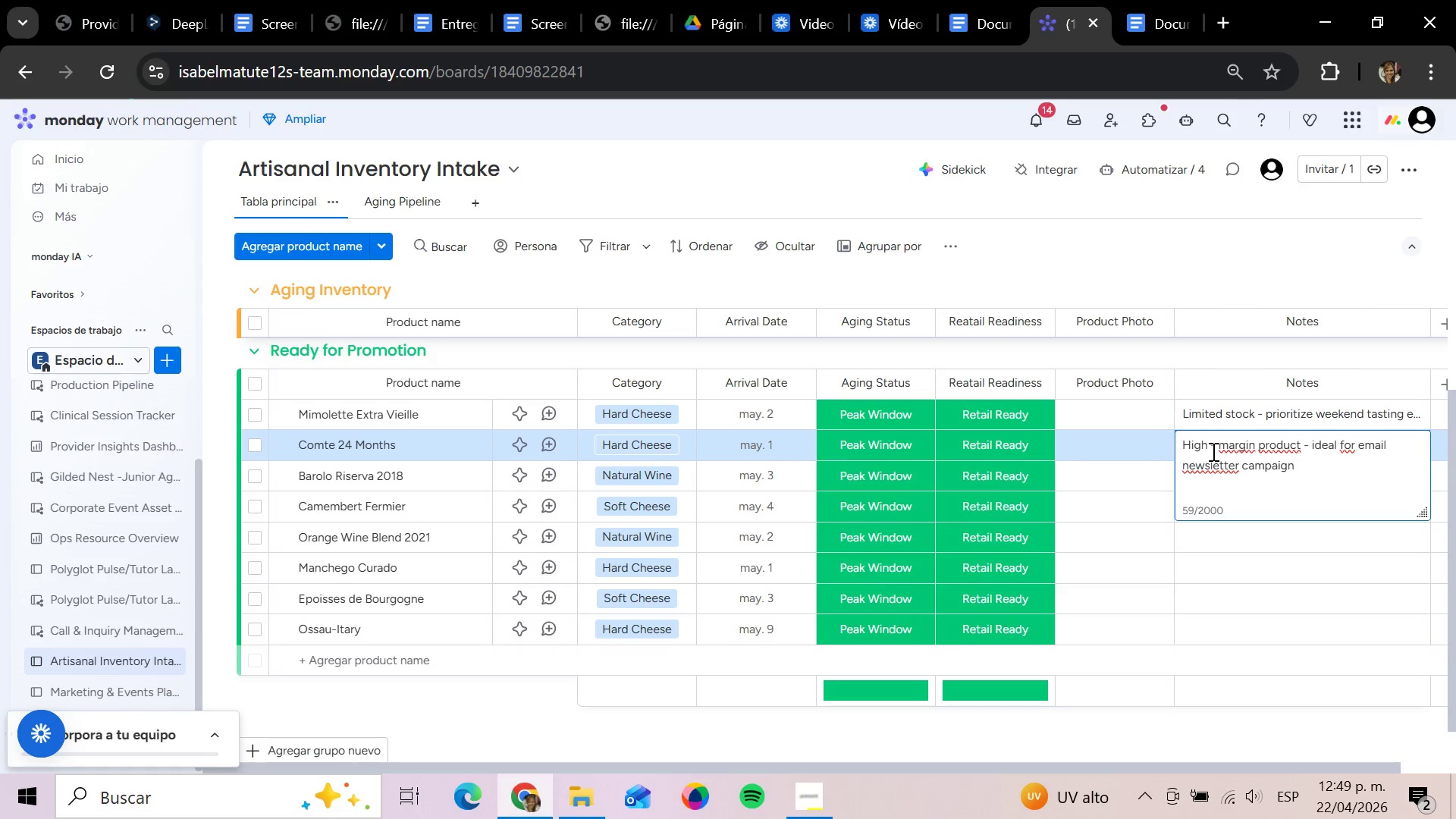 
key(Enter)
 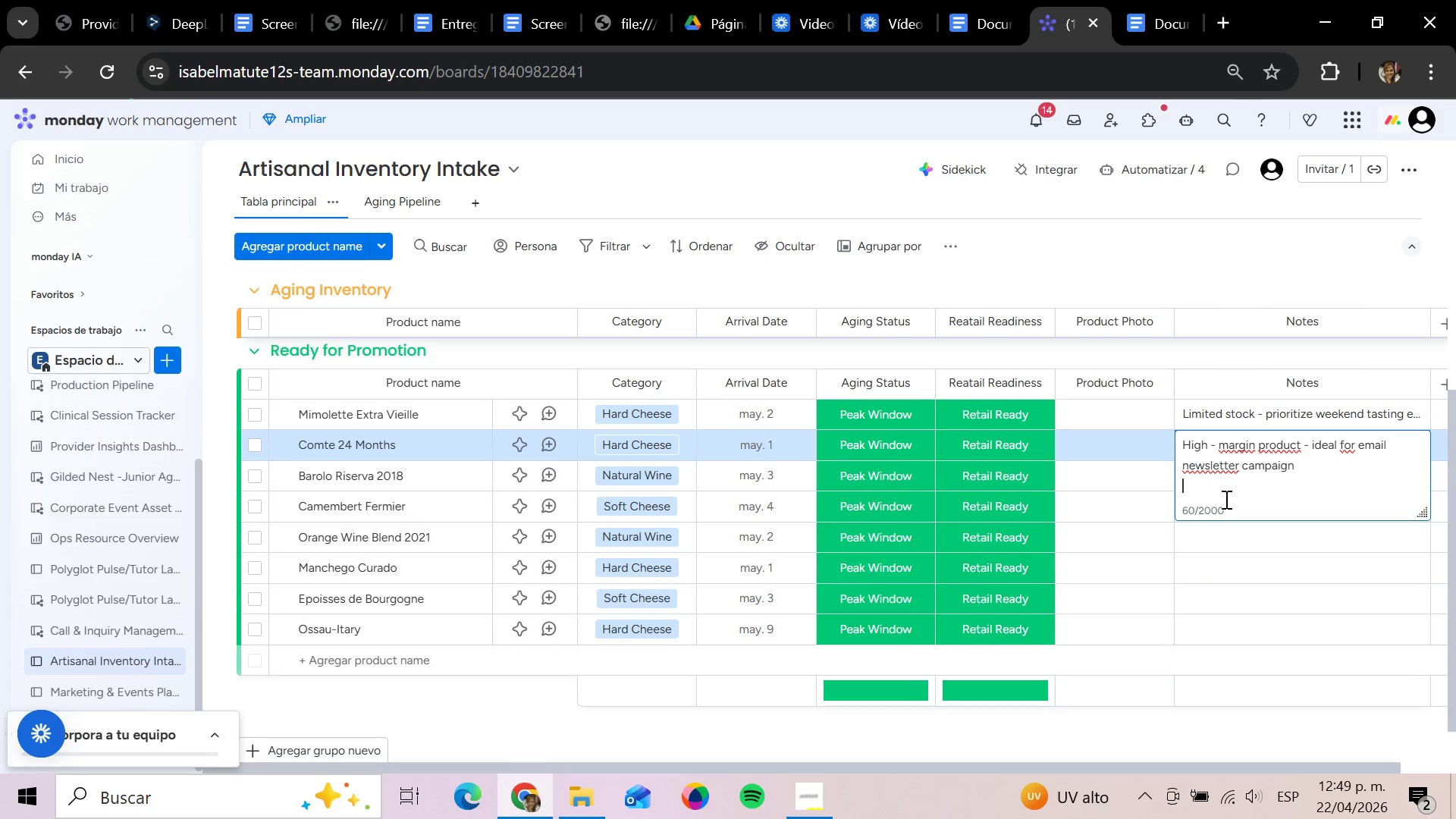 
key(Enter)
 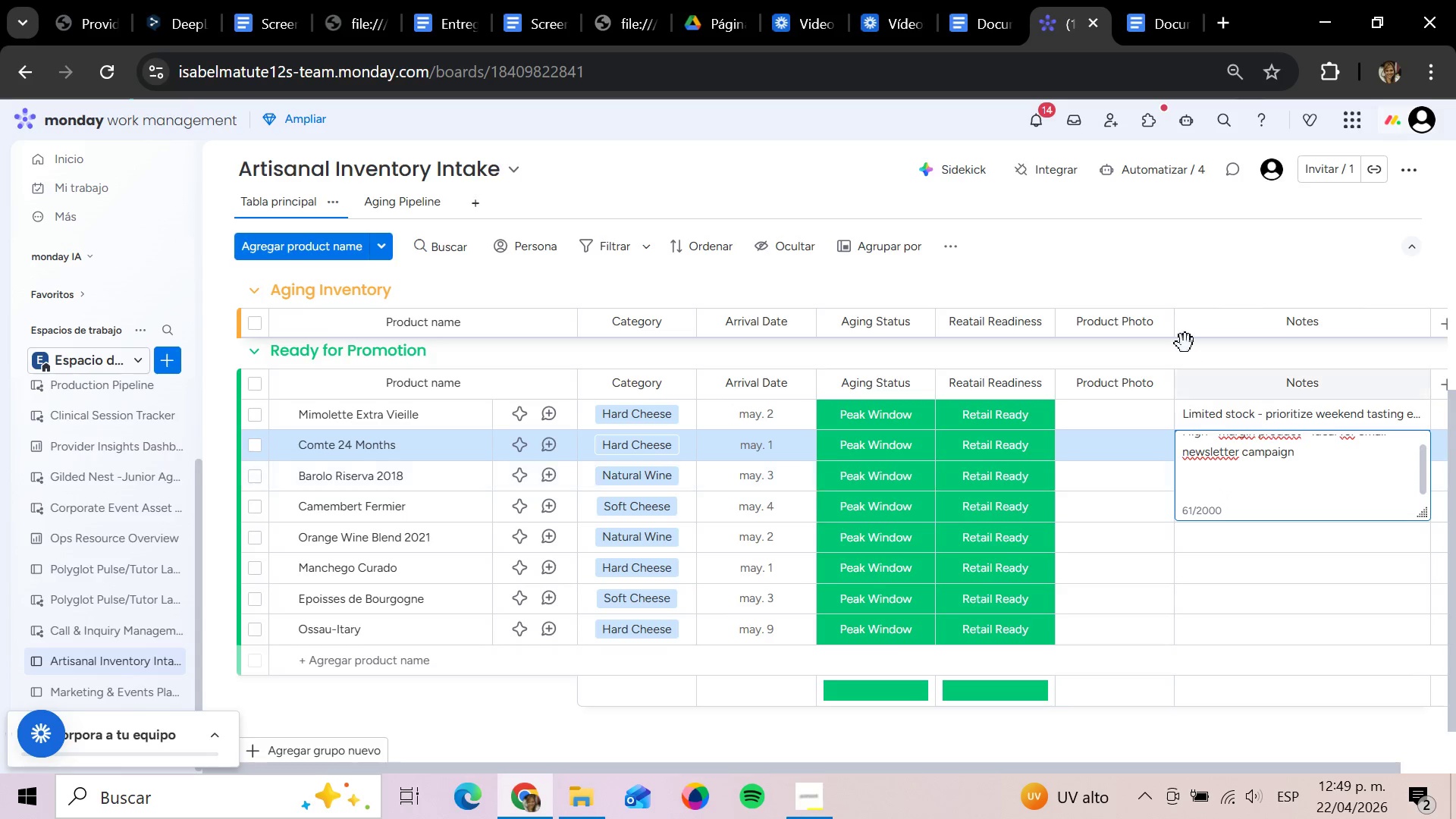 
left_click([1191, 360])
 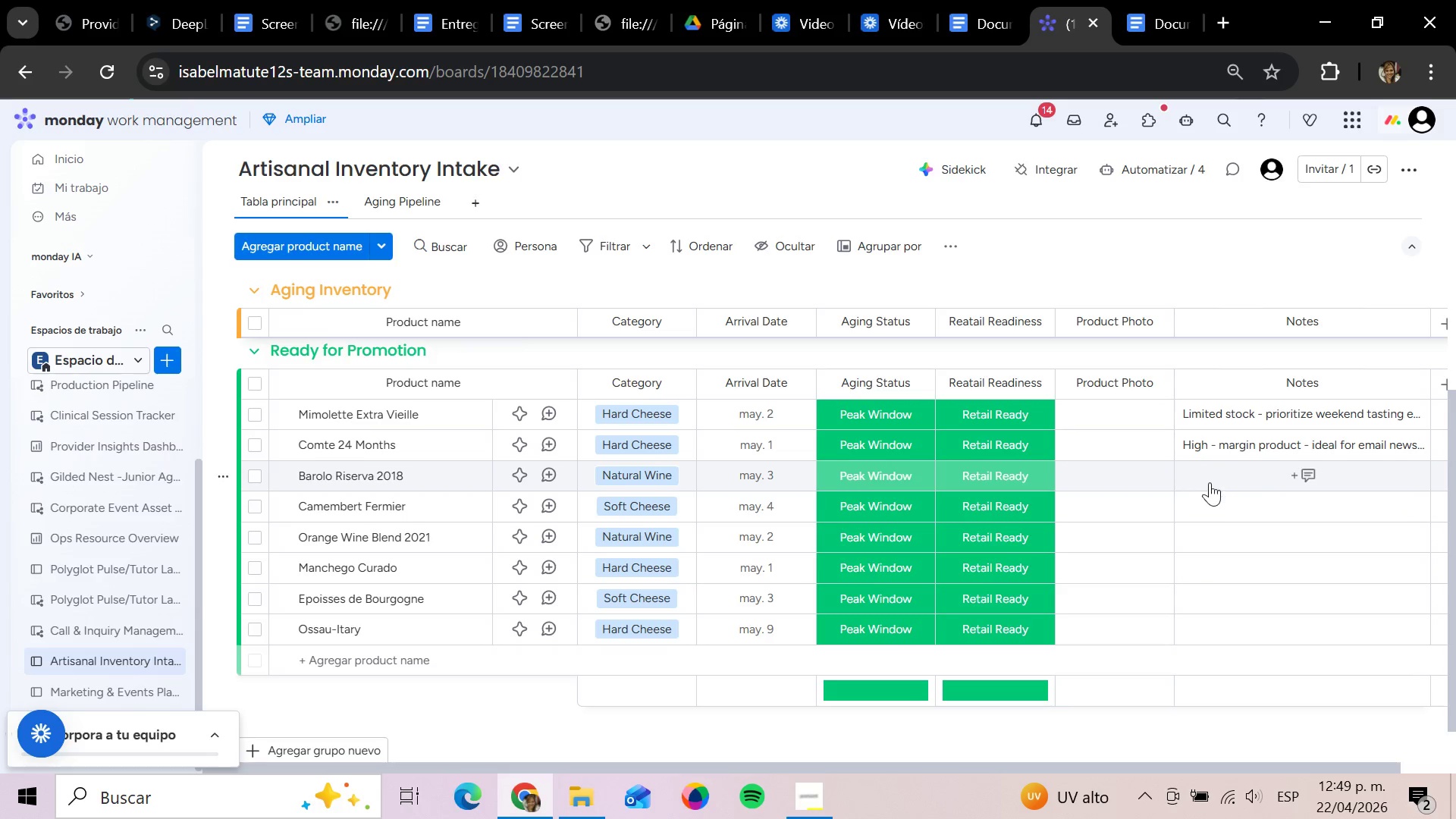 
left_click([1200, 479])
 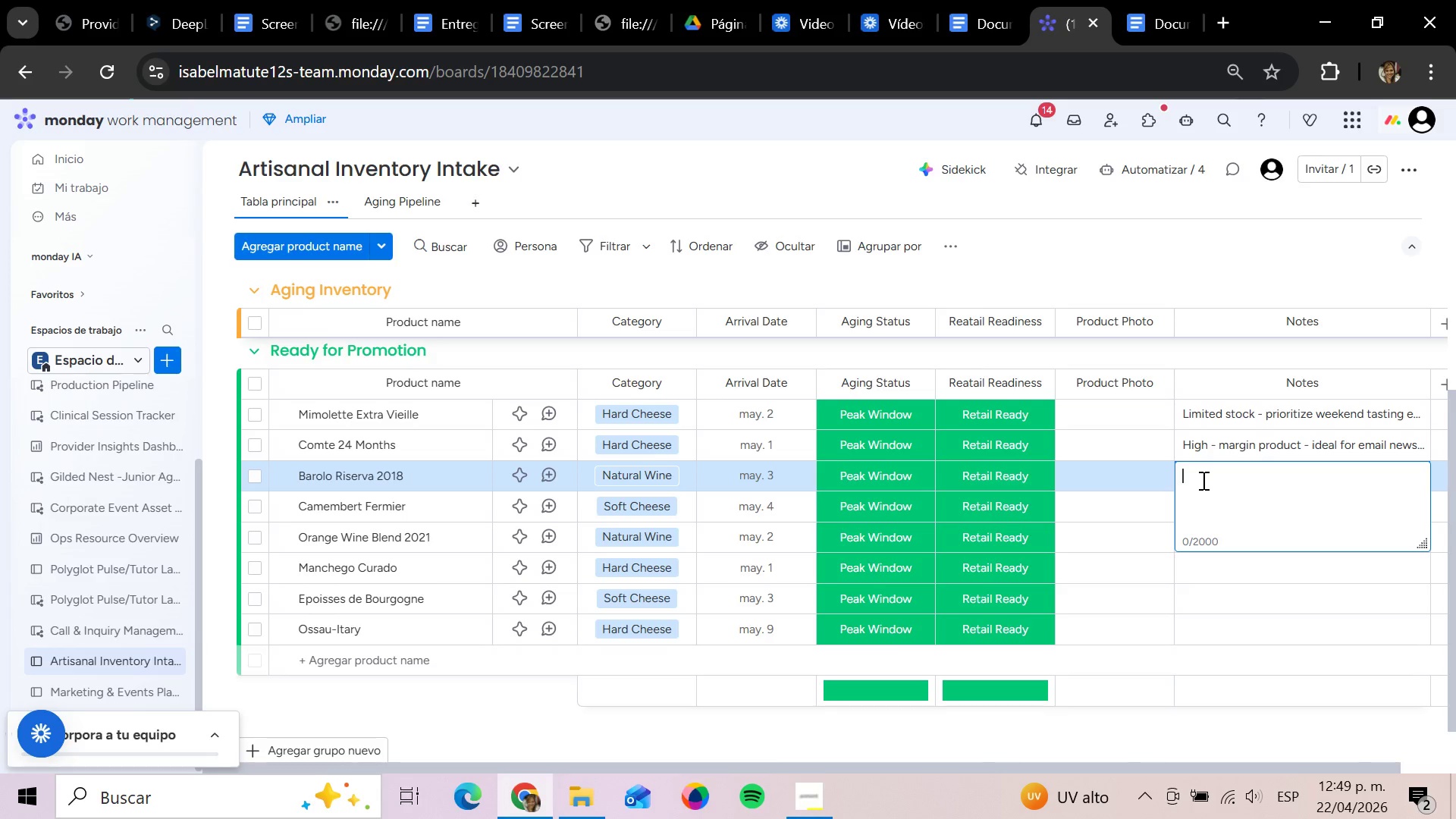 
type(Premium vintage -)
 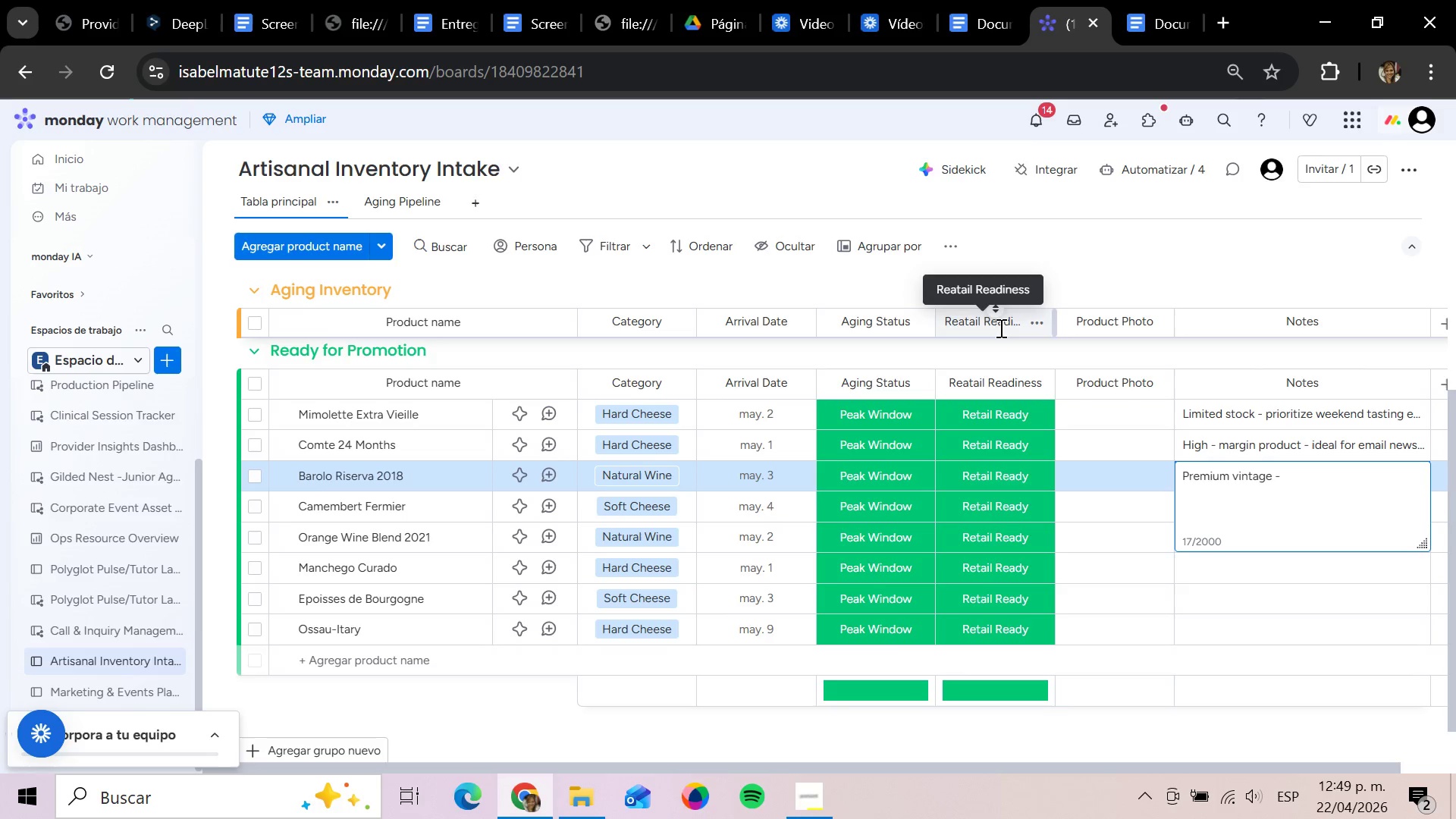 
type( R)
key(Backspace)
type(re)
 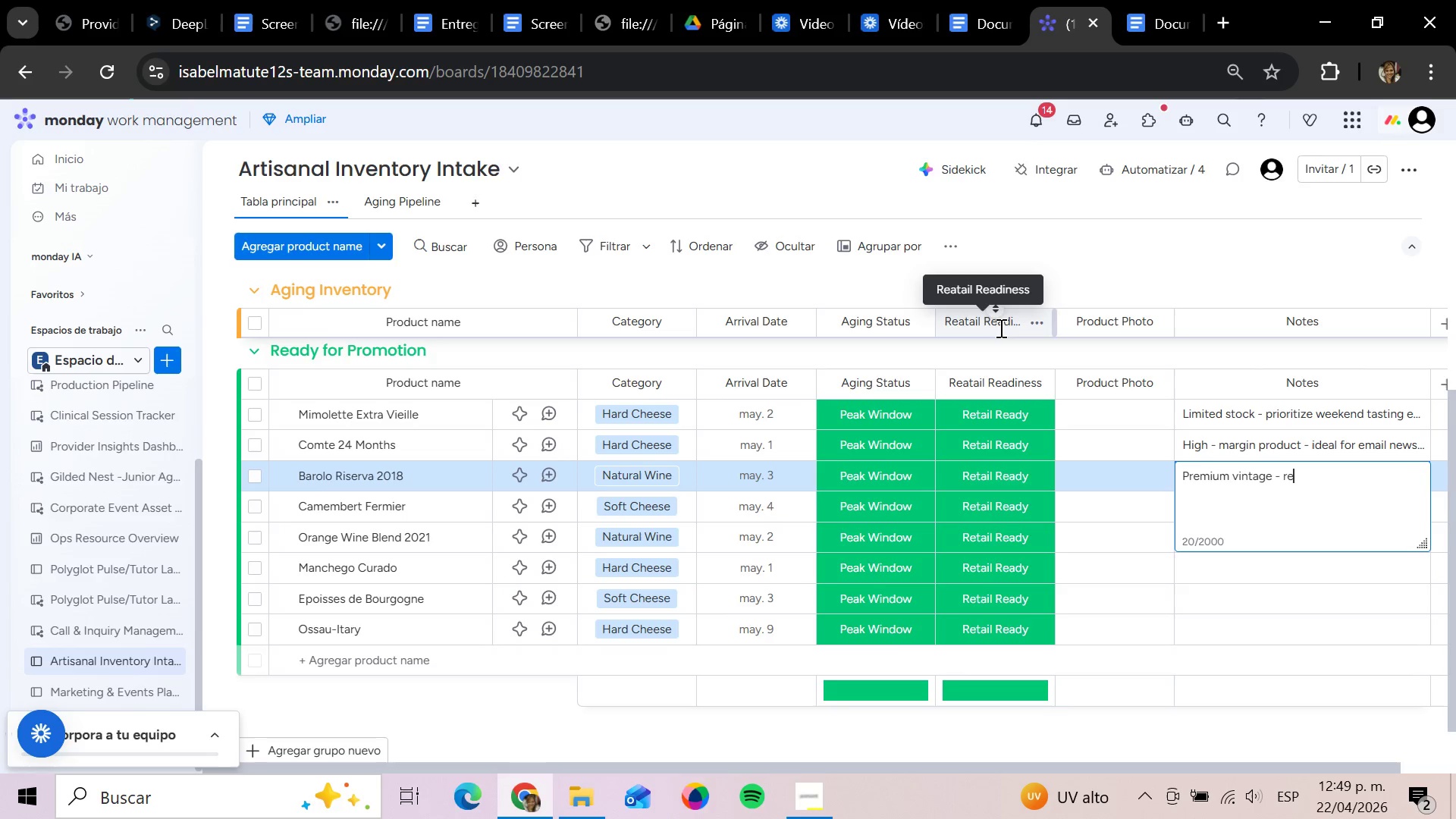 
wait(36.03)
 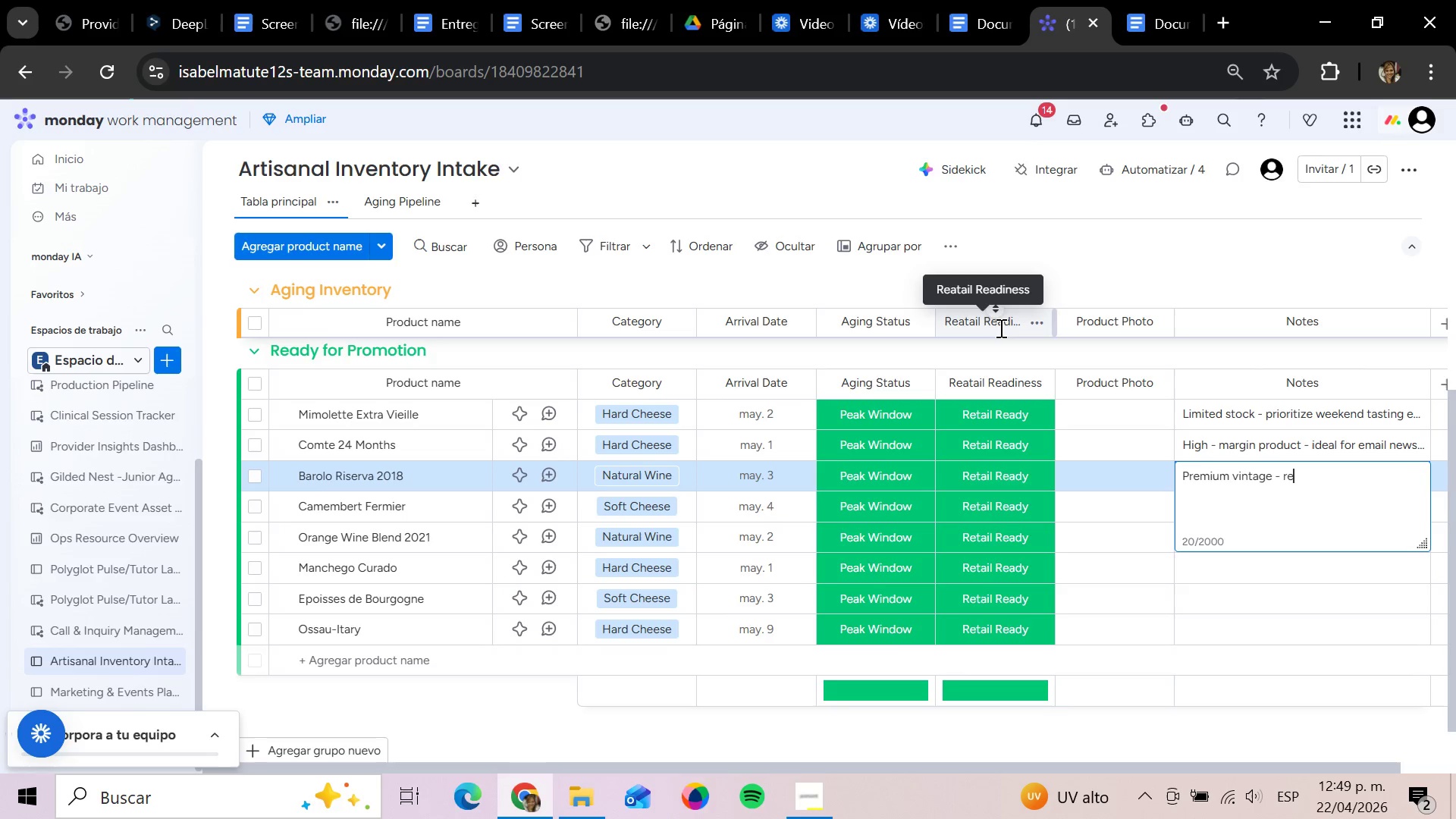 
type(commend exclusive in - store tasting)
 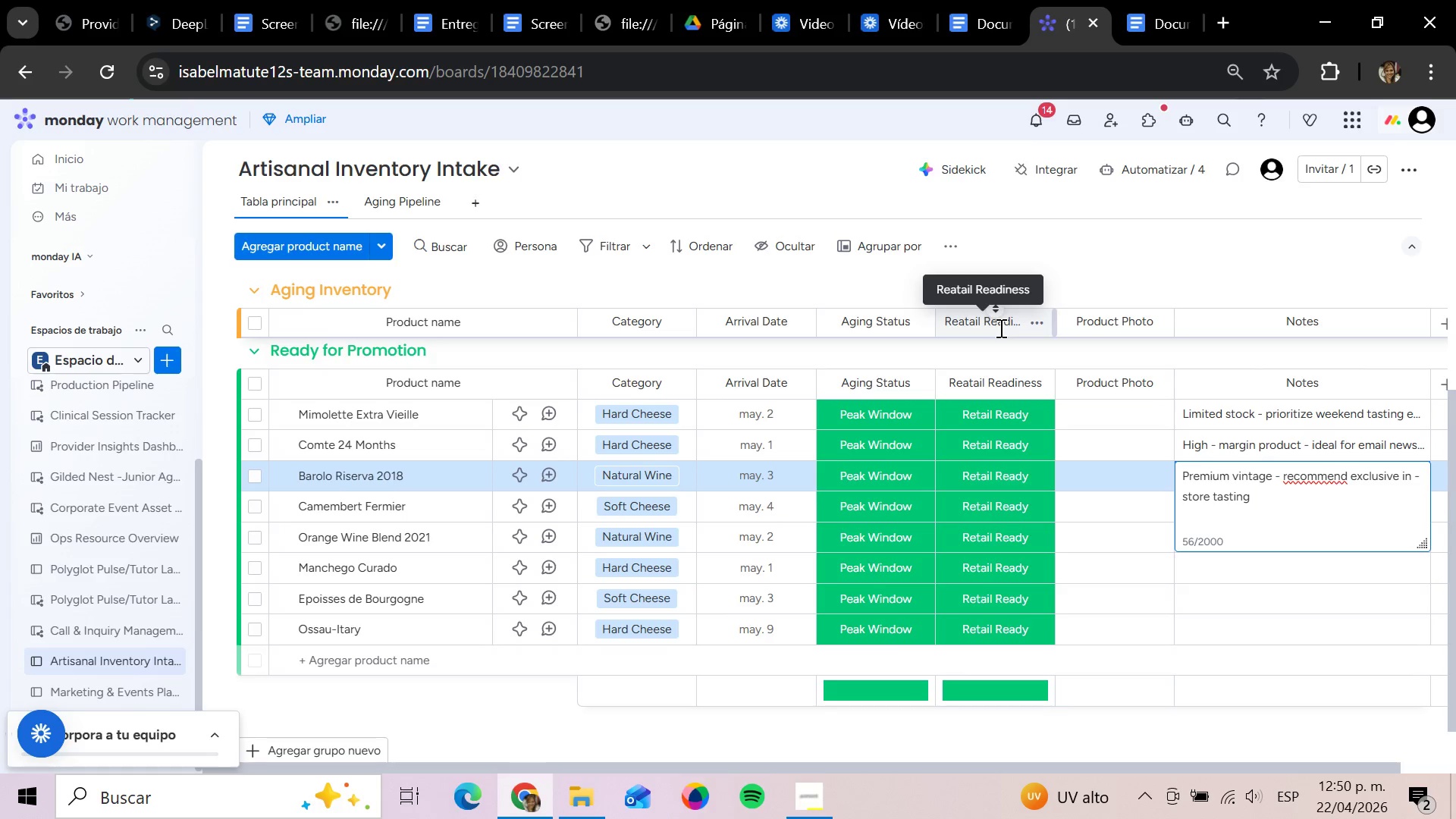 
wait(38.72)
 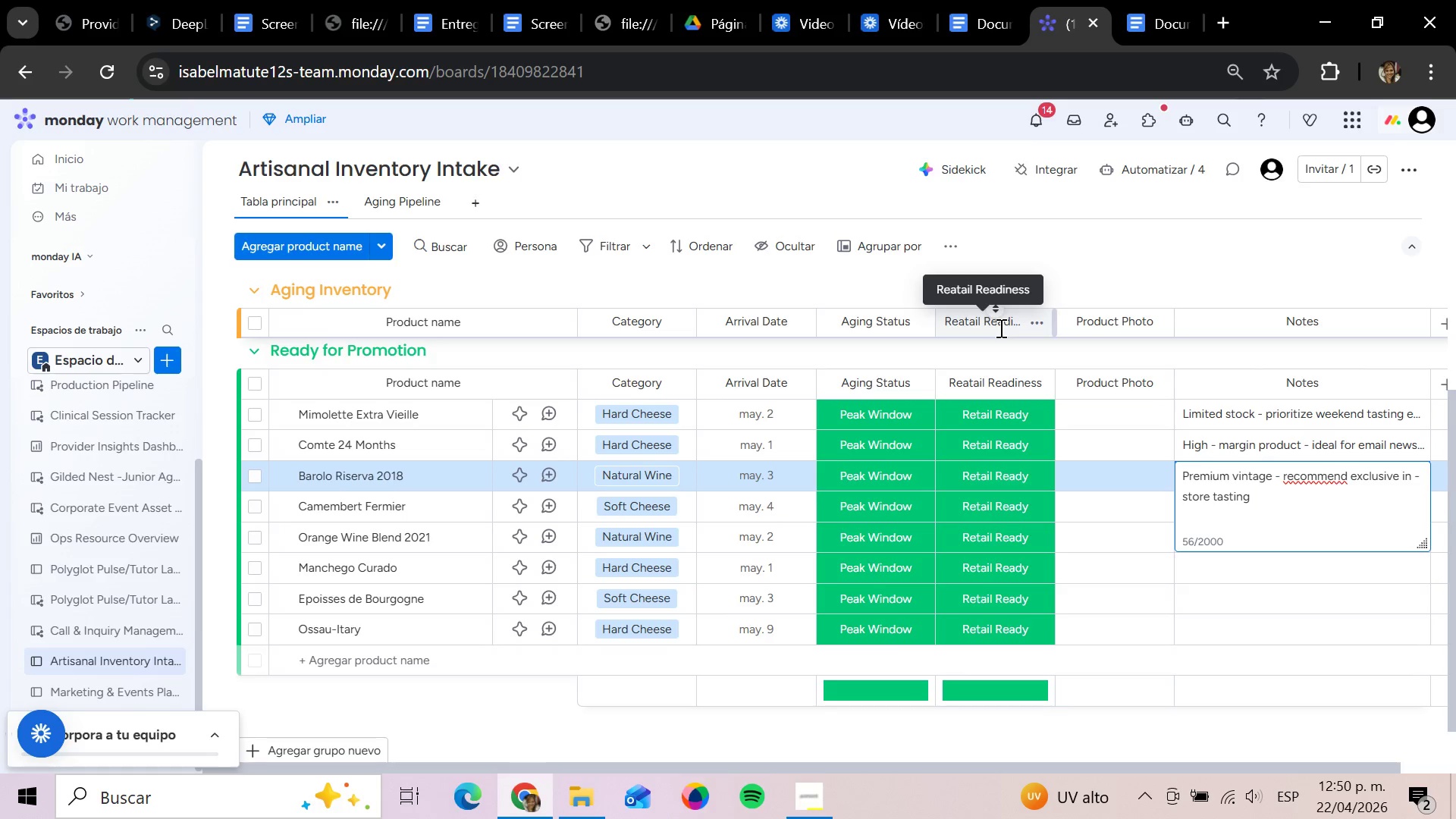 
left_click_drag(start_coordinate=[0, 27], to_coordinate=[0, 645])
 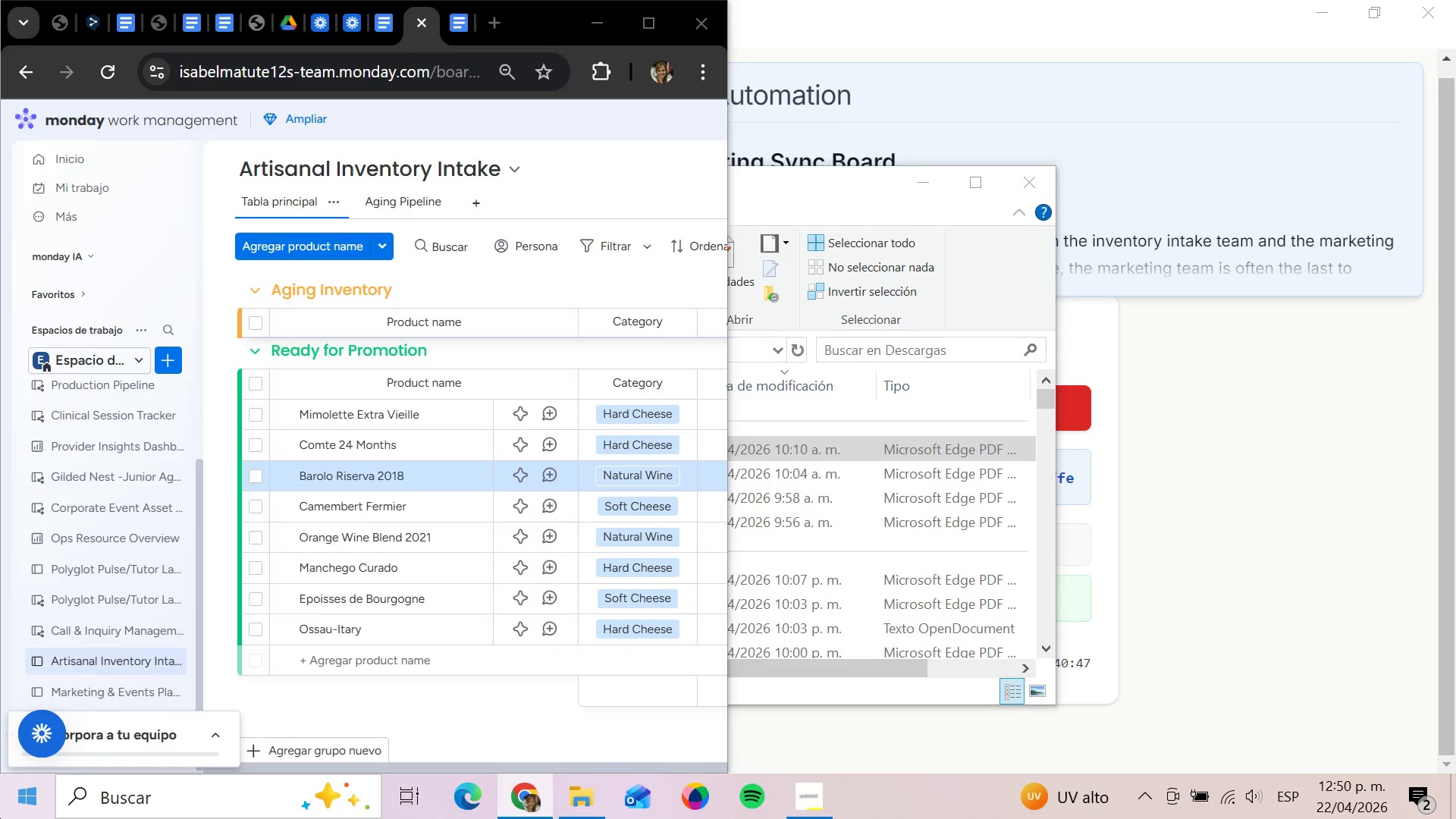 
mouse_move([-6, 807])
 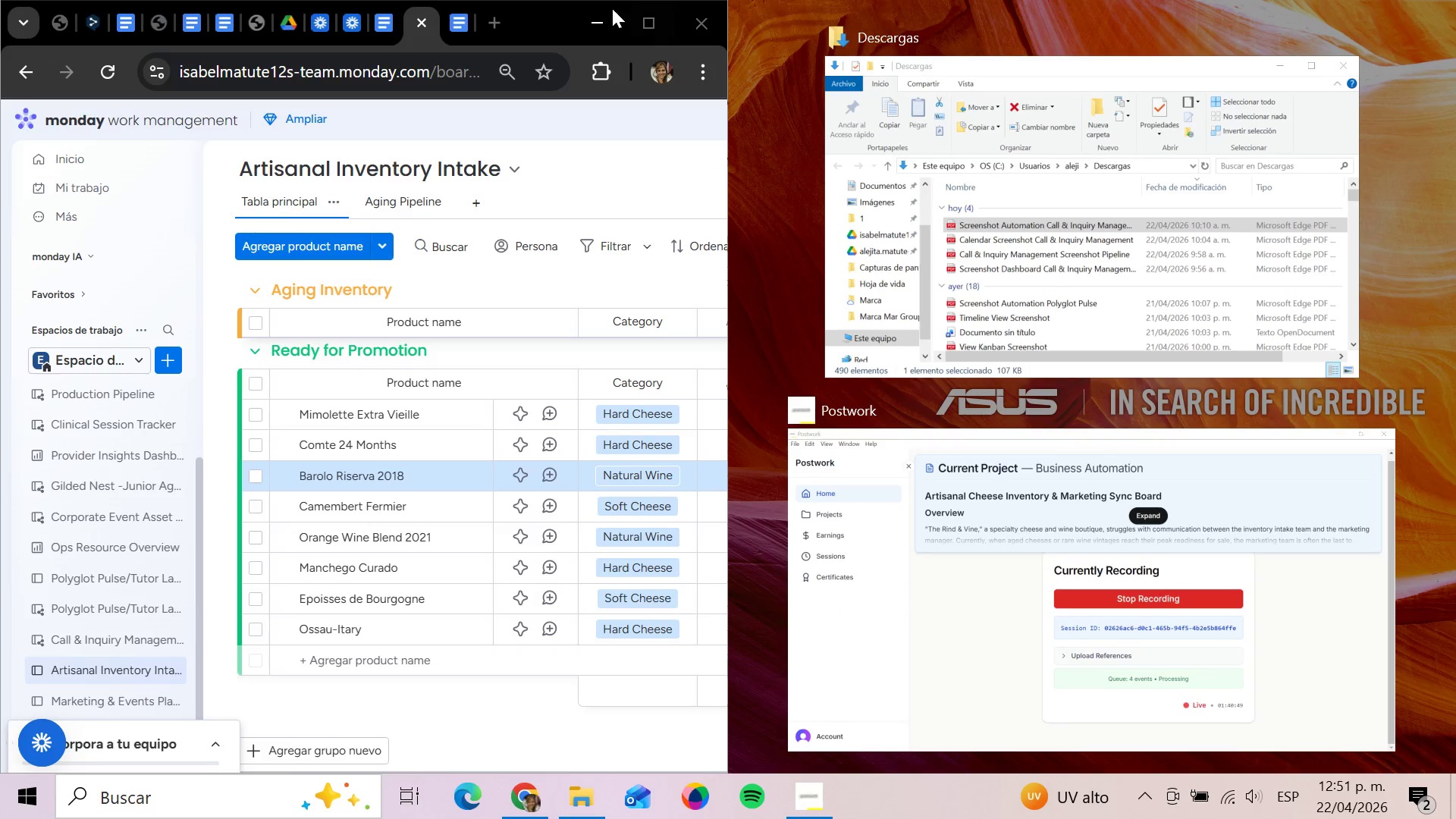 
left_click([657, 24])
 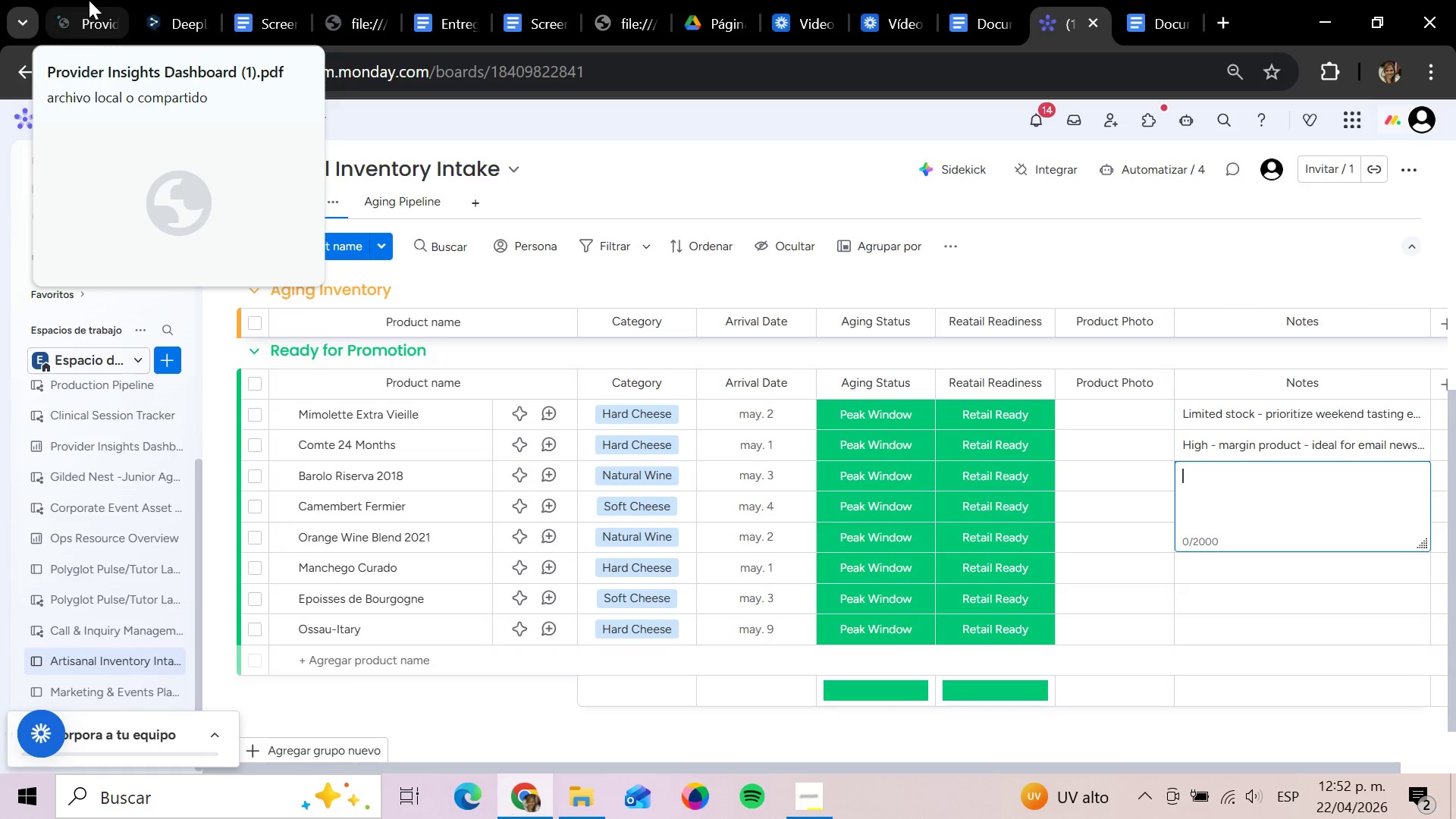 
wait(109.91)
 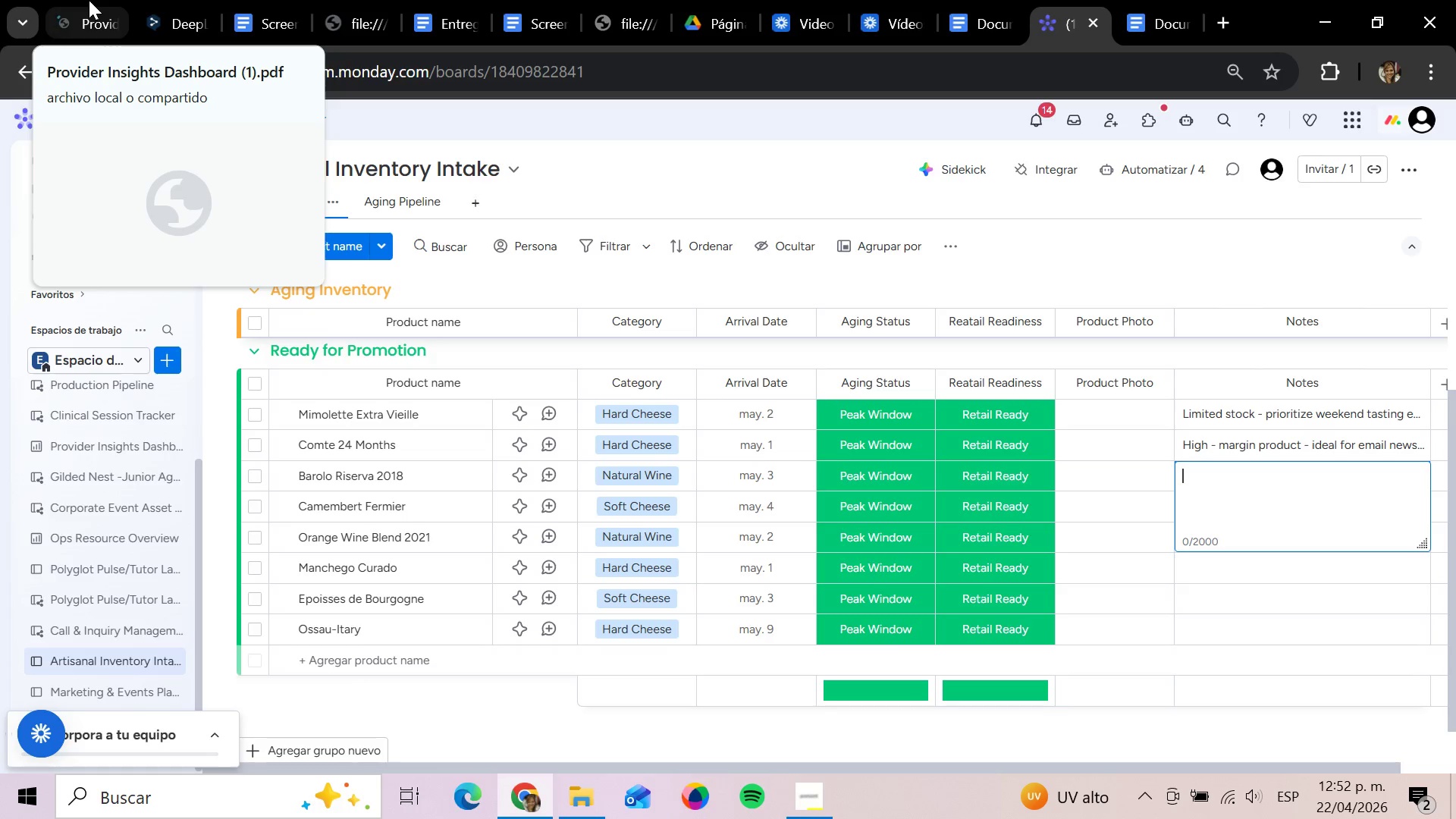 
left_click([1094, 359])
 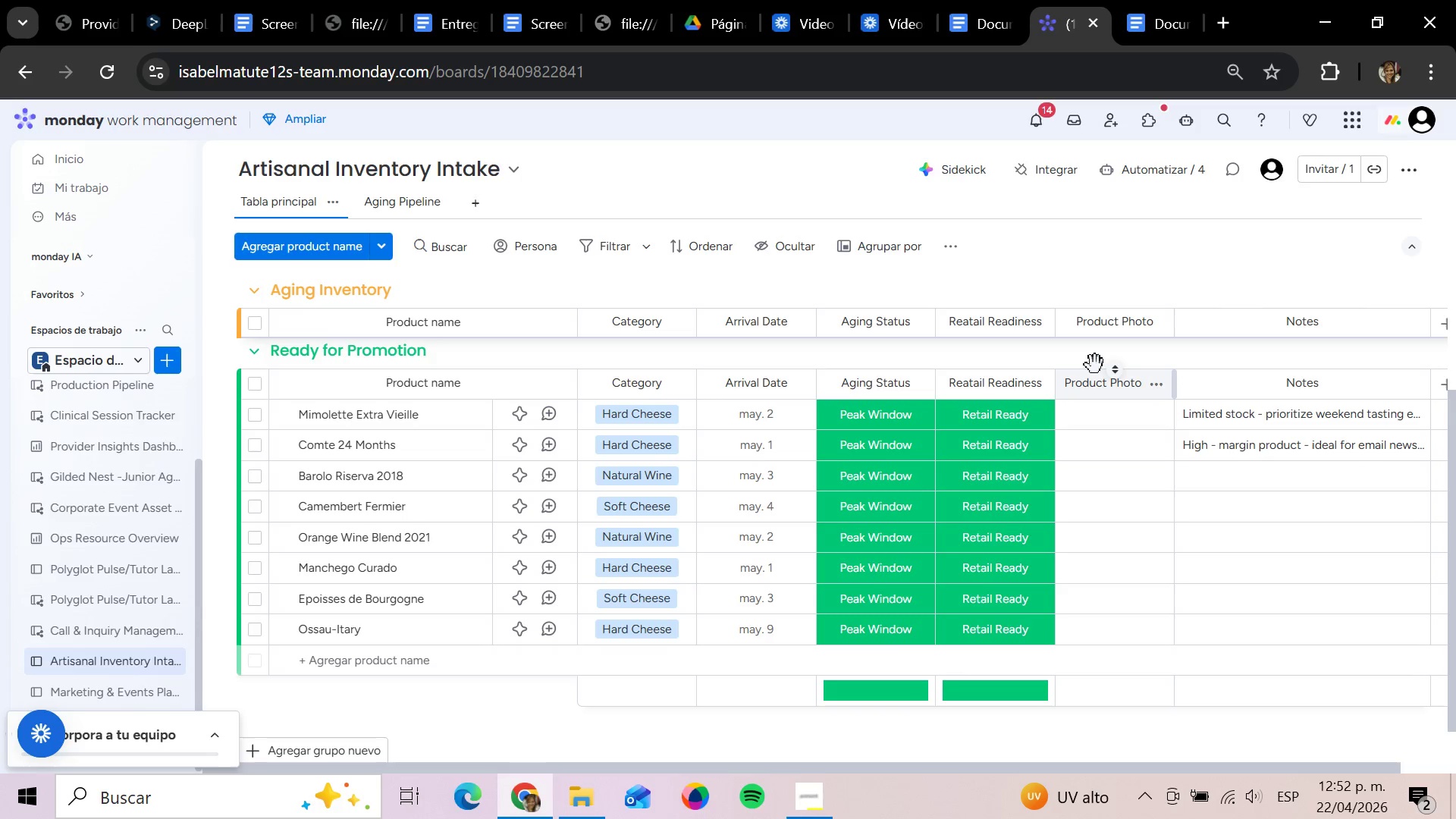 
wait(10.32)
 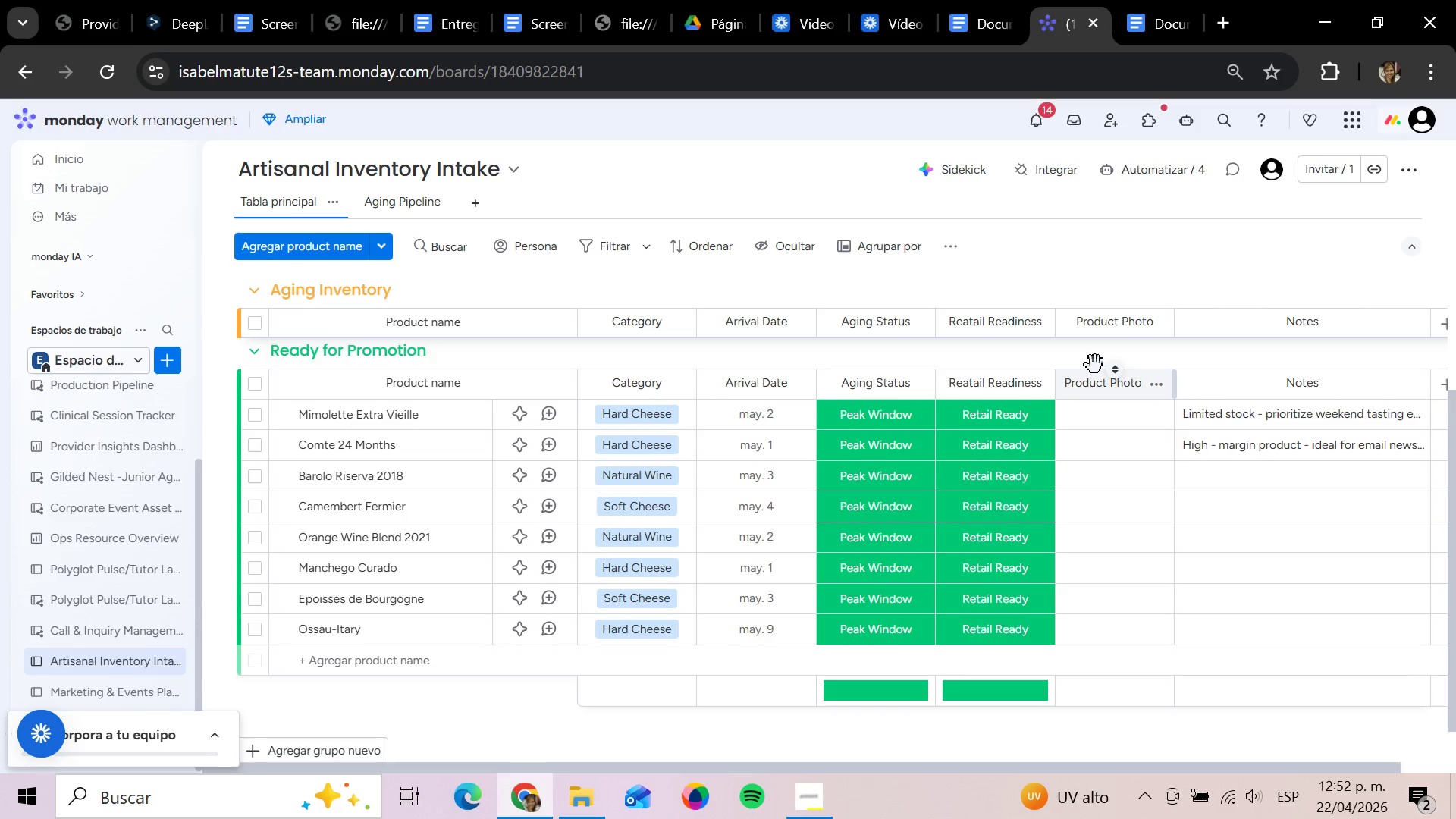 
mouse_move([812, 785])
 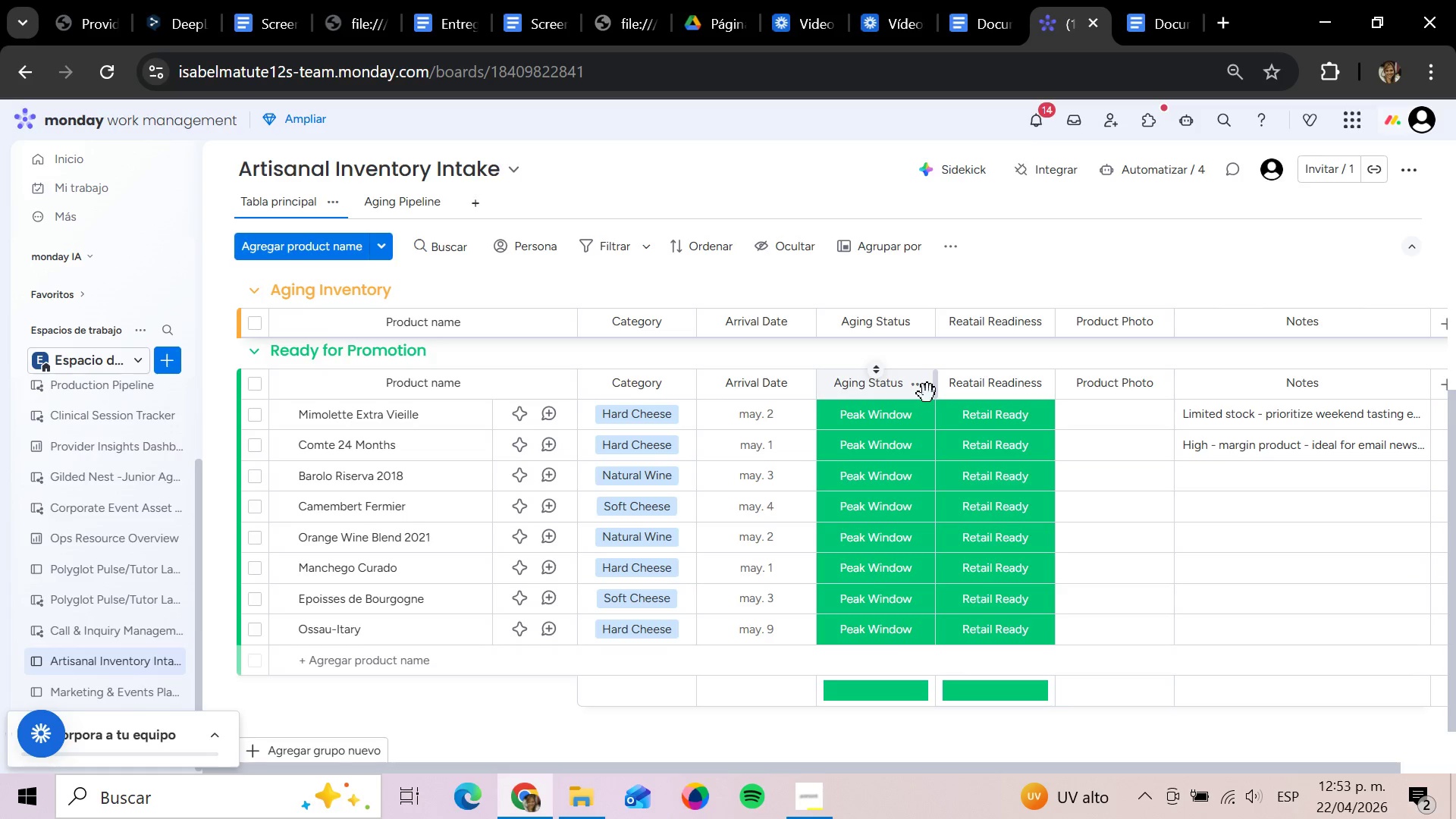 
wait(58.71)
 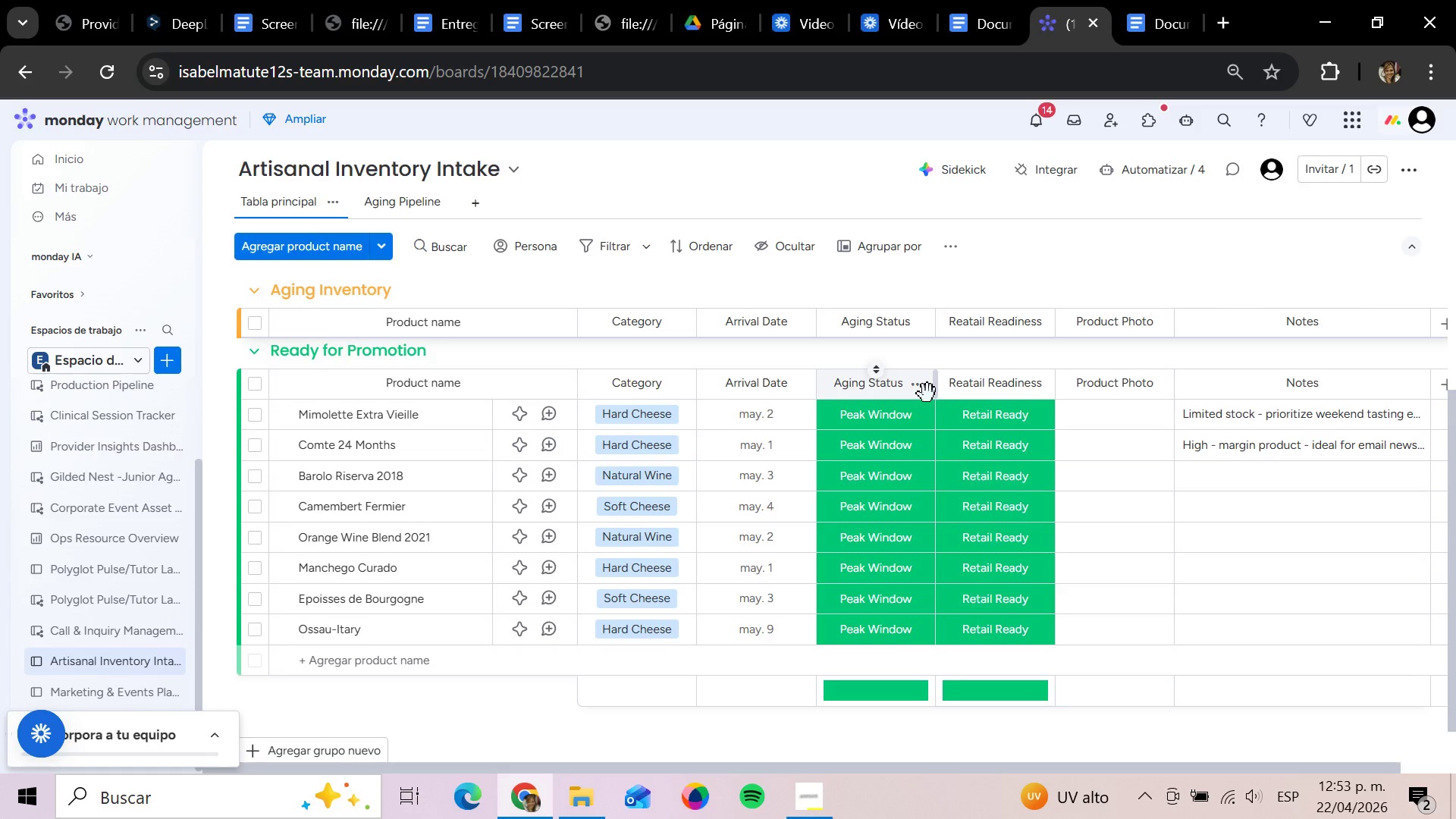 
left_click([1209, 472])
 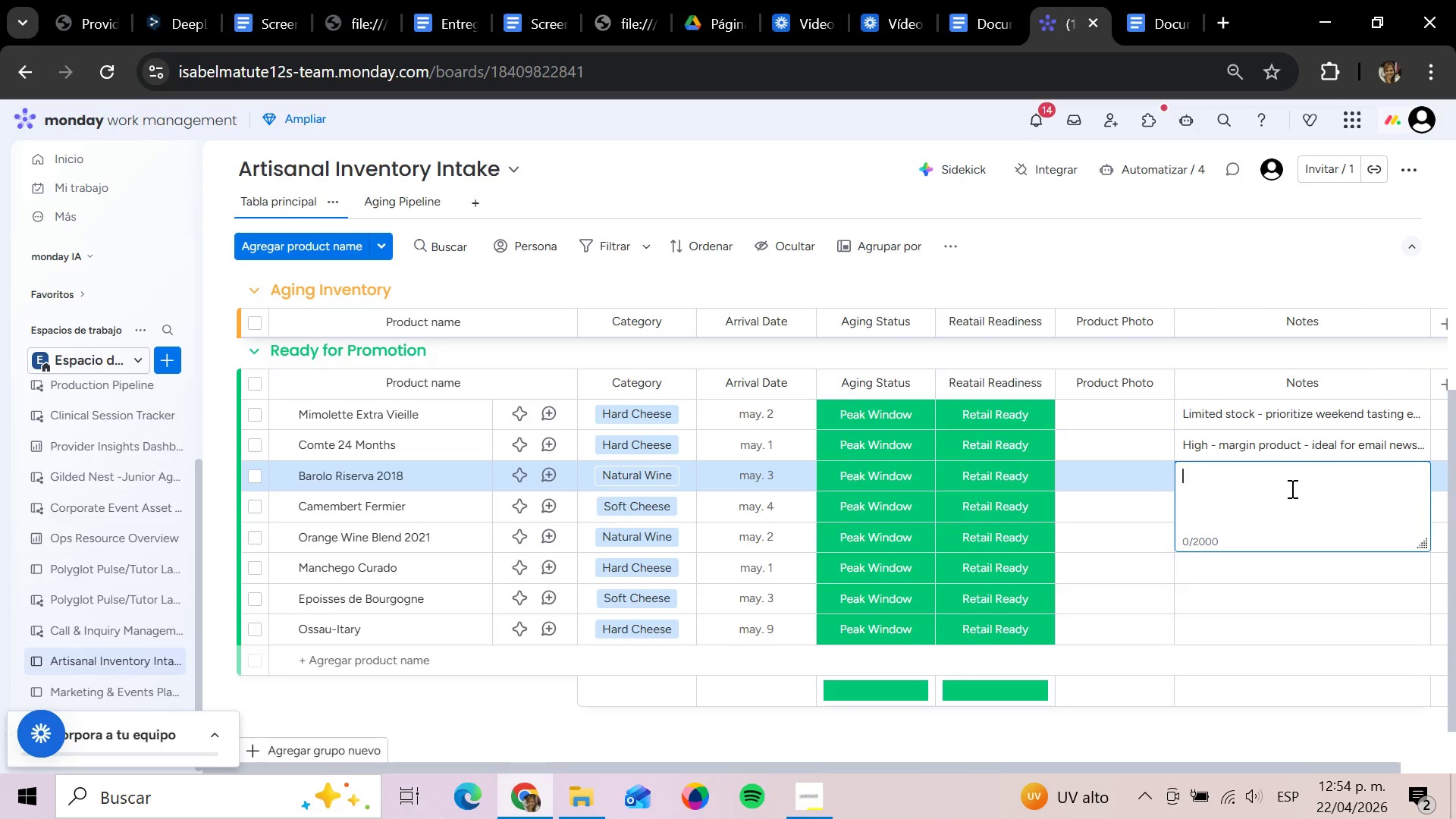 
key(CapsLock)
 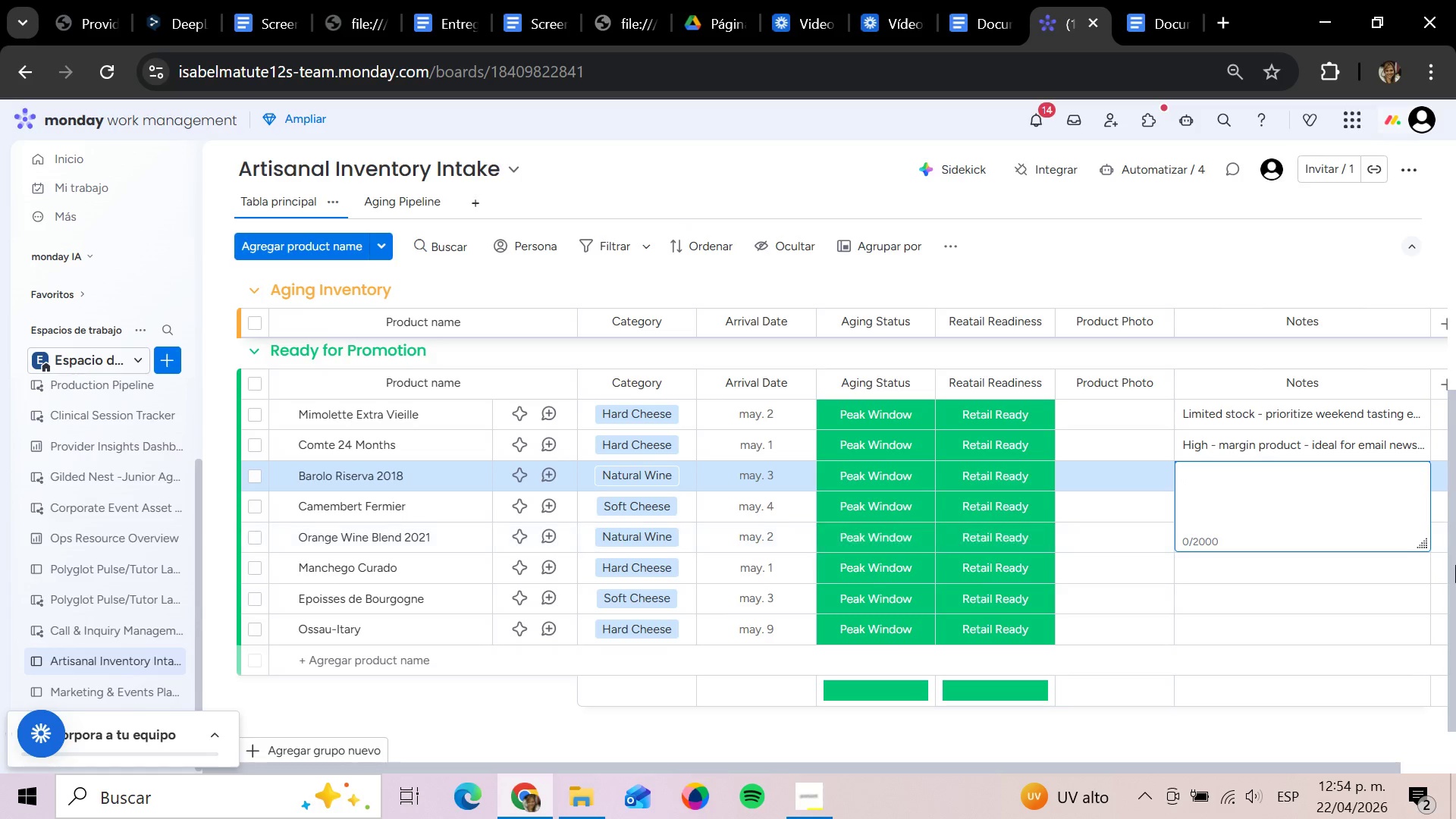 
type(Pre)
 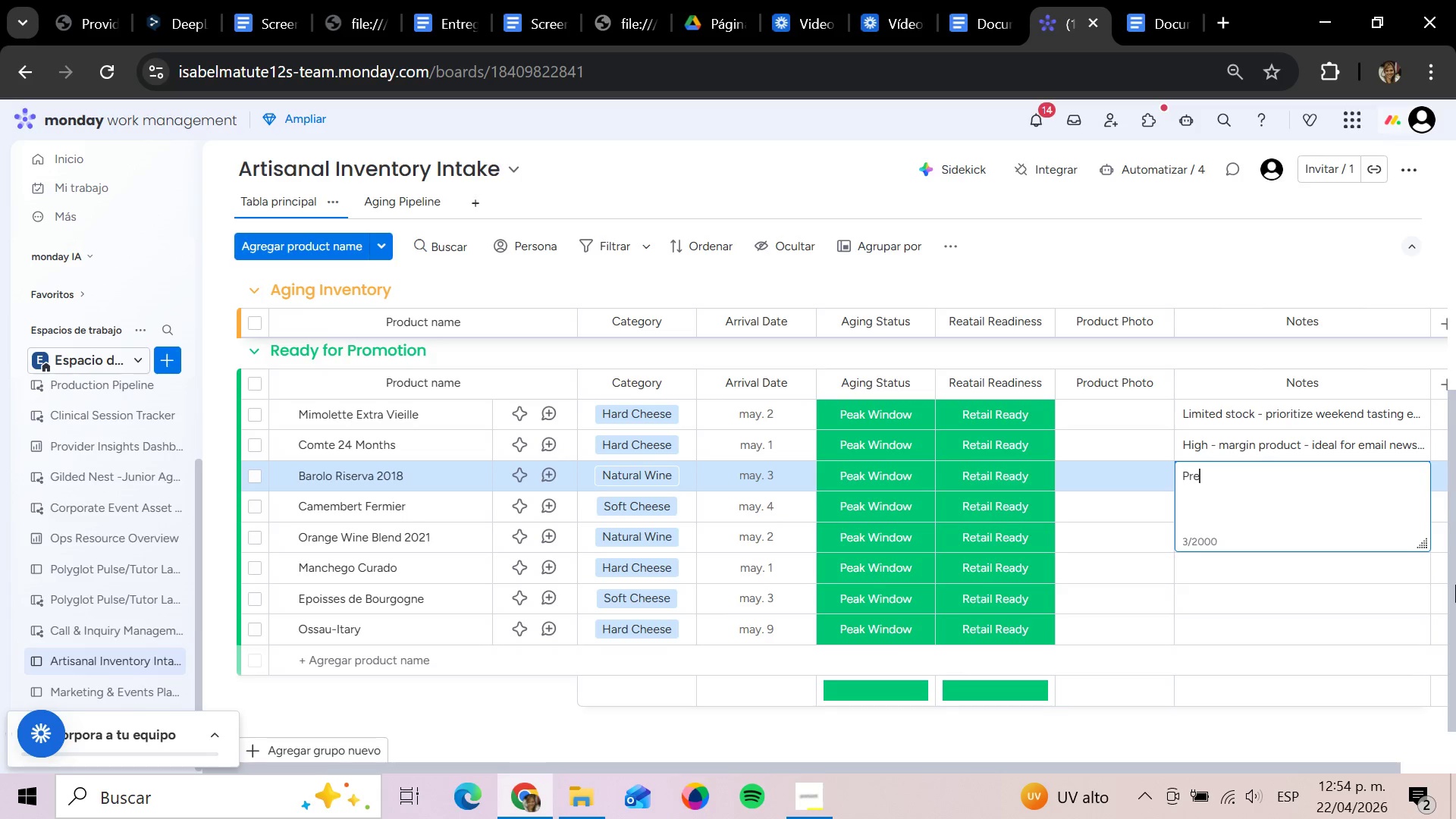 
type(mium vintage )
 